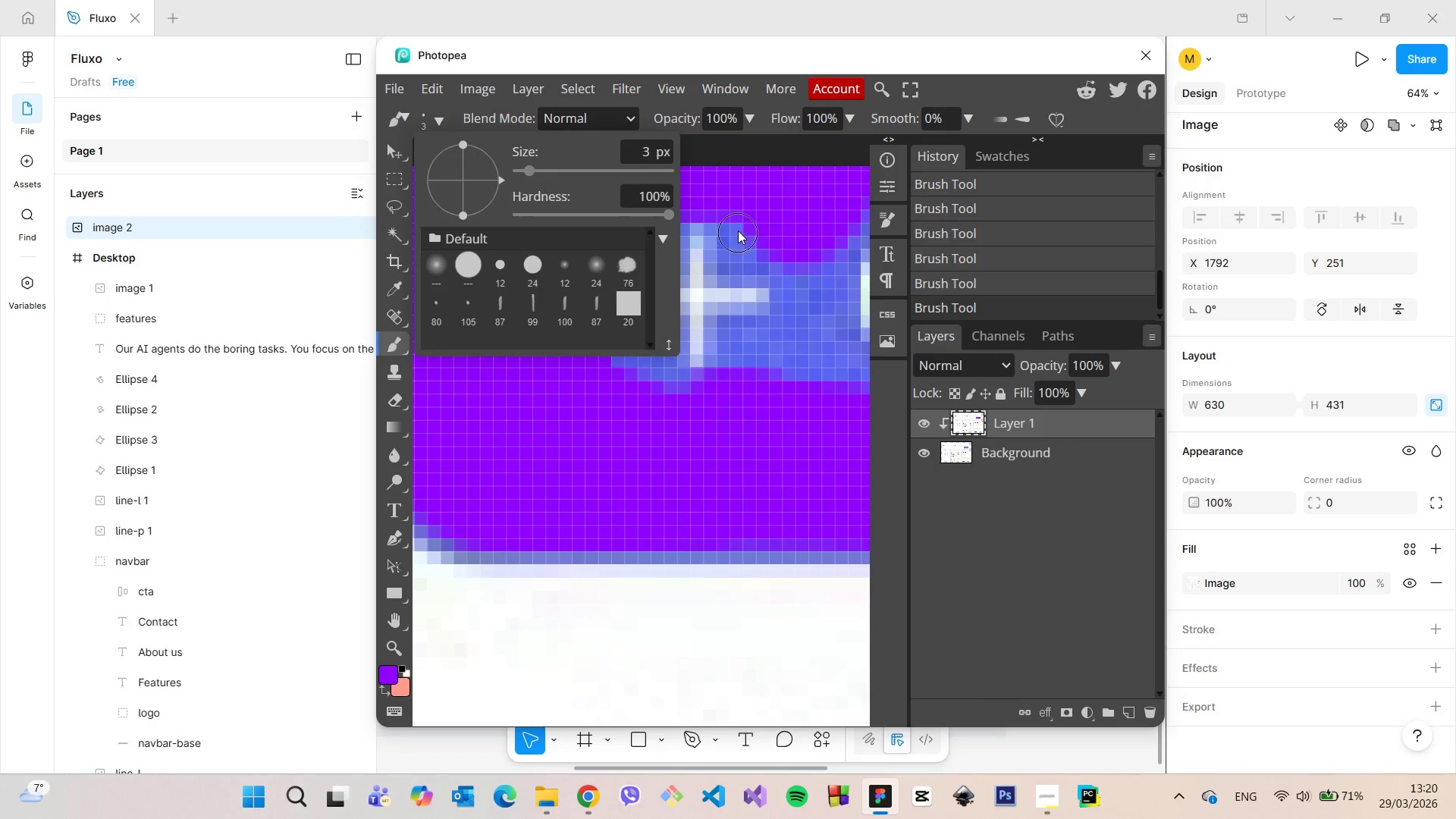 
left_click_drag(start_coordinate=[738, 228], to_coordinate=[821, 354])
 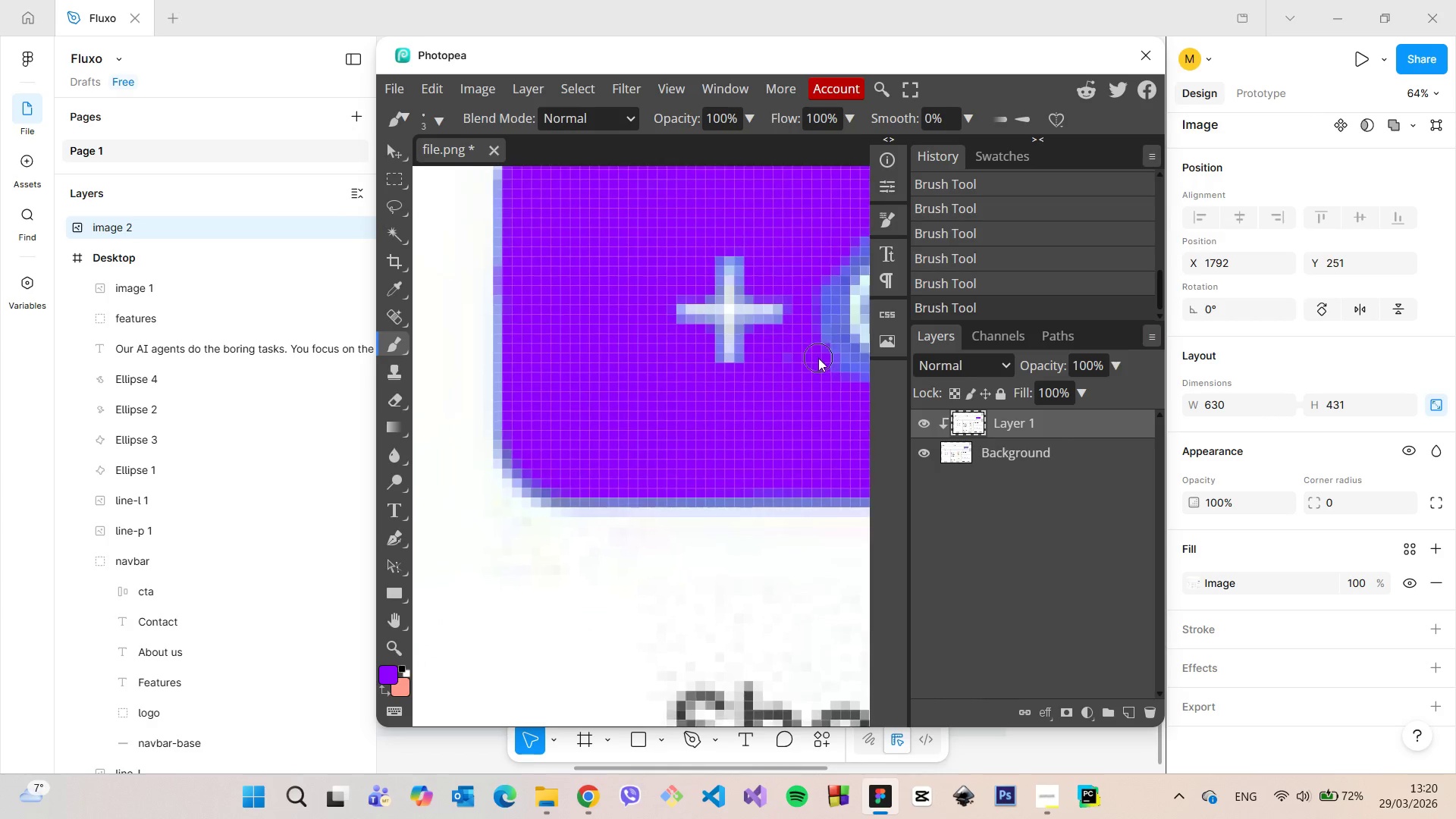 
hold_key(key=AltLeft, duration=1.5)
scroll: coordinate [814, 362], scroll_direction: down, amount: 9.0
 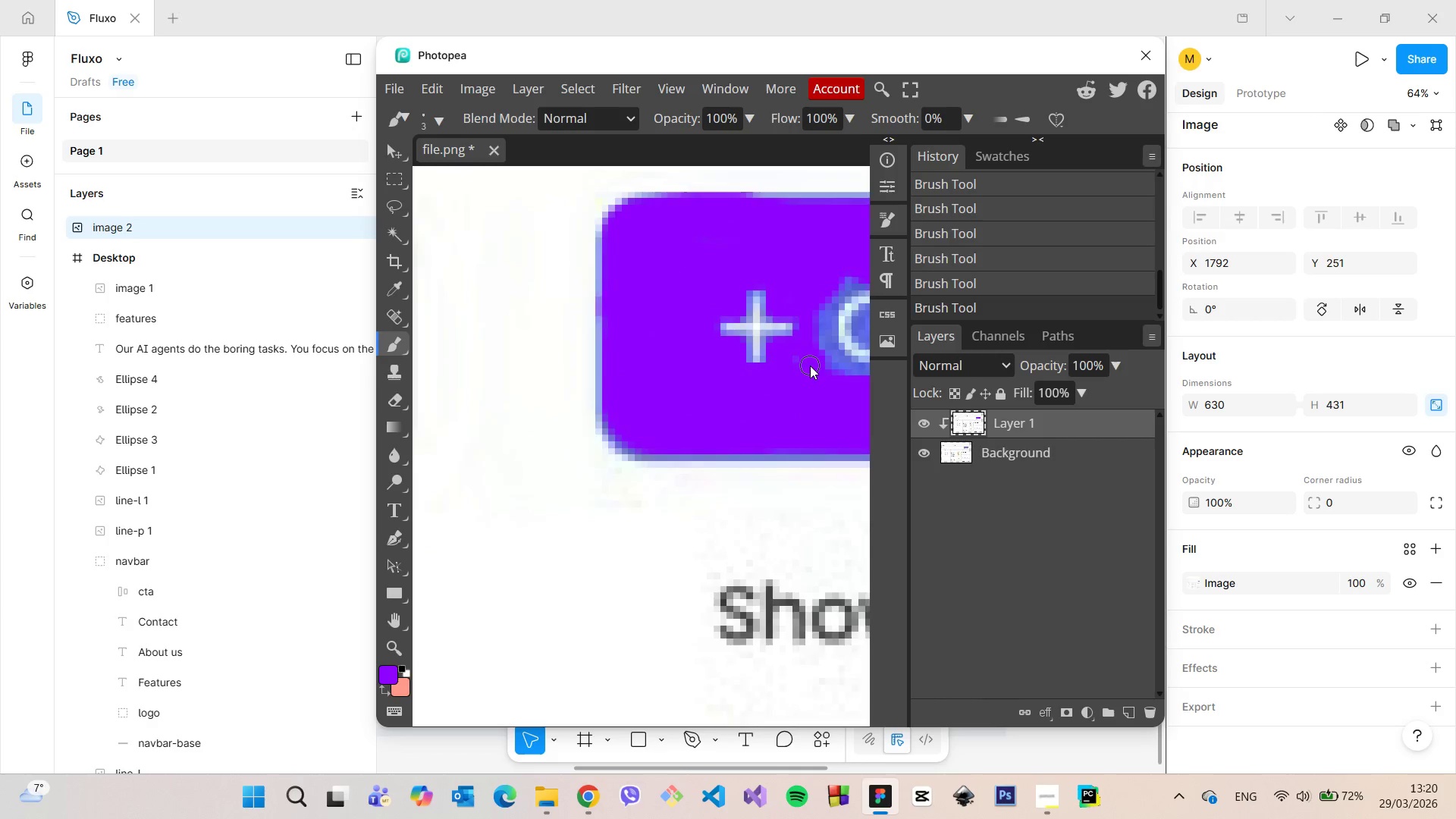 
hold_key(key=AltLeft, duration=1.52)
 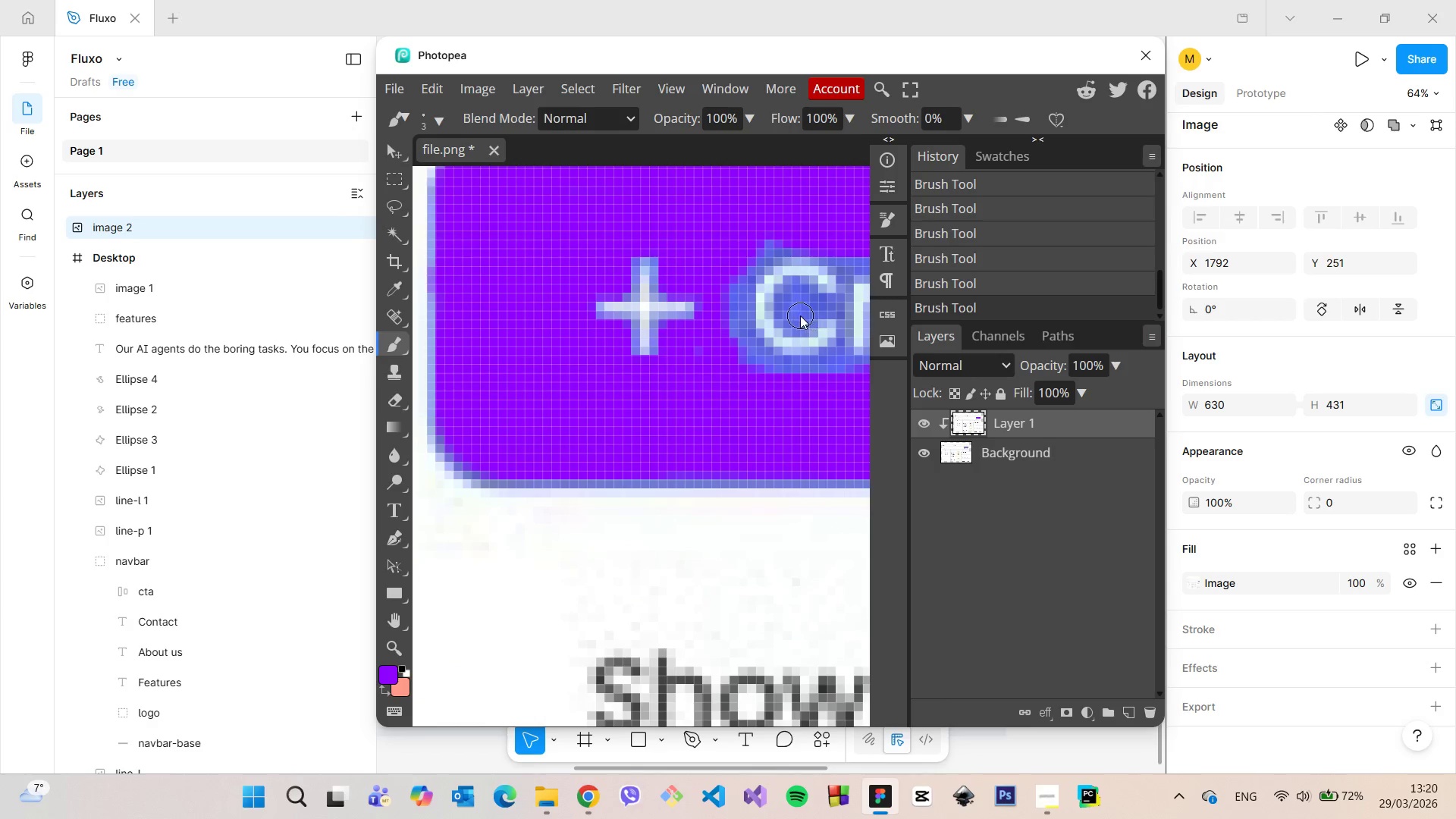 
key(Alt+AltLeft)
 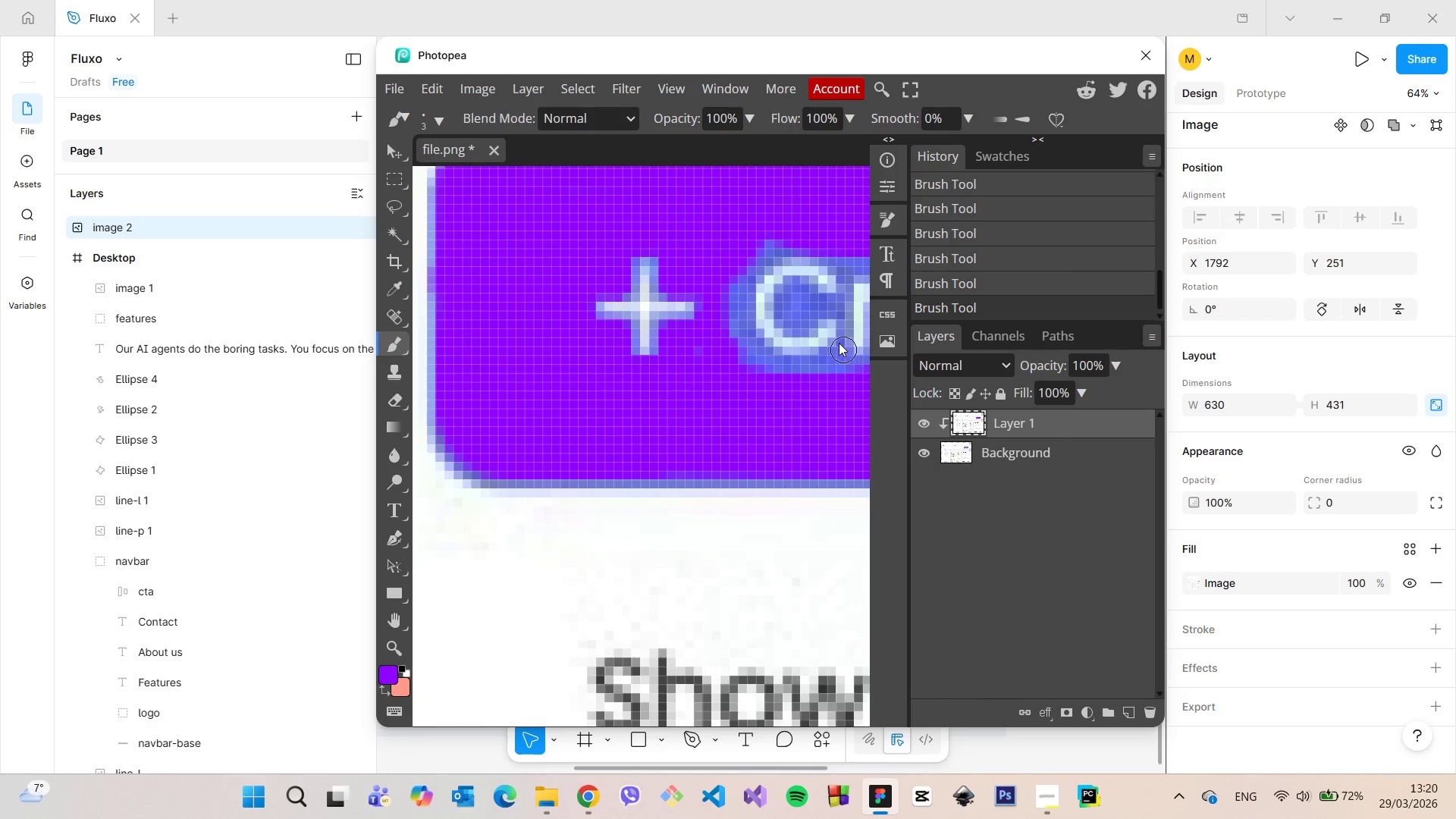 
key(Alt+AltLeft)
 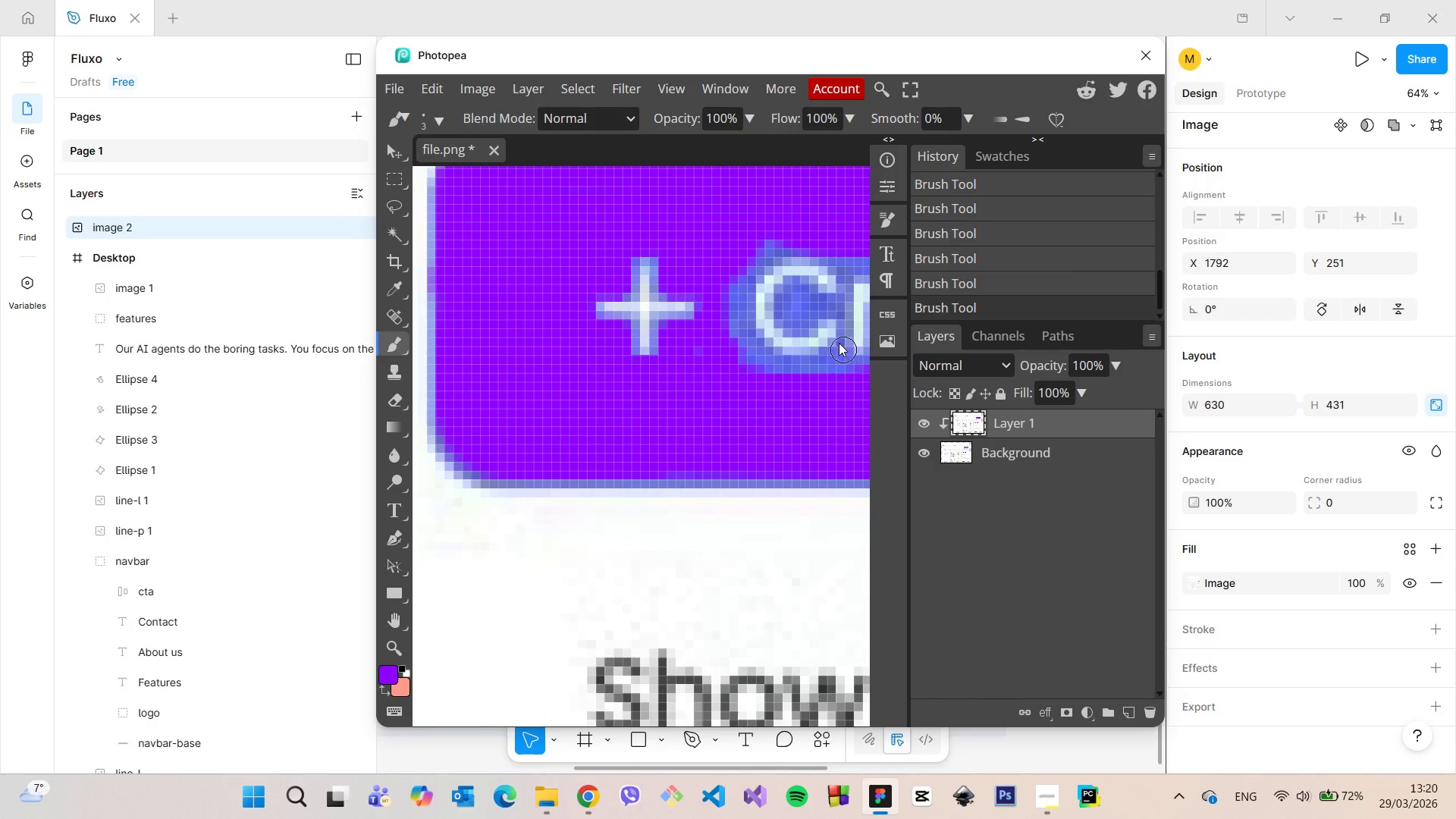 
key(Alt+AltLeft)
 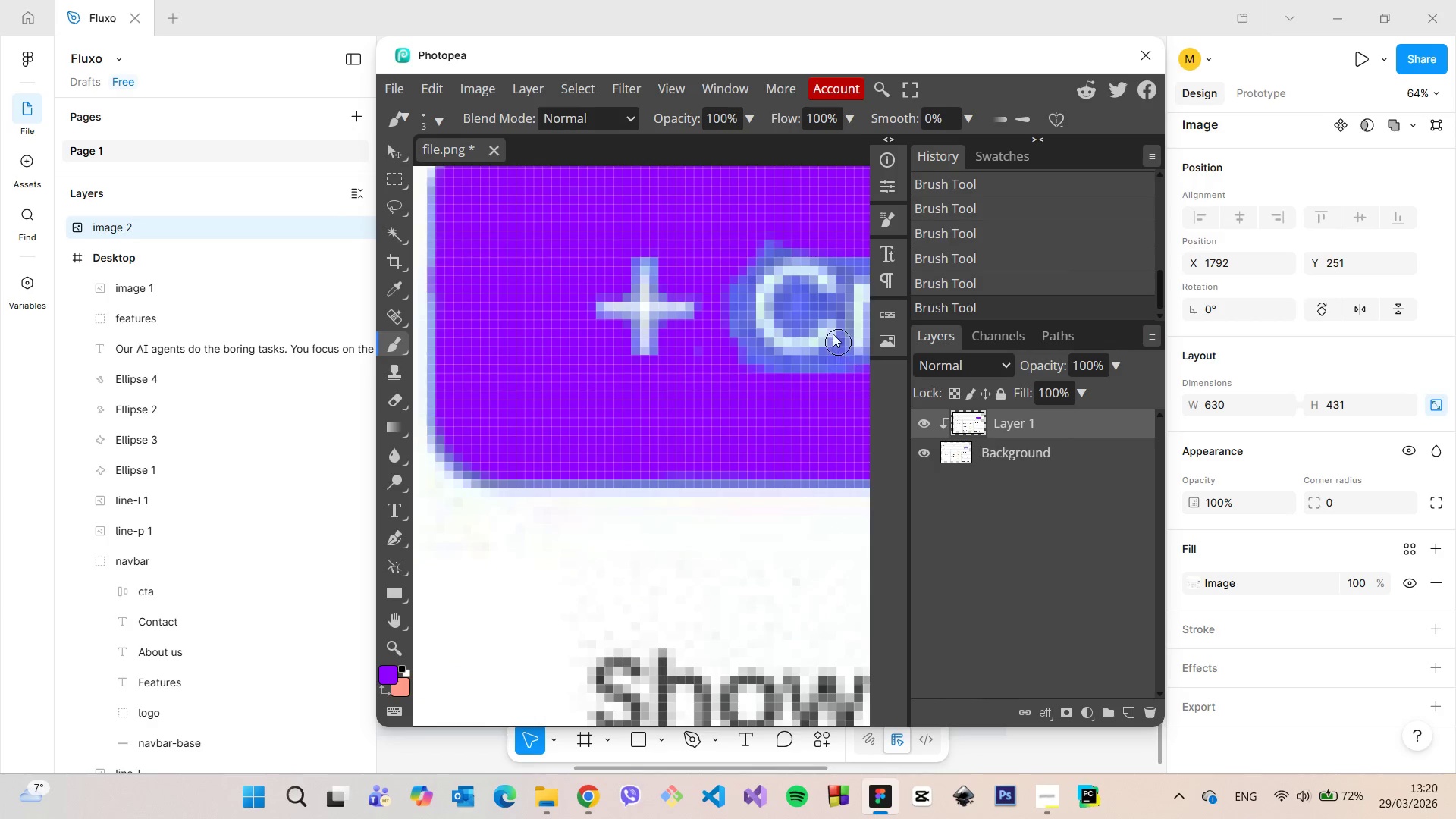 
key(Alt+AltLeft)
 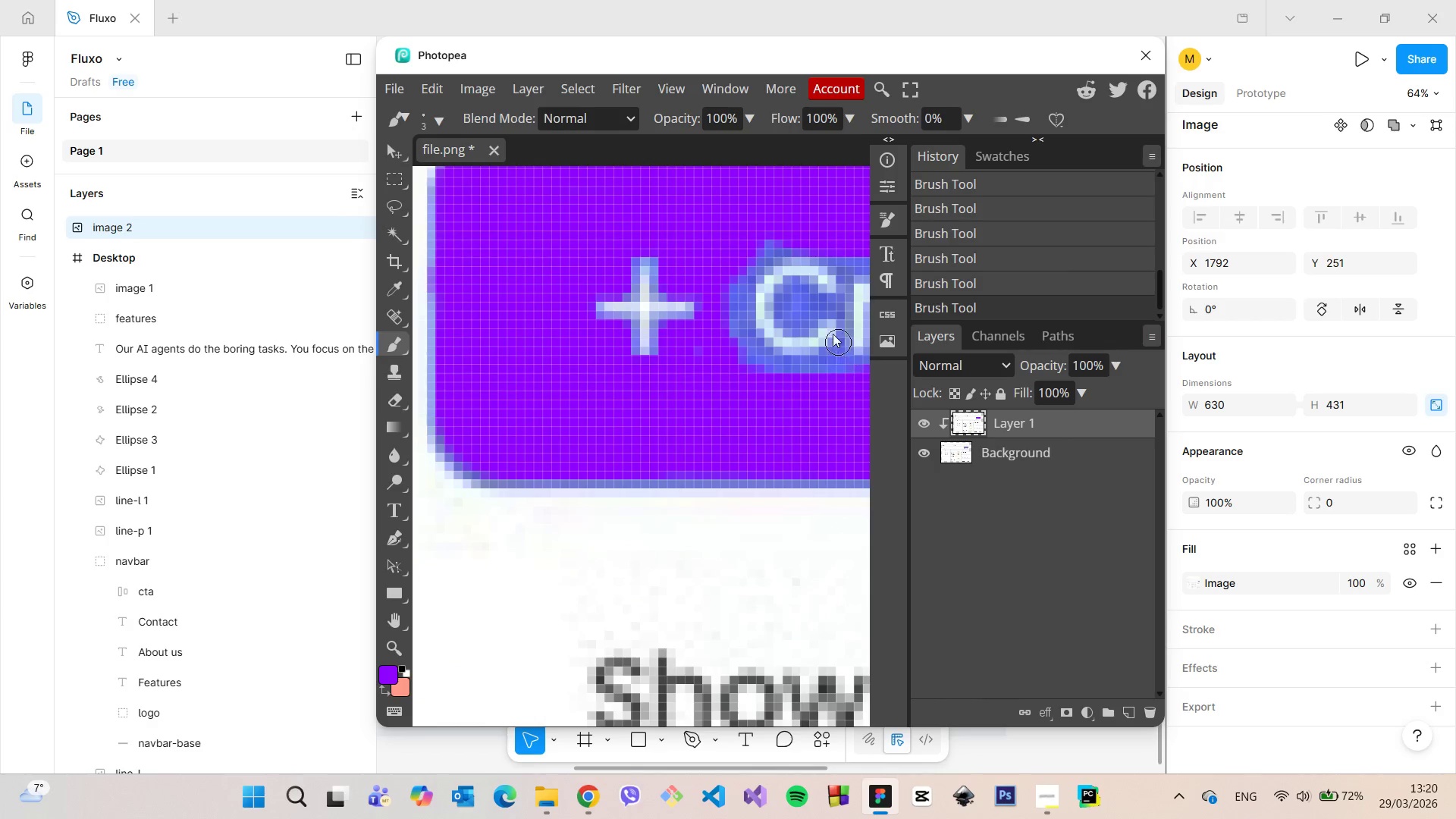 
key(Alt+AltLeft)
 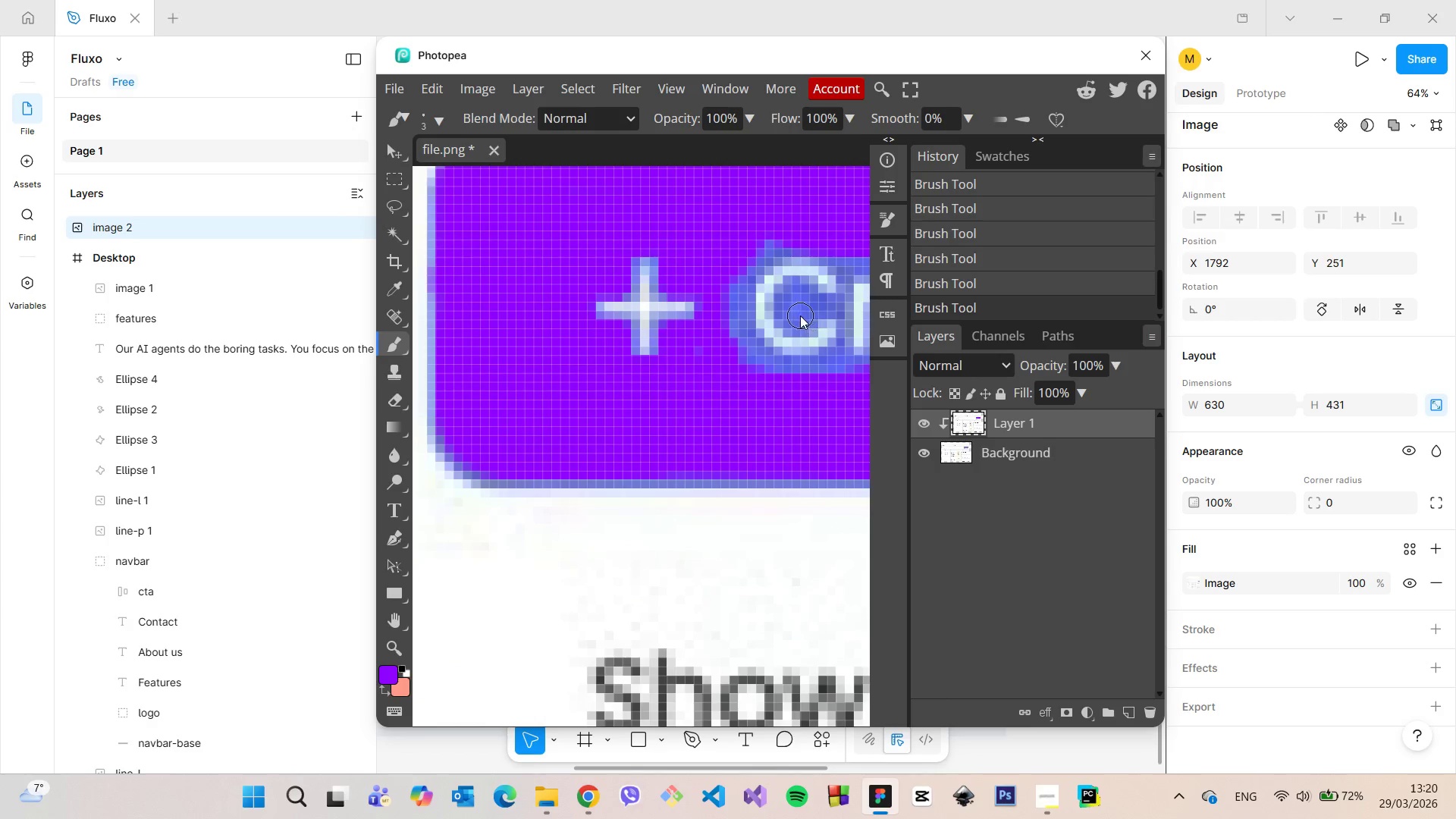 
scroll: coordinate [848, 364], scroll_direction: up, amount: 4.0
 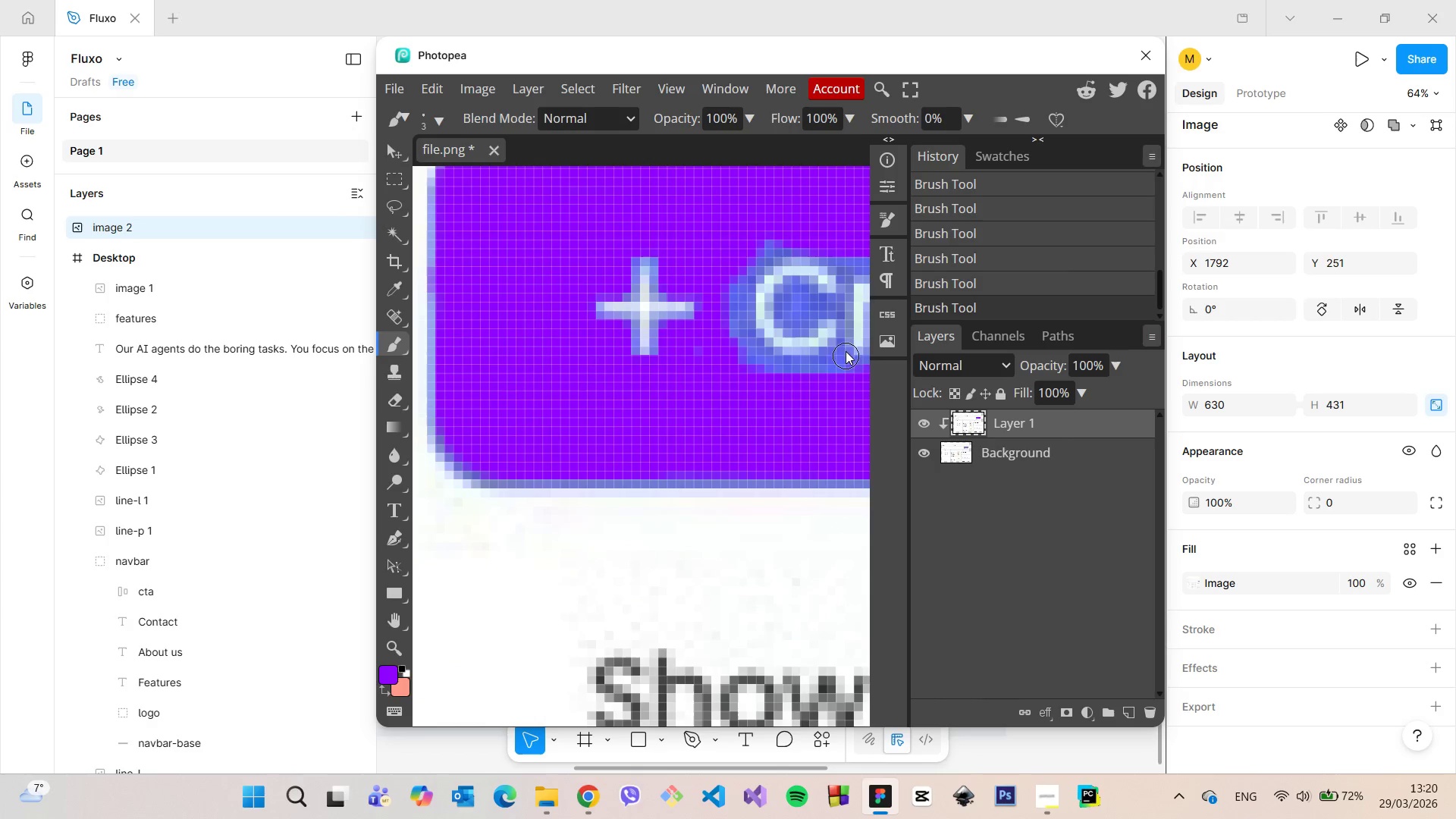 
left_click_drag(start_coordinate=[799, 315], to_coordinate=[801, 306])
 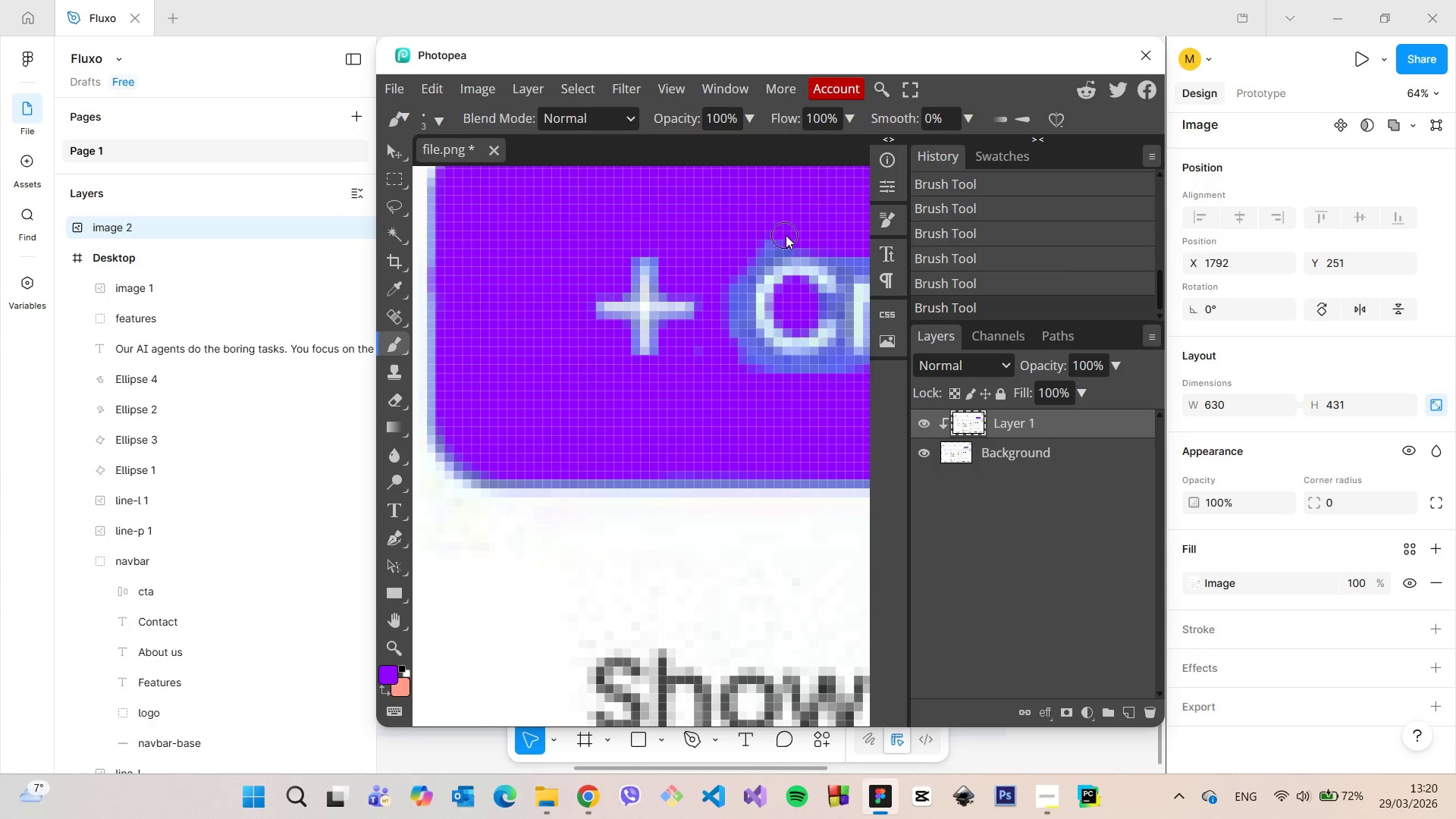 
left_click_drag(start_coordinate=[786, 235], to_coordinate=[776, 253])
 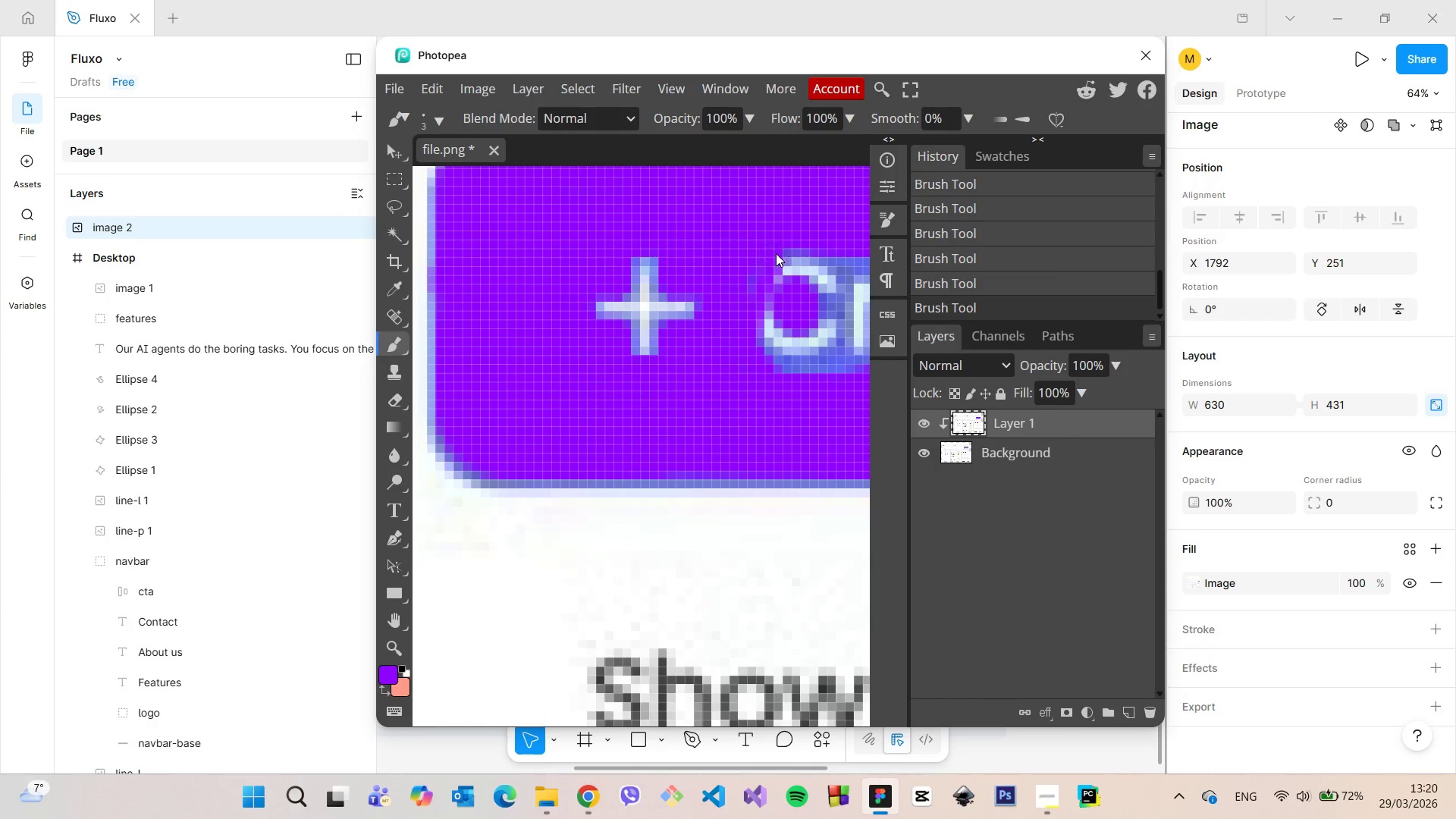 
key(Control+Z)
 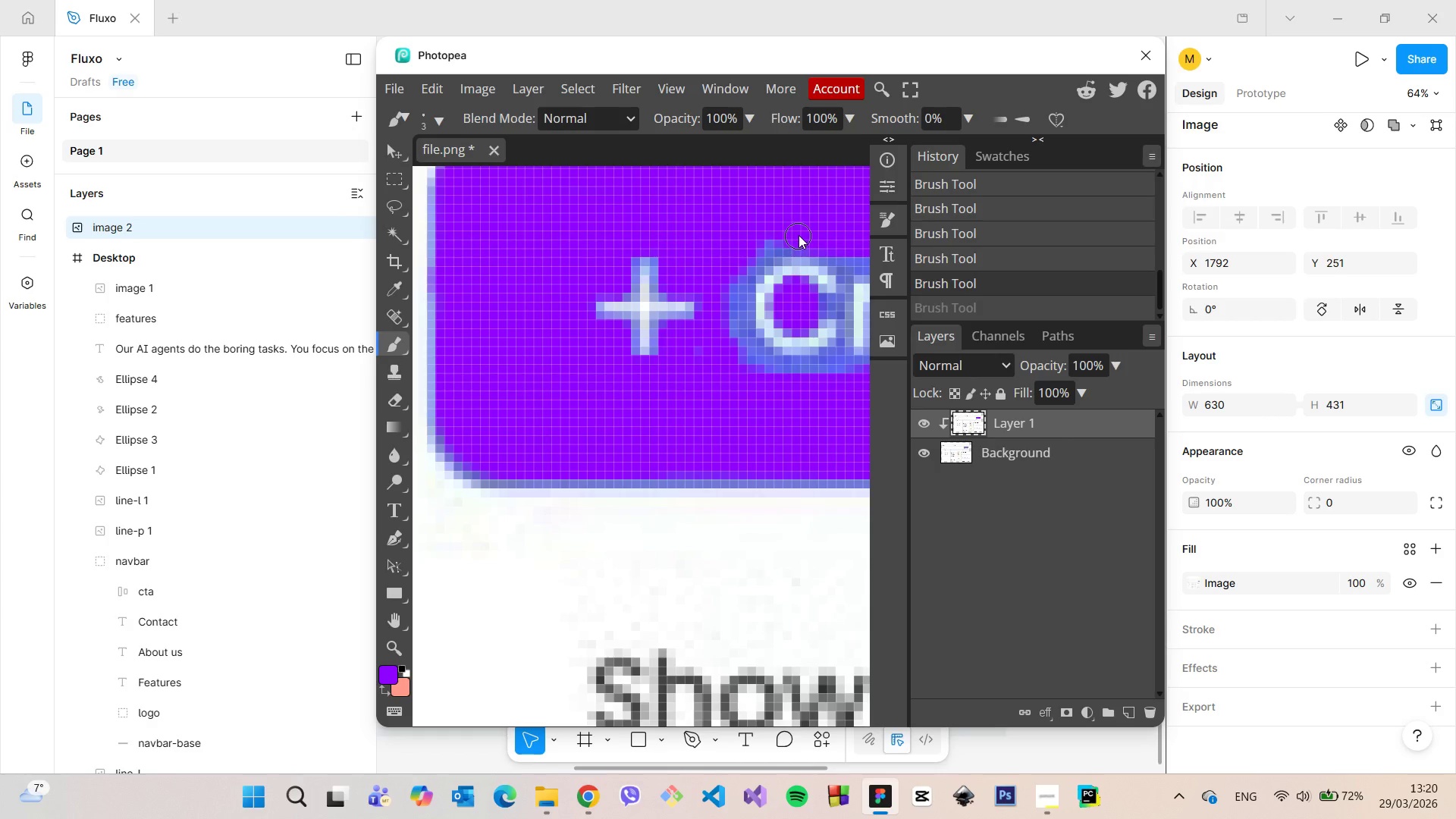 
left_click_drag(start_coordinate=[799, 235], to_coordinate=[830, 234])
 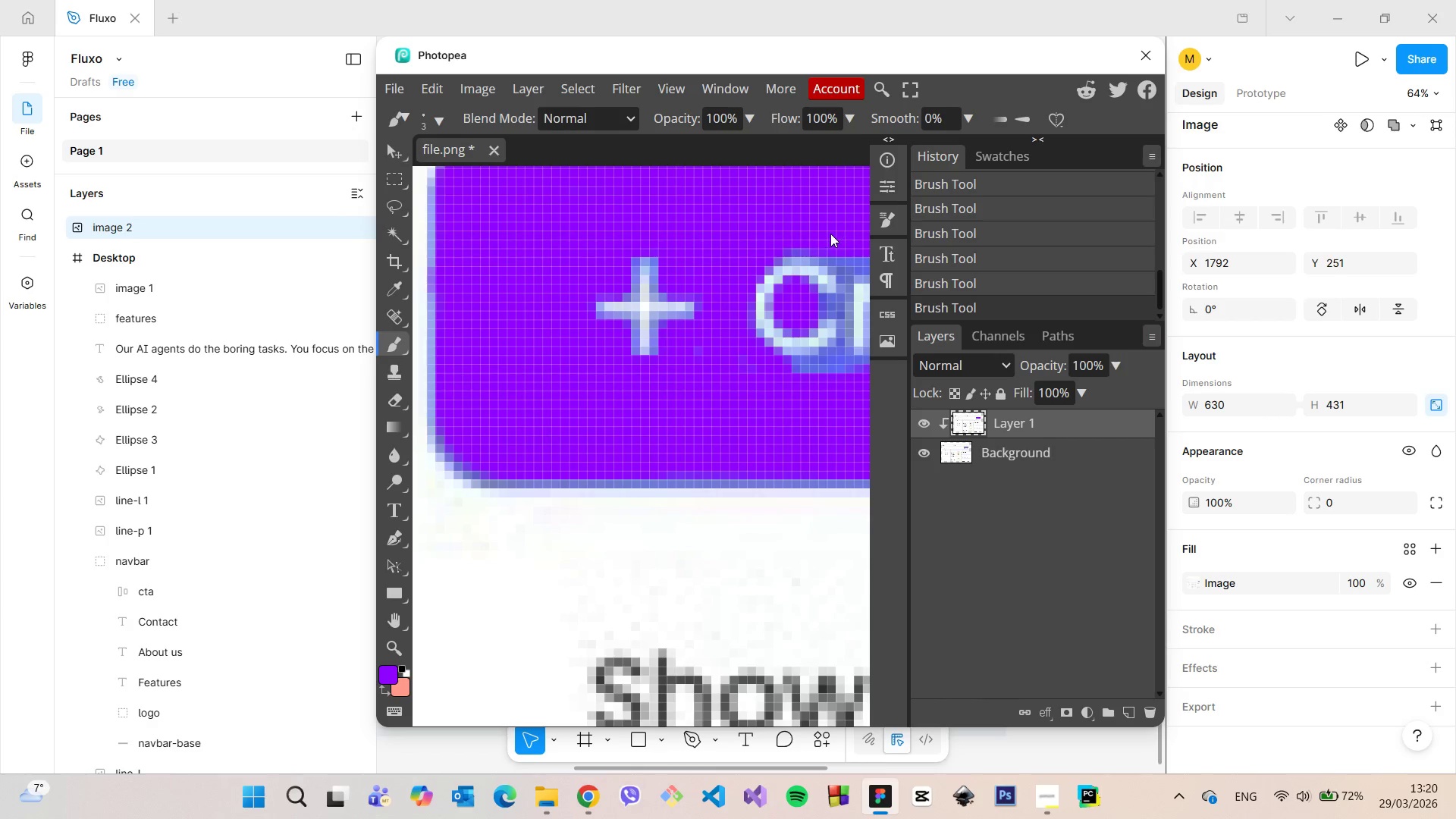 
hold_key(key=ControlLeft, duration=0.62)
scroll: coordinate [830, 240], scroll_direction: down, amount: 4.0
 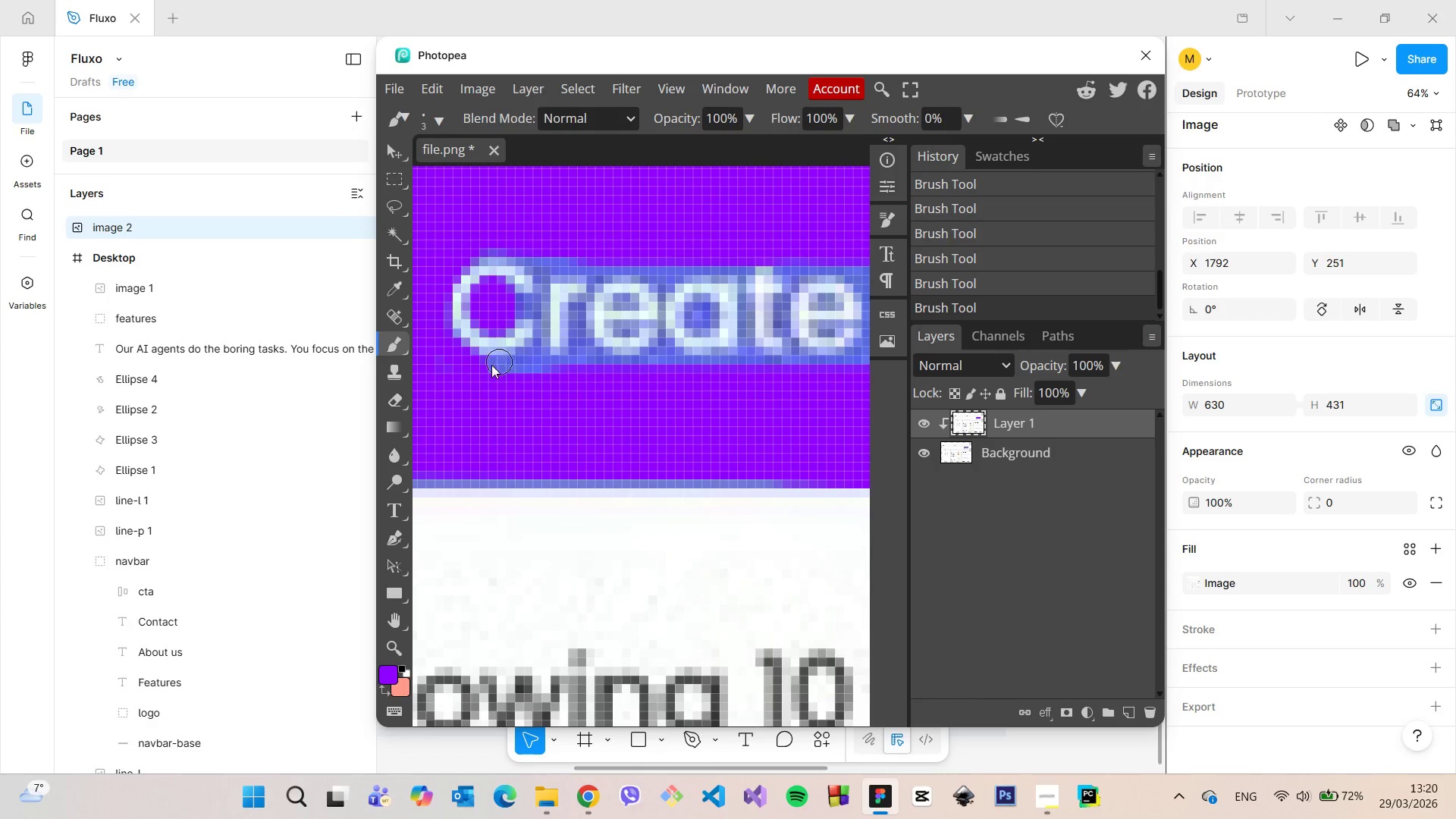 
left_click_drag(start_coordinate=[481, 371], to_coordinate=[526, 362])
 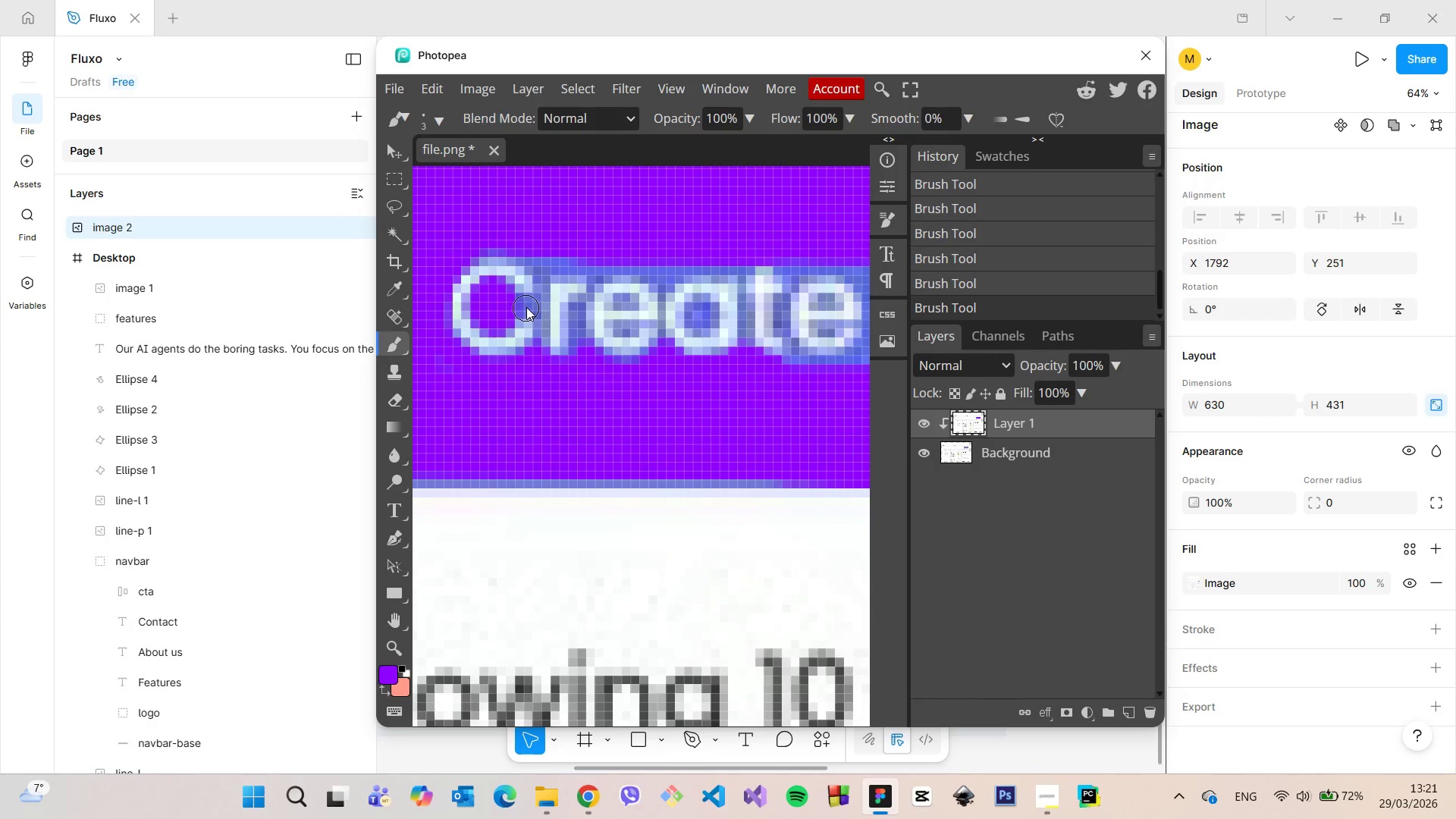 
left_click([526, 307])
 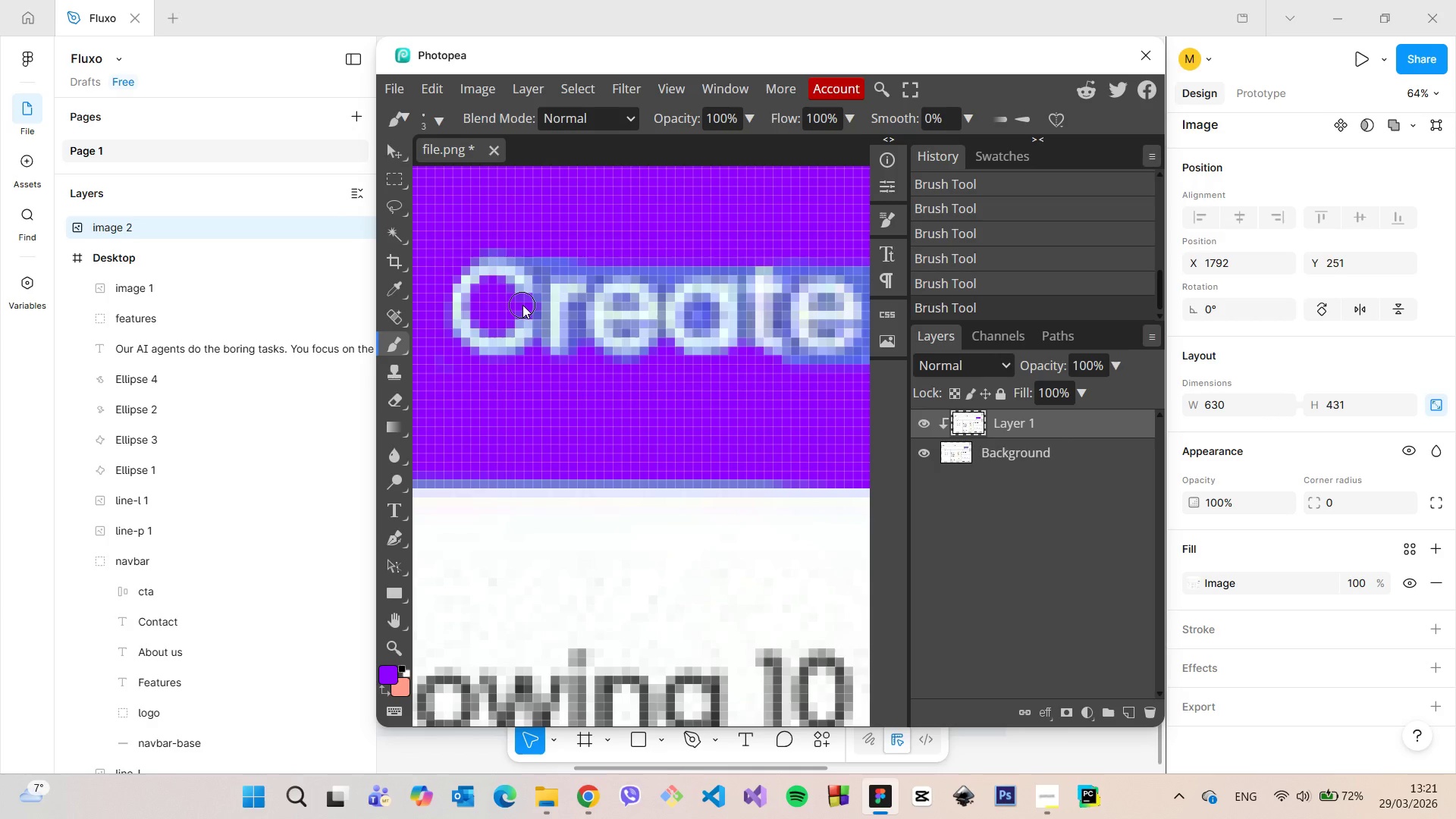 
double_click([522, 305])
 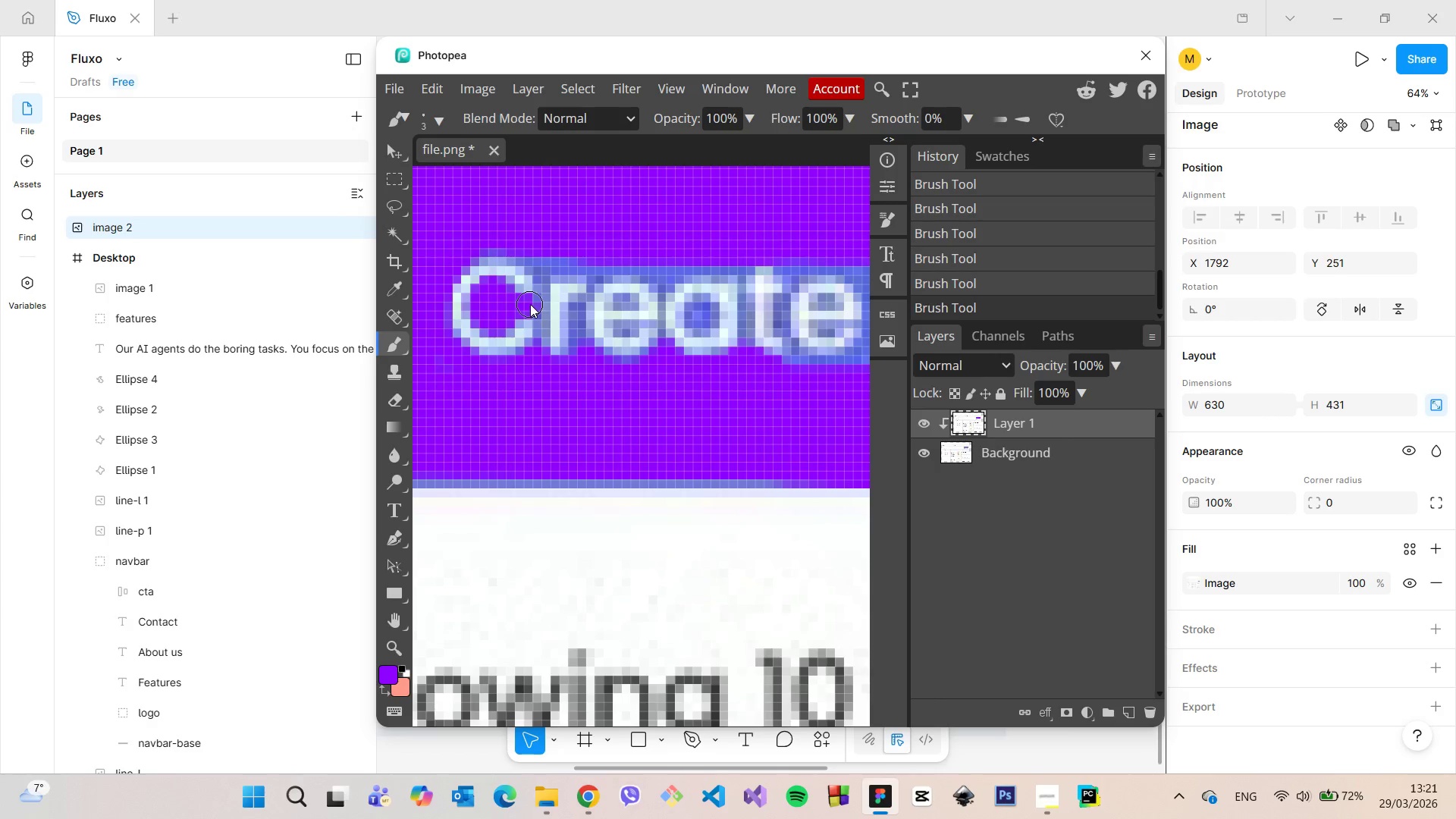 
left_click([530, 304])
 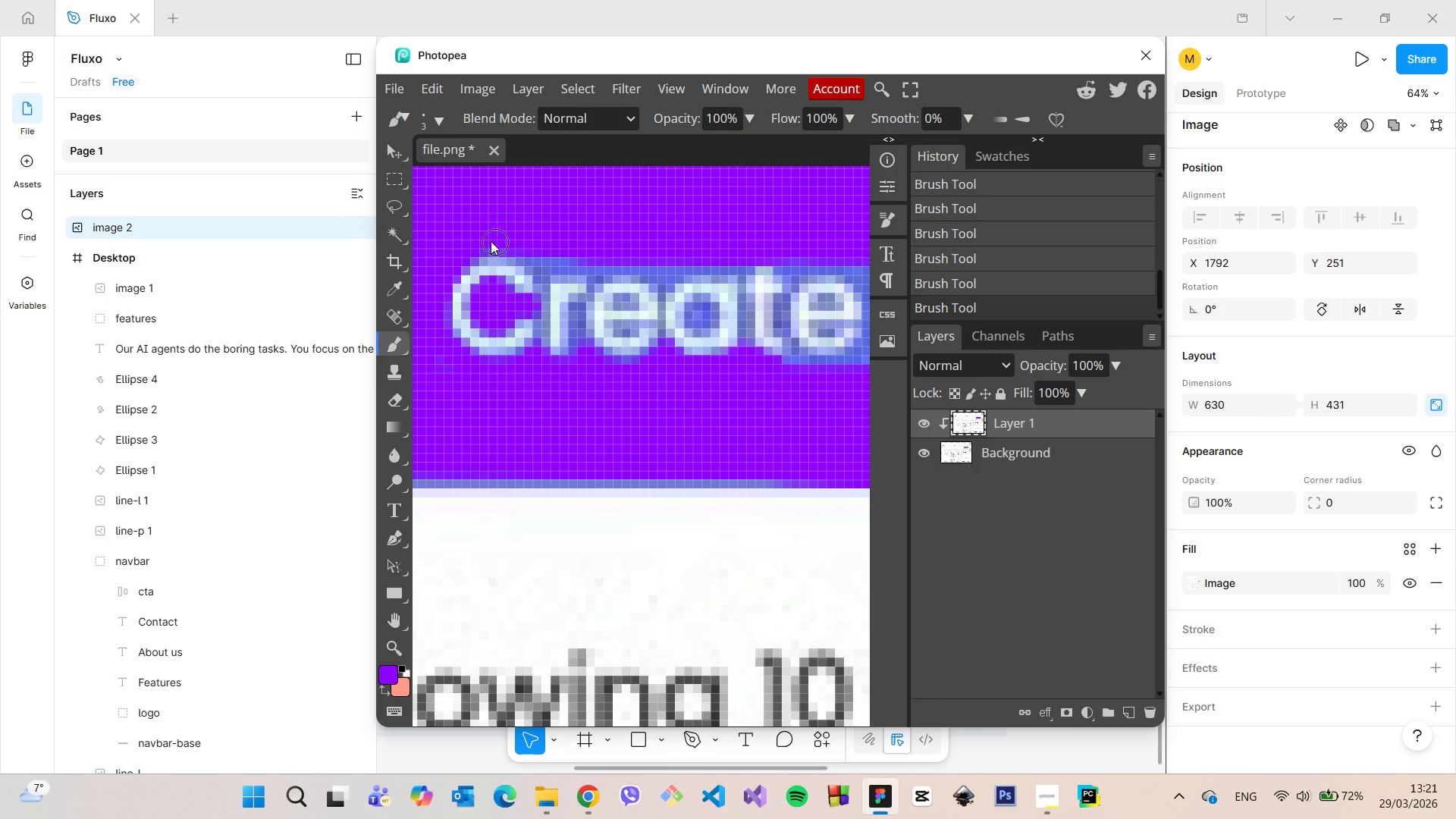 
left_click_drag(start_coordinate=[471, 243], to_coordinate=[653, 278])
 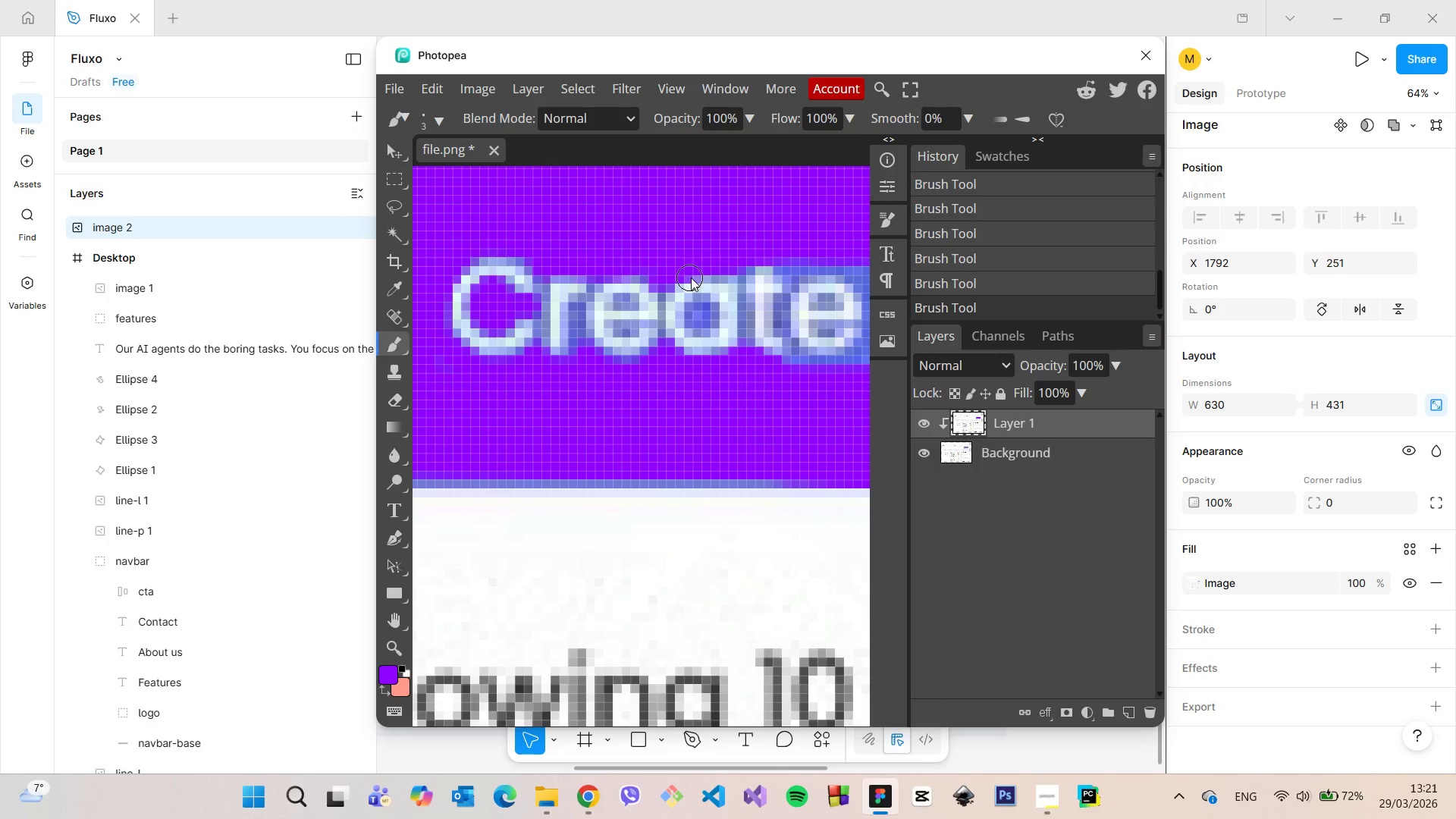 
hold_key(key=AltLeft, duration=1.5)
hold_key(key=AltLeft, duration=1.0)
scroll: coordinate [745, 304], scroll_direction: down, amount: 14.0
 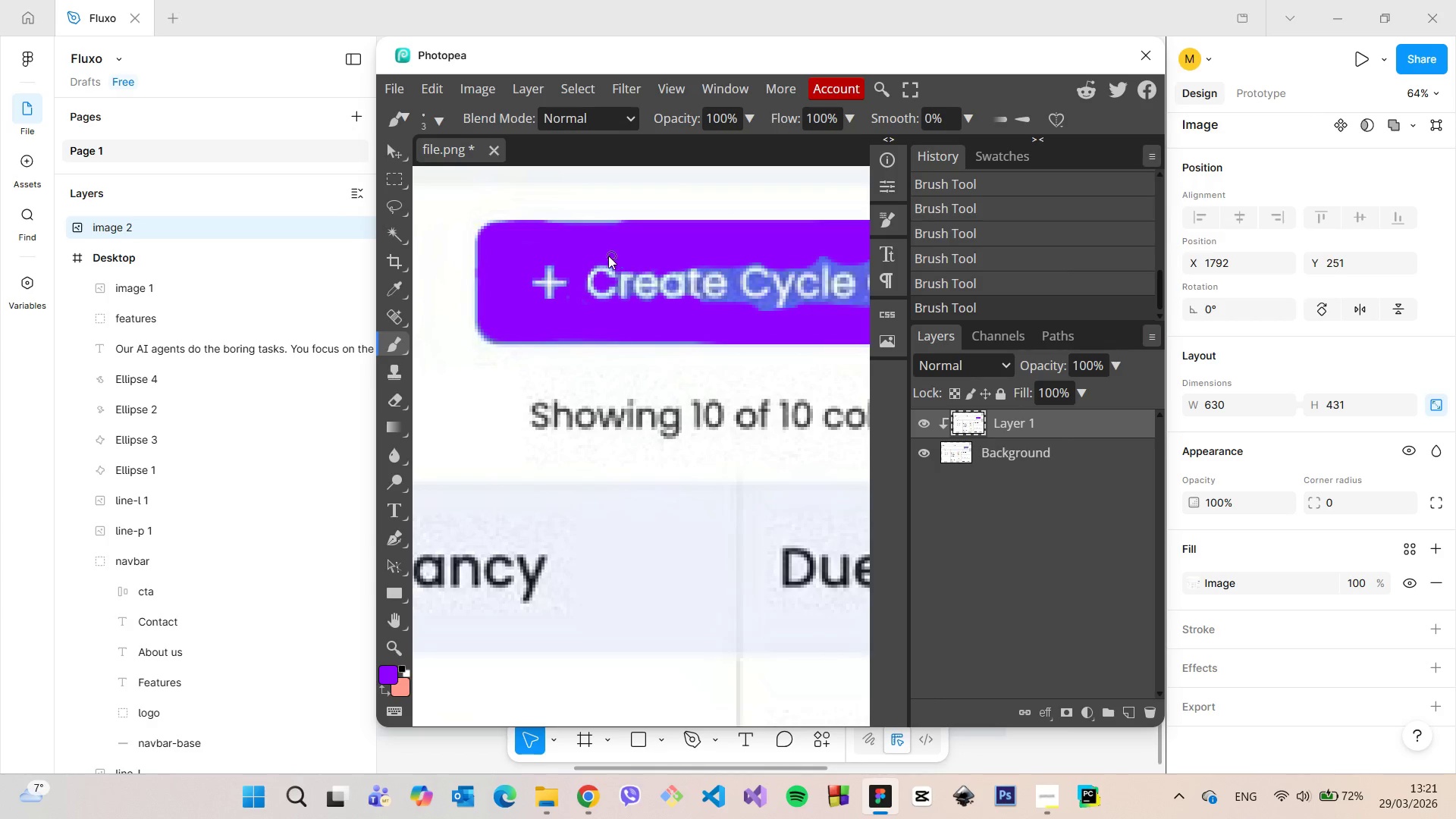 
hold_key(key=AltLeft, duration=0.8)
scroll: coordinate [545, 227], scroll_direction: up, amount: 9.0
 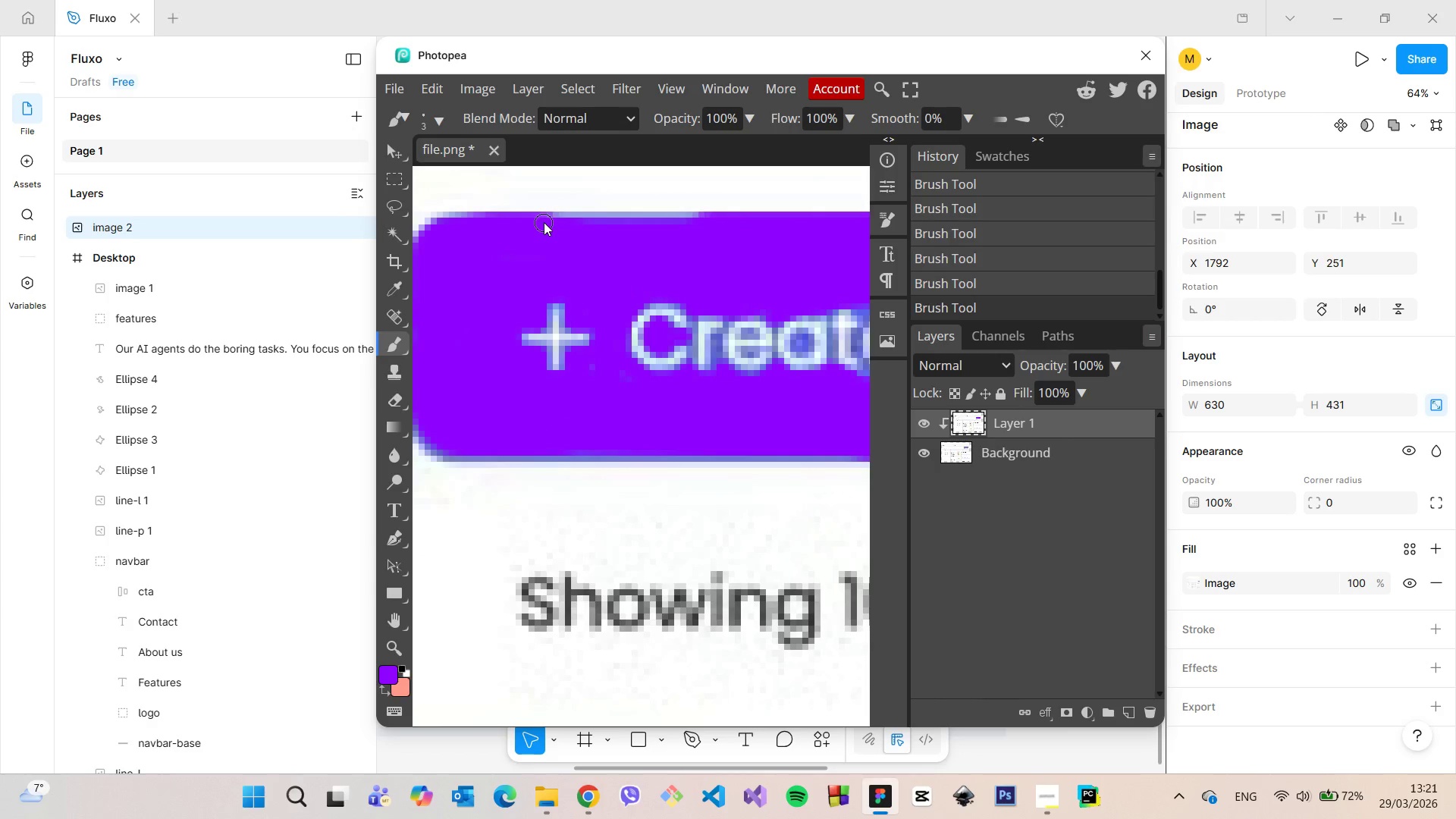 
left_click_drag(start_coordinate=[544, 222], to_coordinate=[635, 225])
 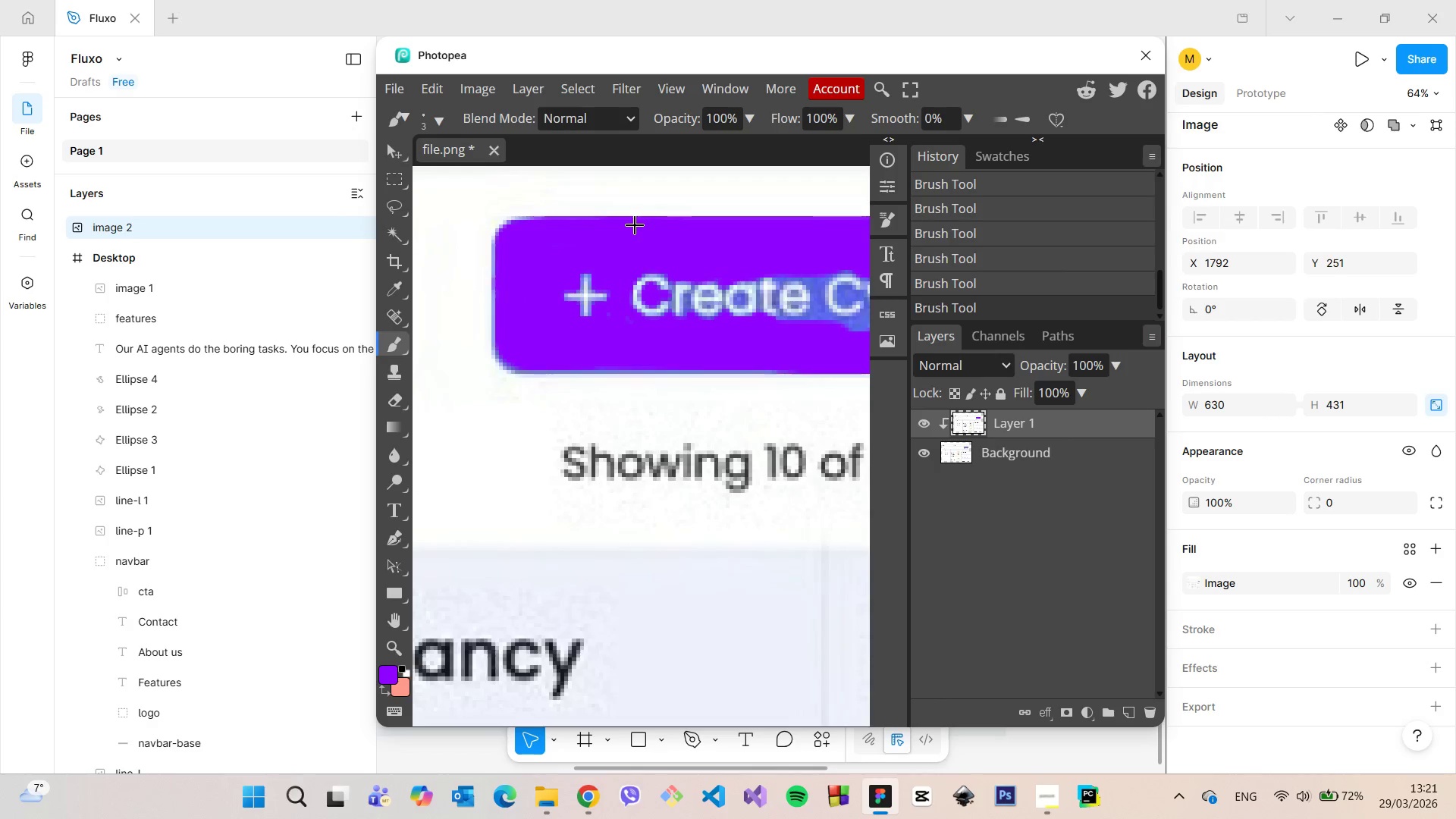 
hold_key(key=AltLeft, duration=1.5)
hold_key(key=AltLeft, duration=1.52)
scroll: coordinate [635, 226], scroll_direction: down, amount: 21.0
 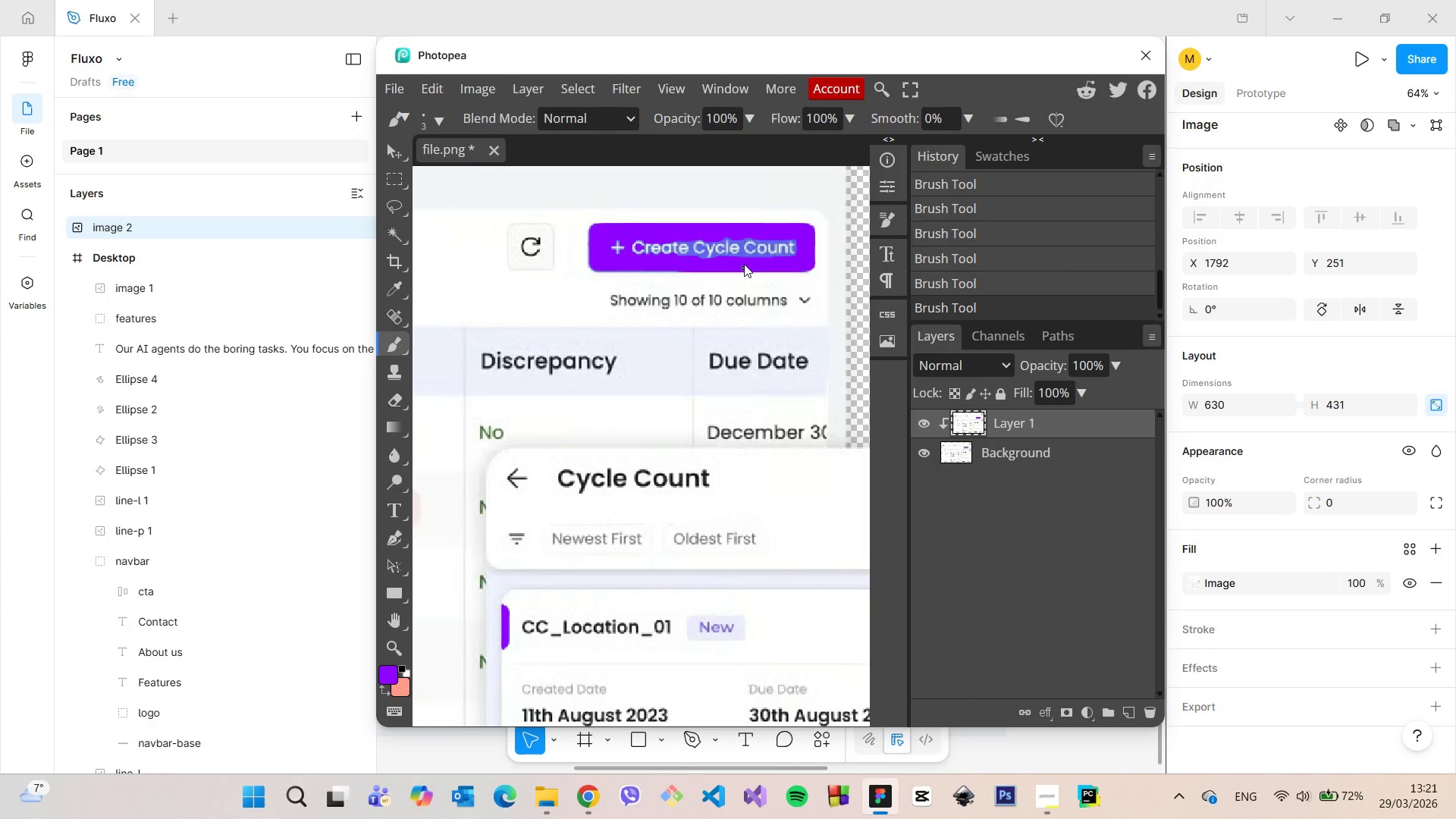 
hold_key(key=AltLeft, duration=1.51)
hold_key(key=AltLeft, duration=0.34)
scroll: coordinate [686, 234], scroll_direction: up, amount: 28.0
 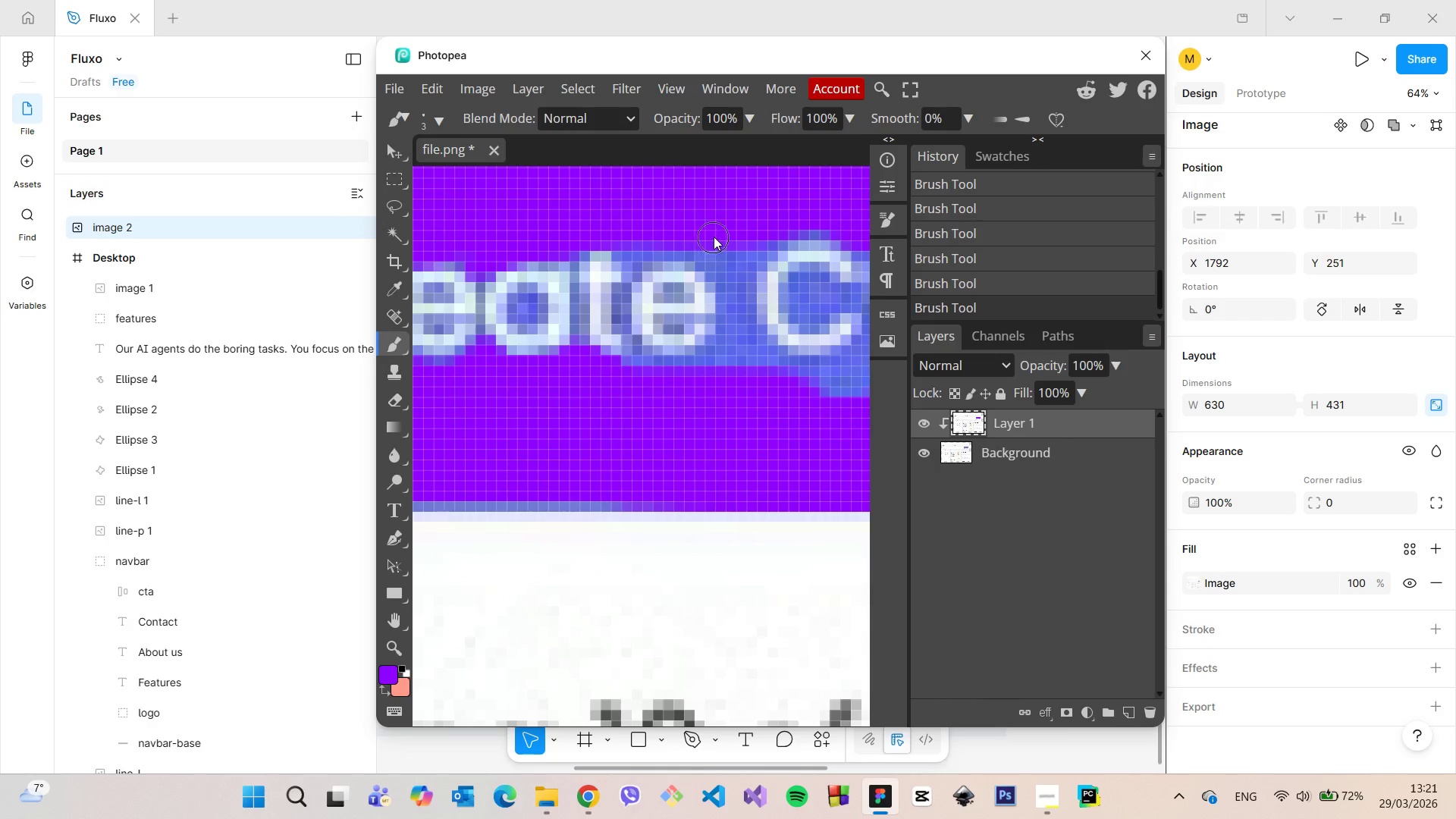 
left_click_drag(start_coordinate=[728, 236], to_coordinate=[623, 372])
 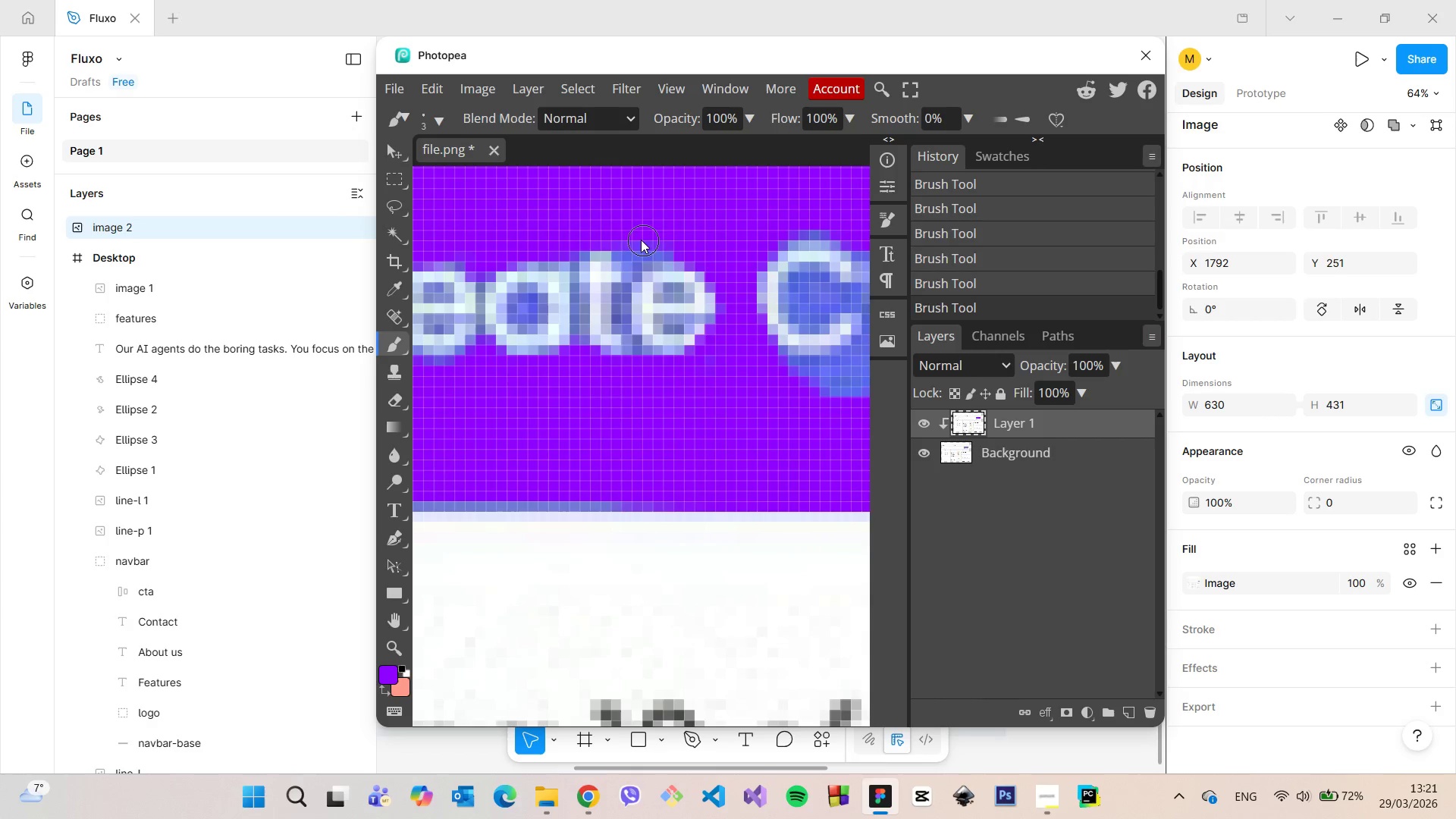 
left_click_drag(start_coordinate=[632, 240], to_coordinate=[625, 243])
 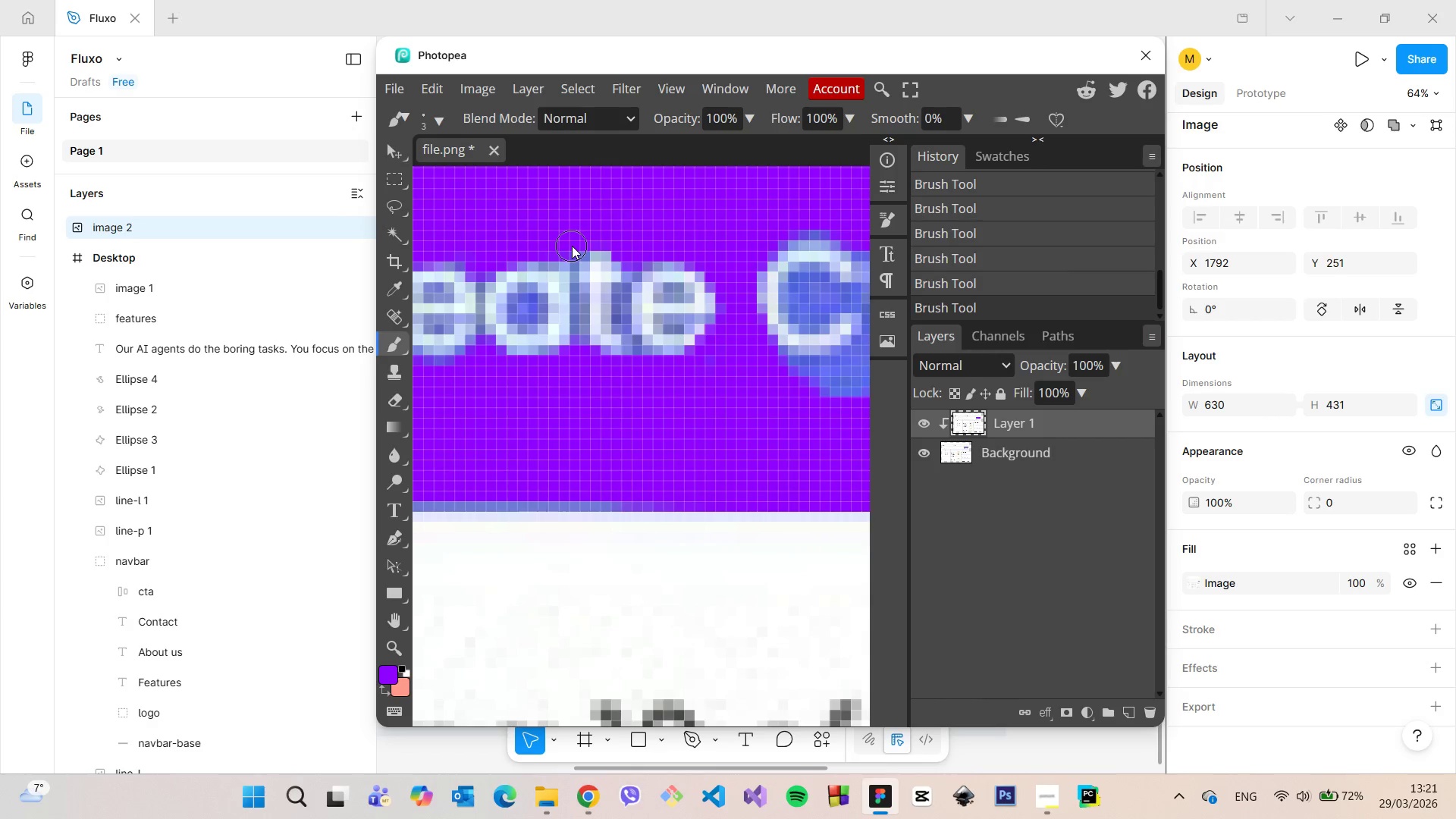 
double_click([571, 246])
 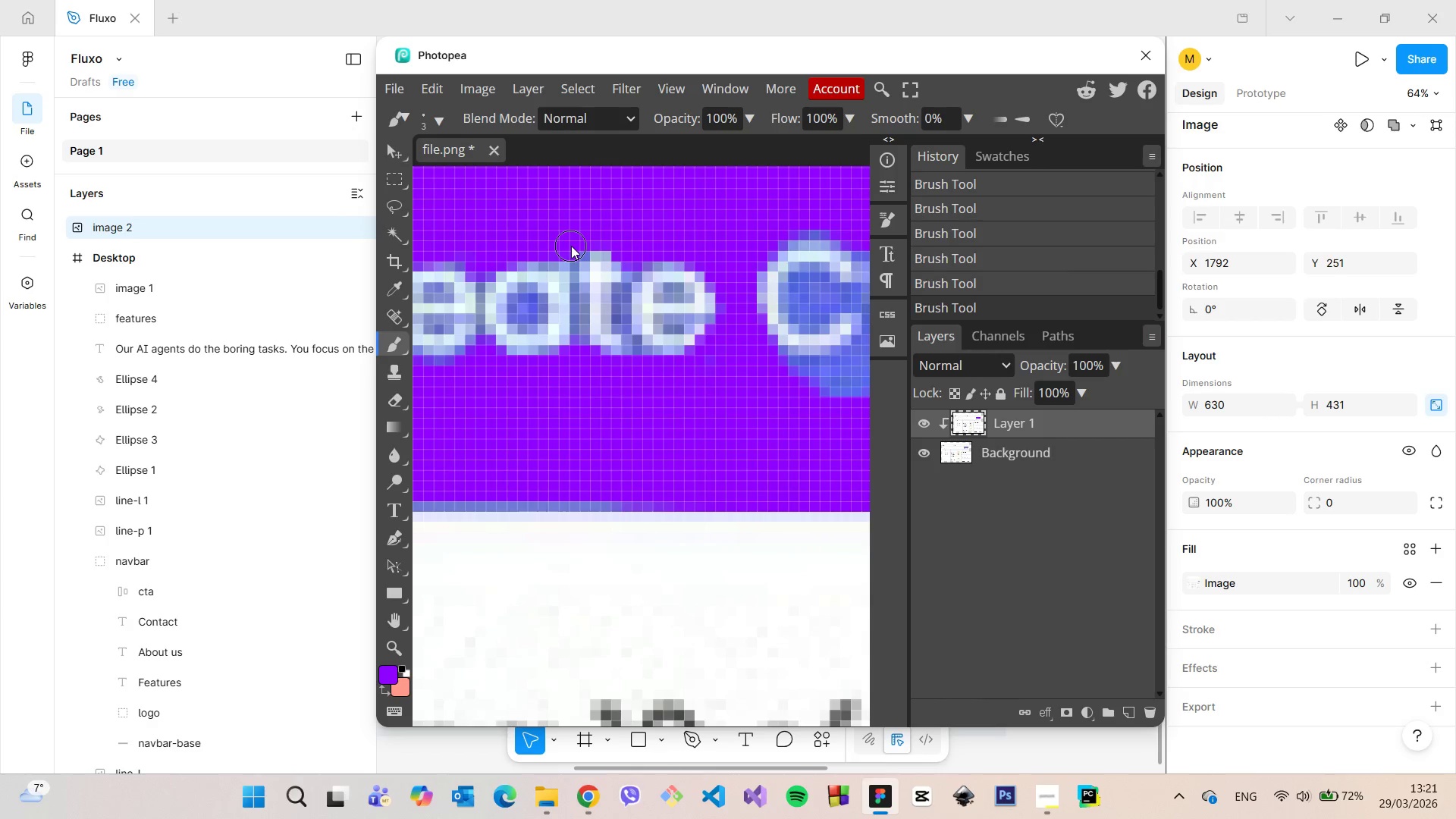 
triple_click([571, 246])
 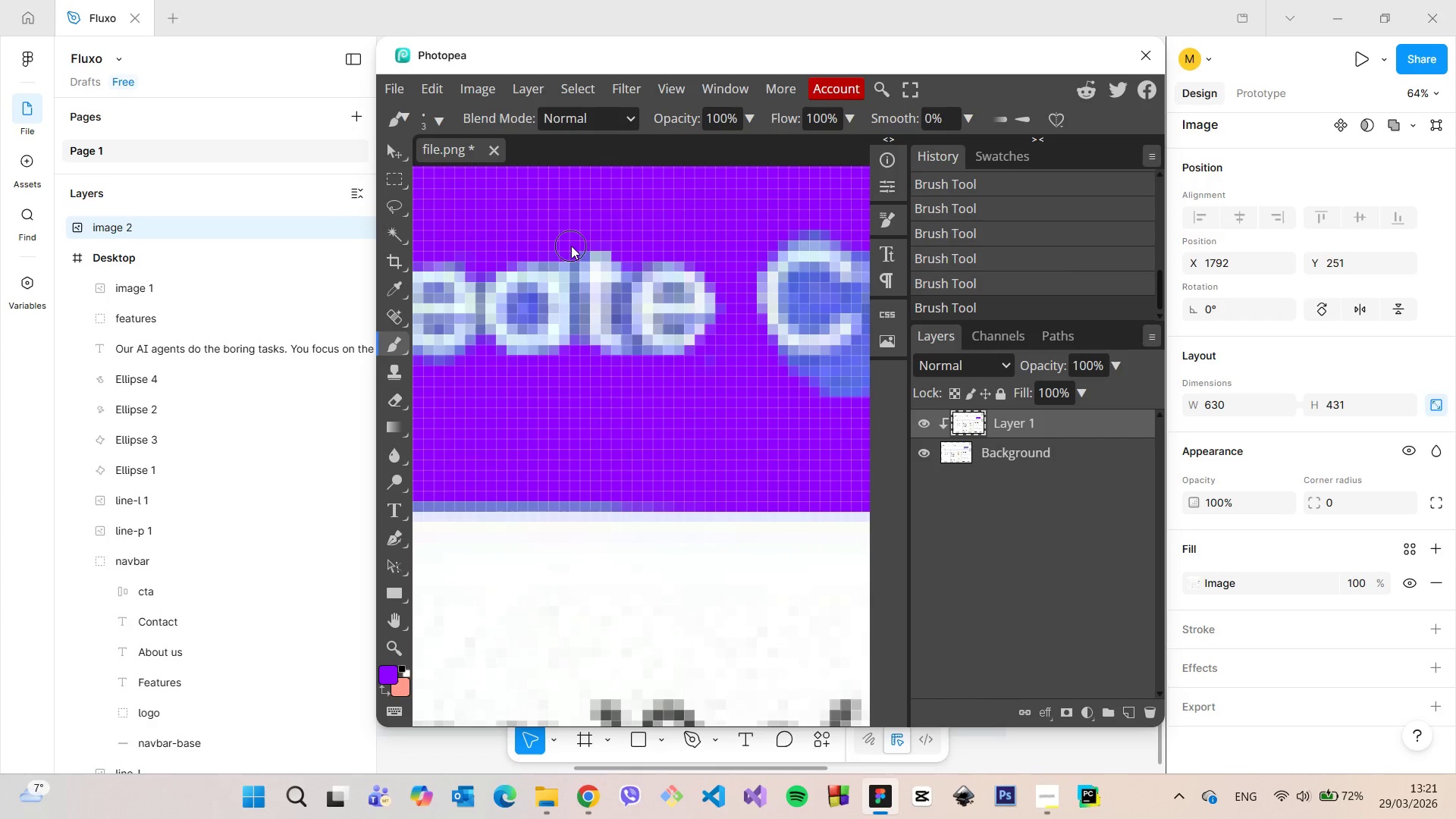 
triple_click([571, 246])
 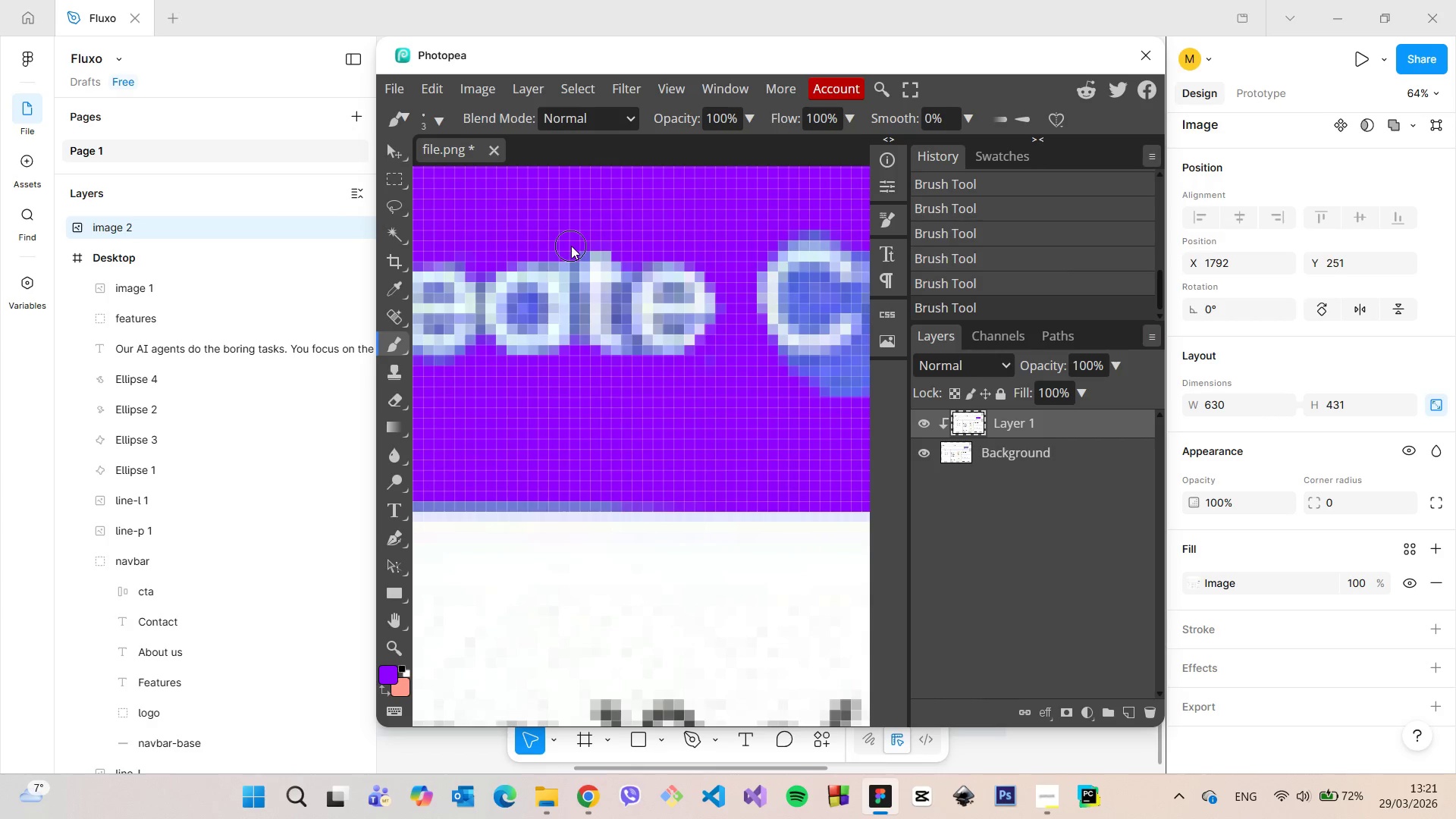 
triple_click([571, 246])
 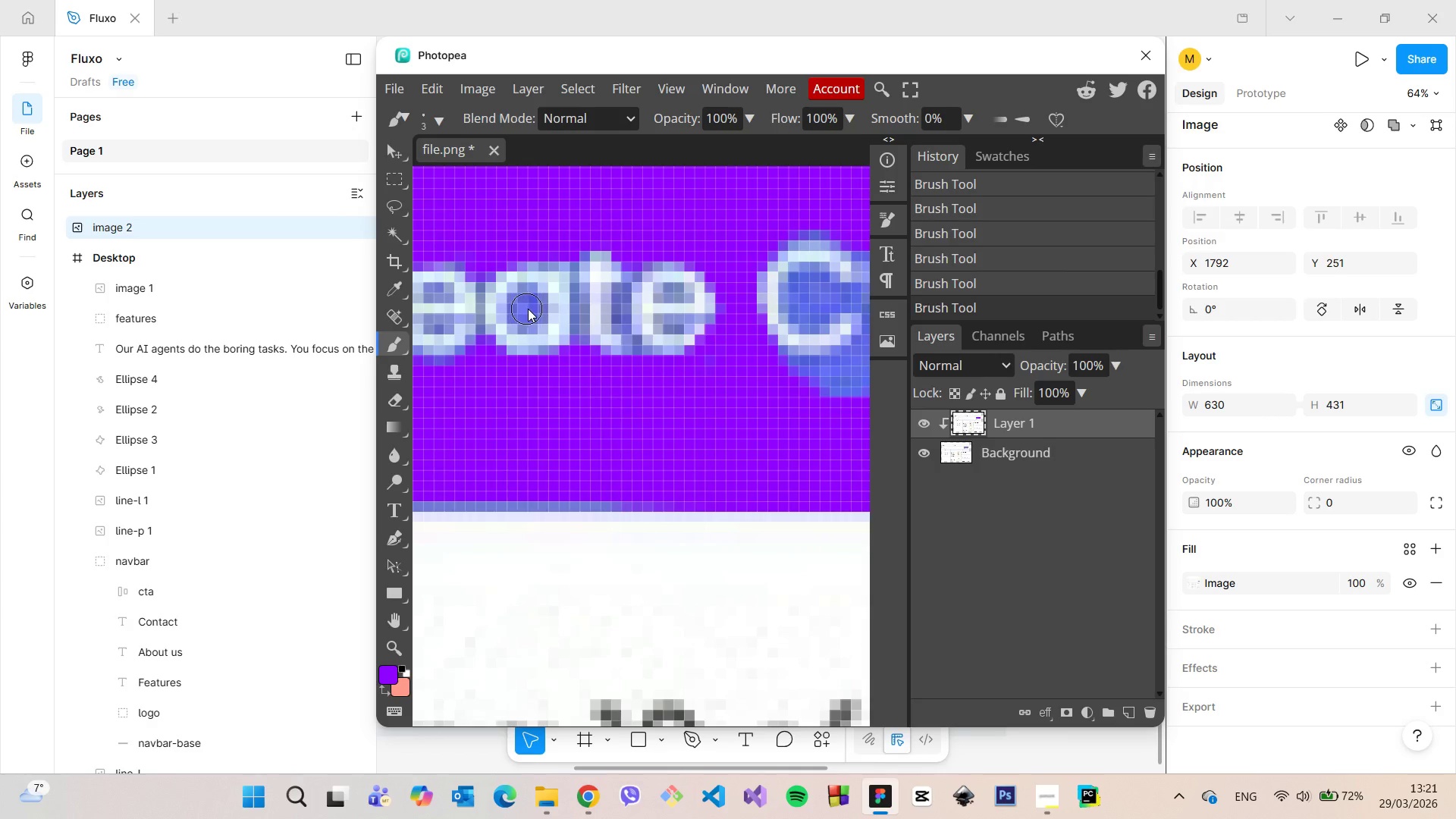 
double_click([528, 309])
 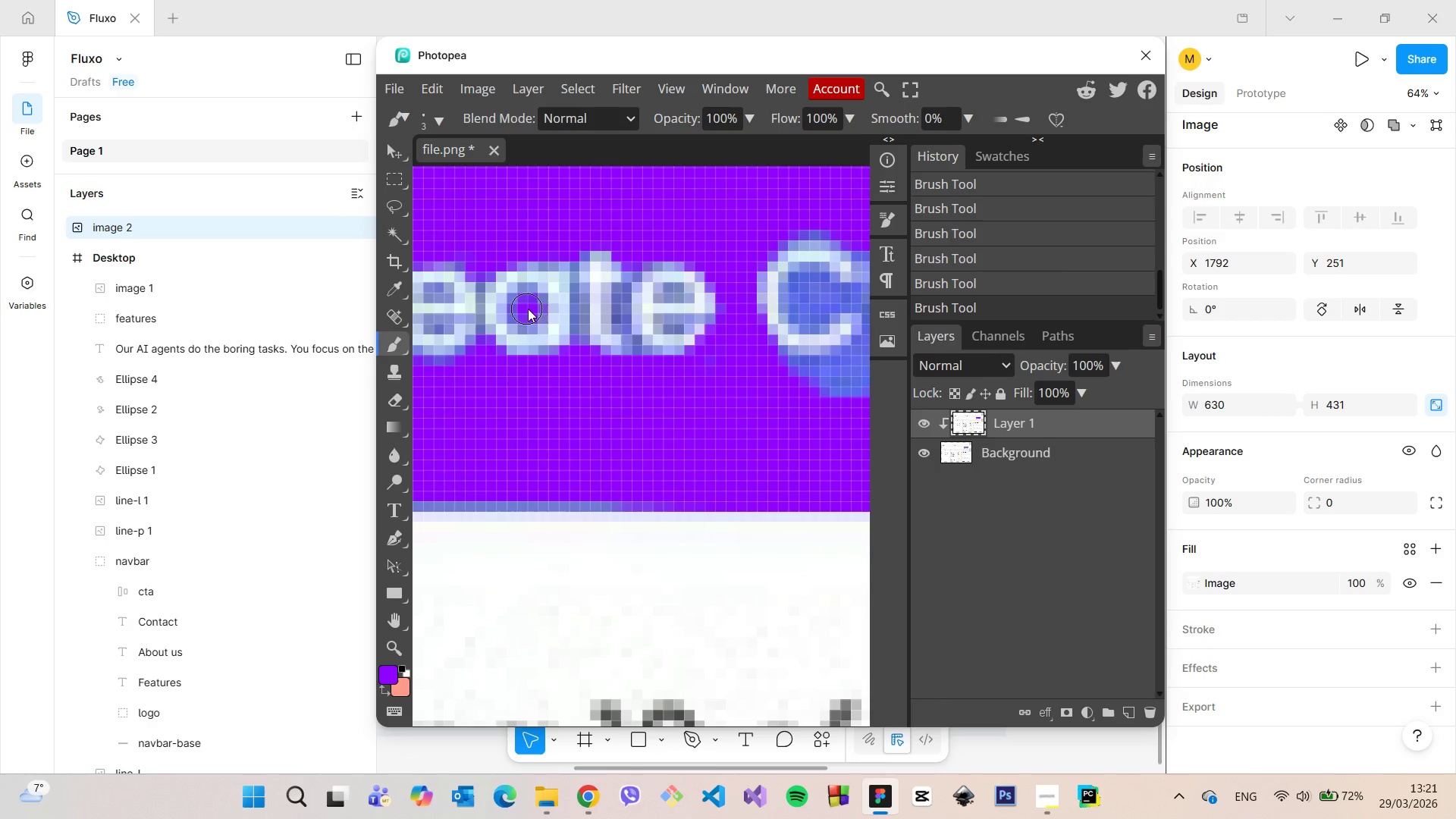 
triple_click([528, 309])
 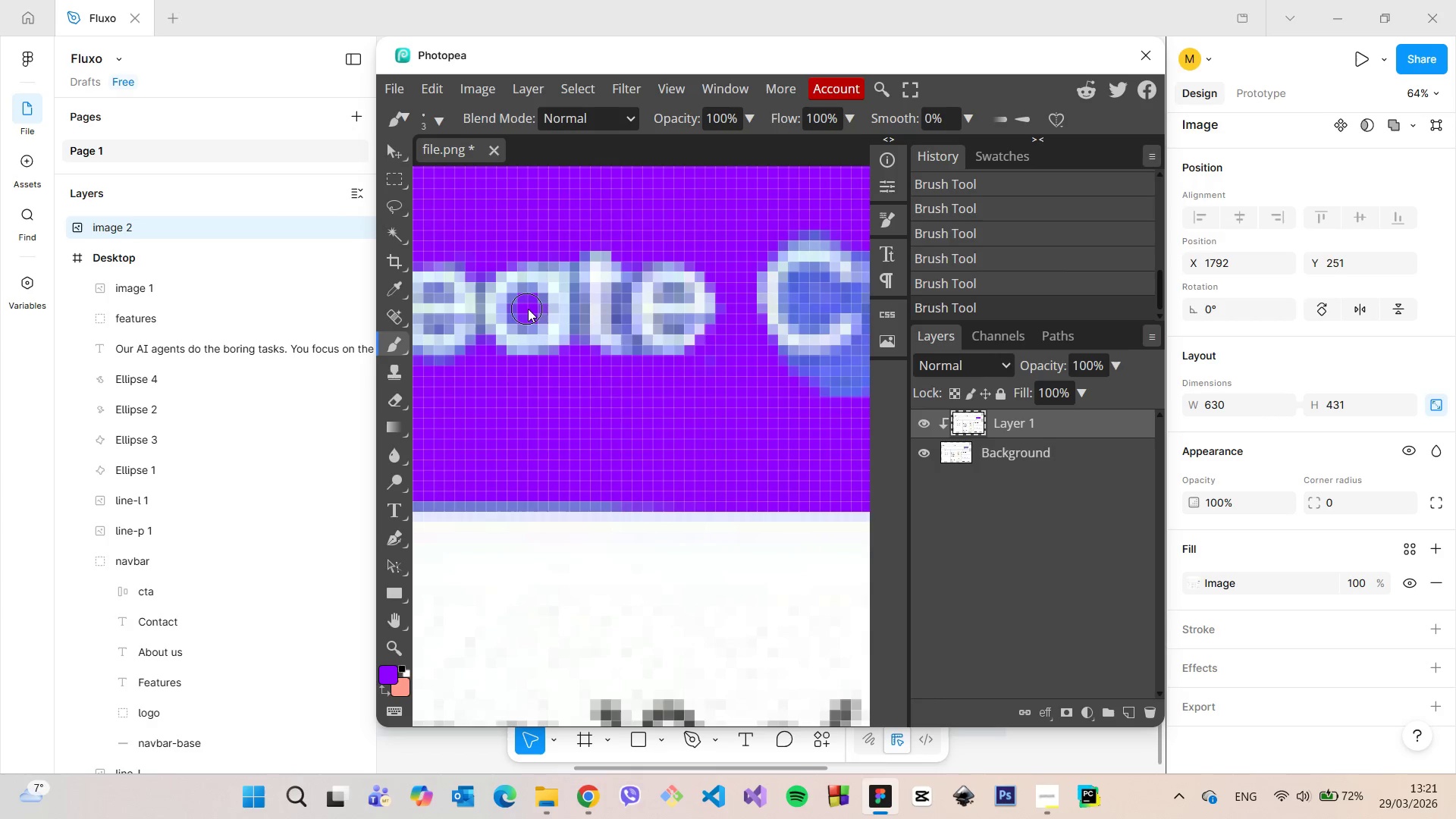 
triple_click([528, 309])
 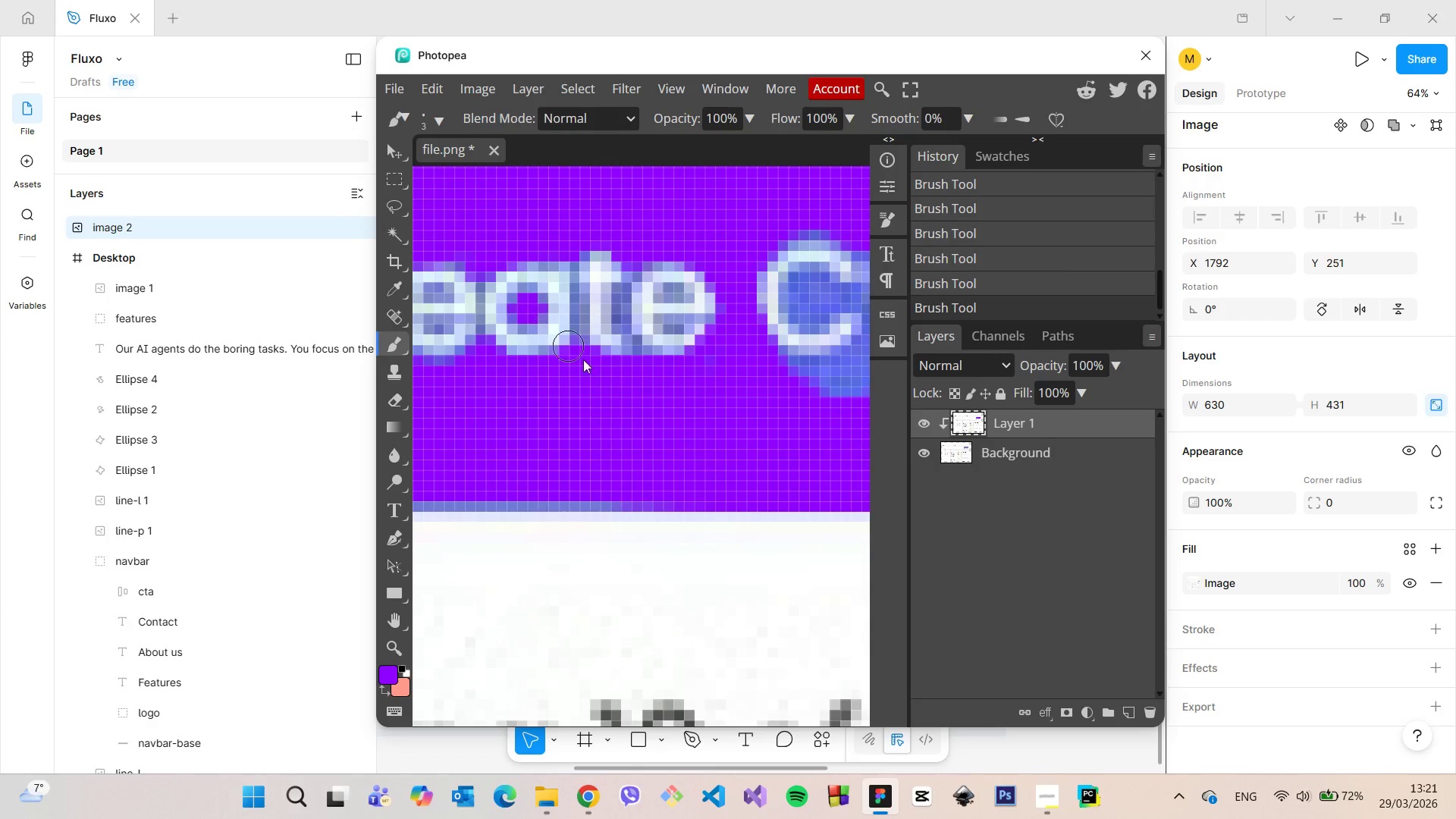 
hold_key(key=AltLeft, duration=1.5)
scroll: coordinate [604, 384], scroll_direction: down, amount: 17.0
 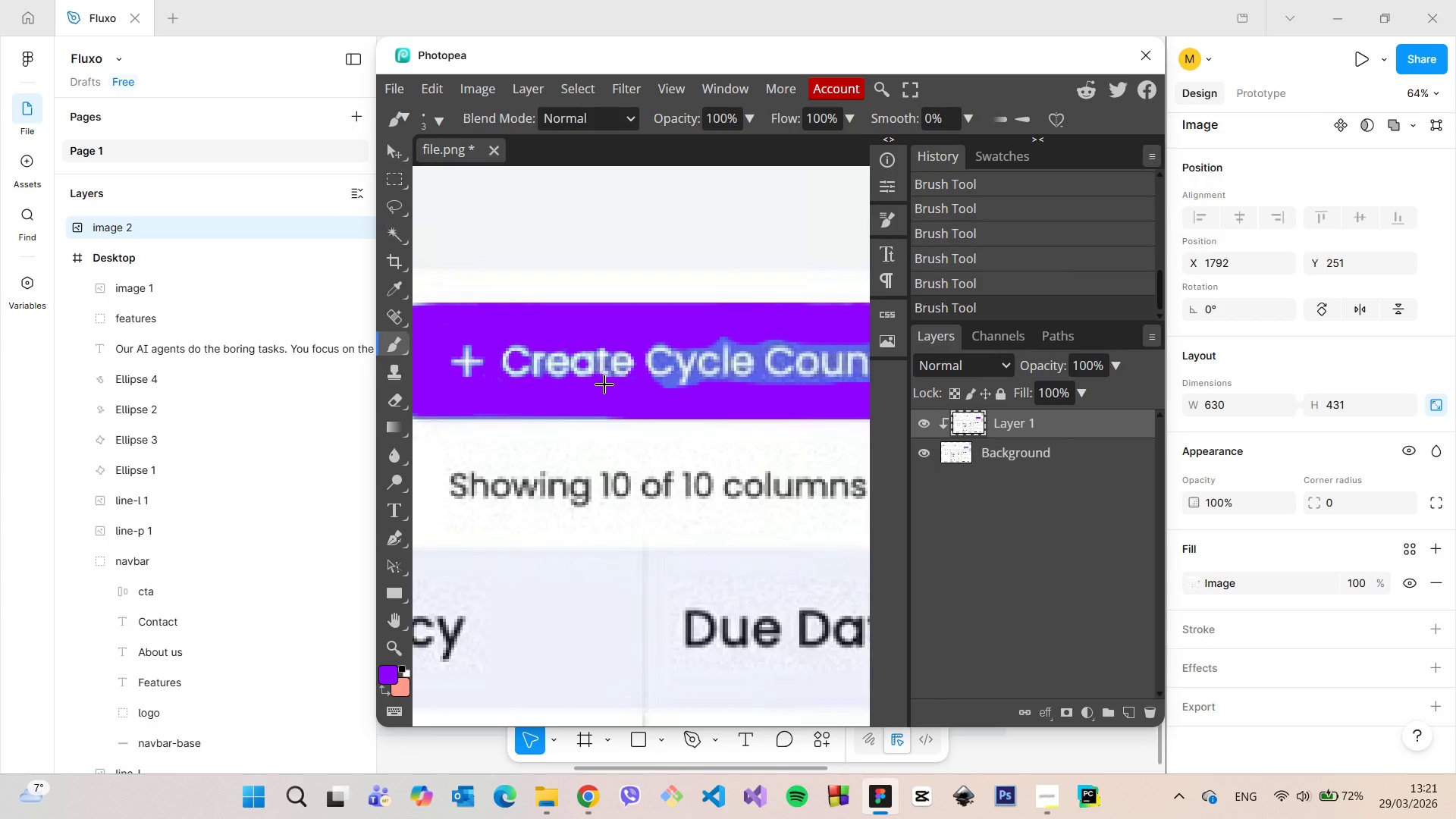 
hold_key(key=AltLeft, duration=1.19)
scroll: coordinate [677, 367], scroll_direction: up, amount: 11.0
 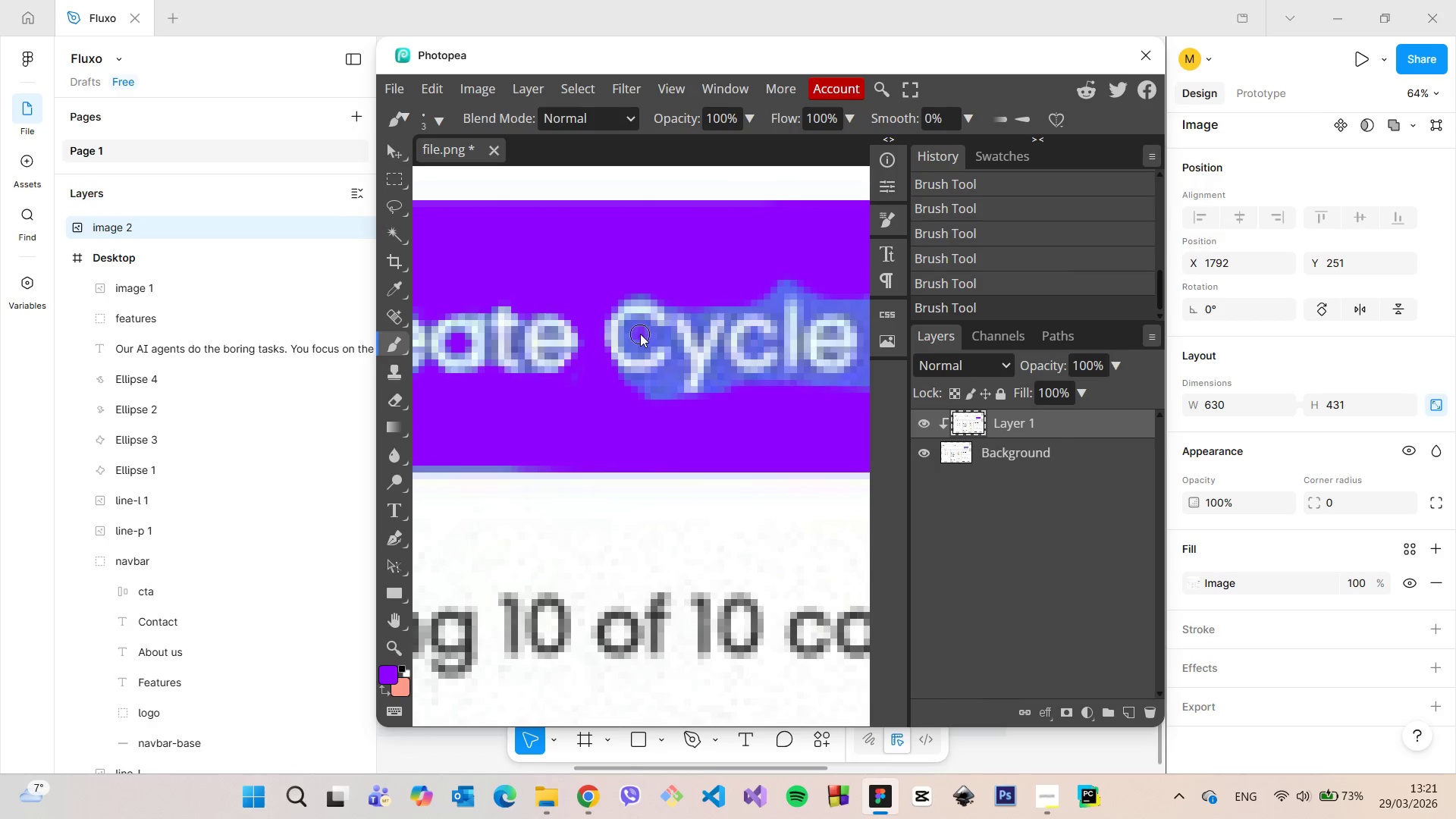 
double_click([640, 334])
 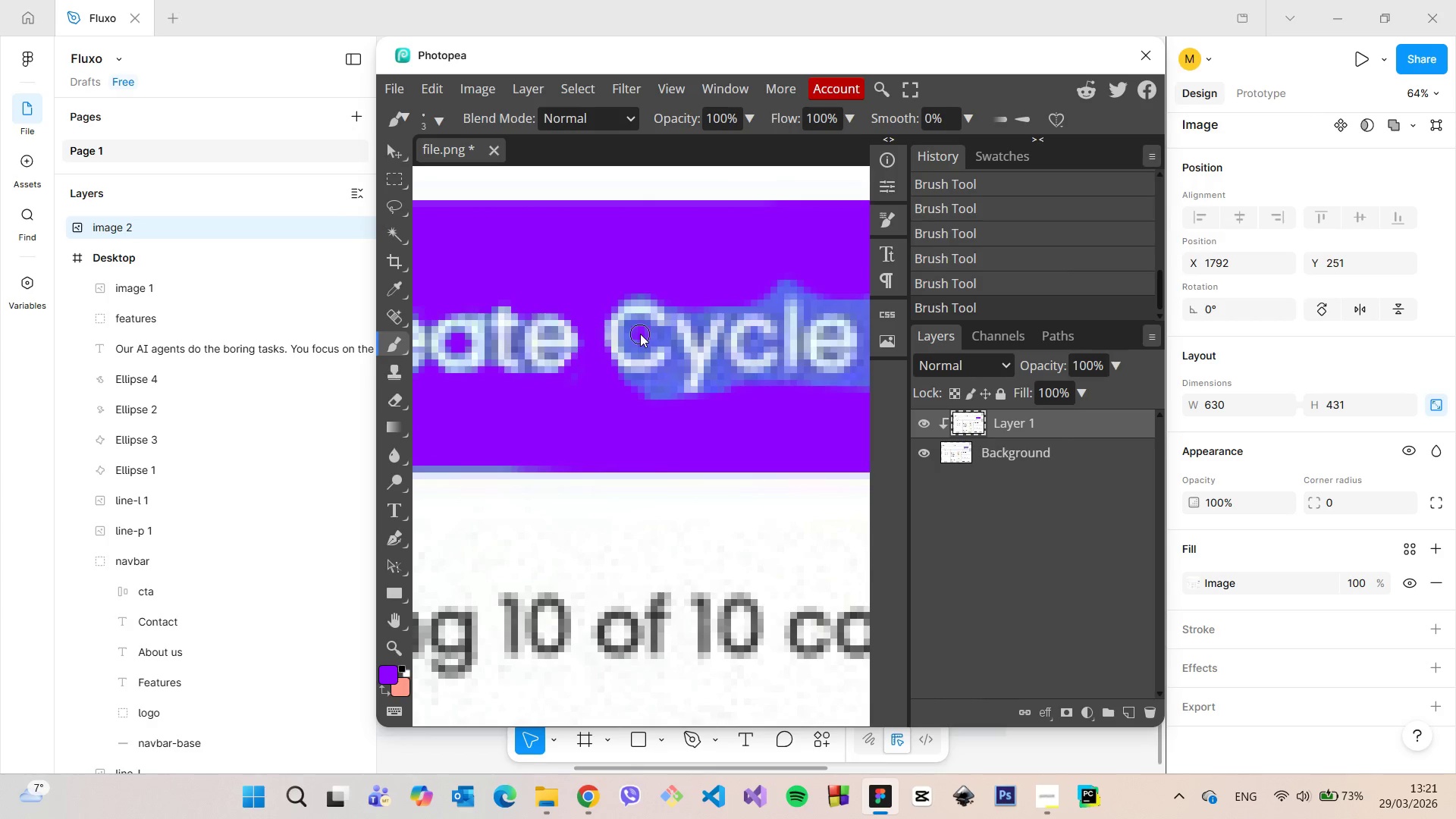 
triple_click([640, 334])
 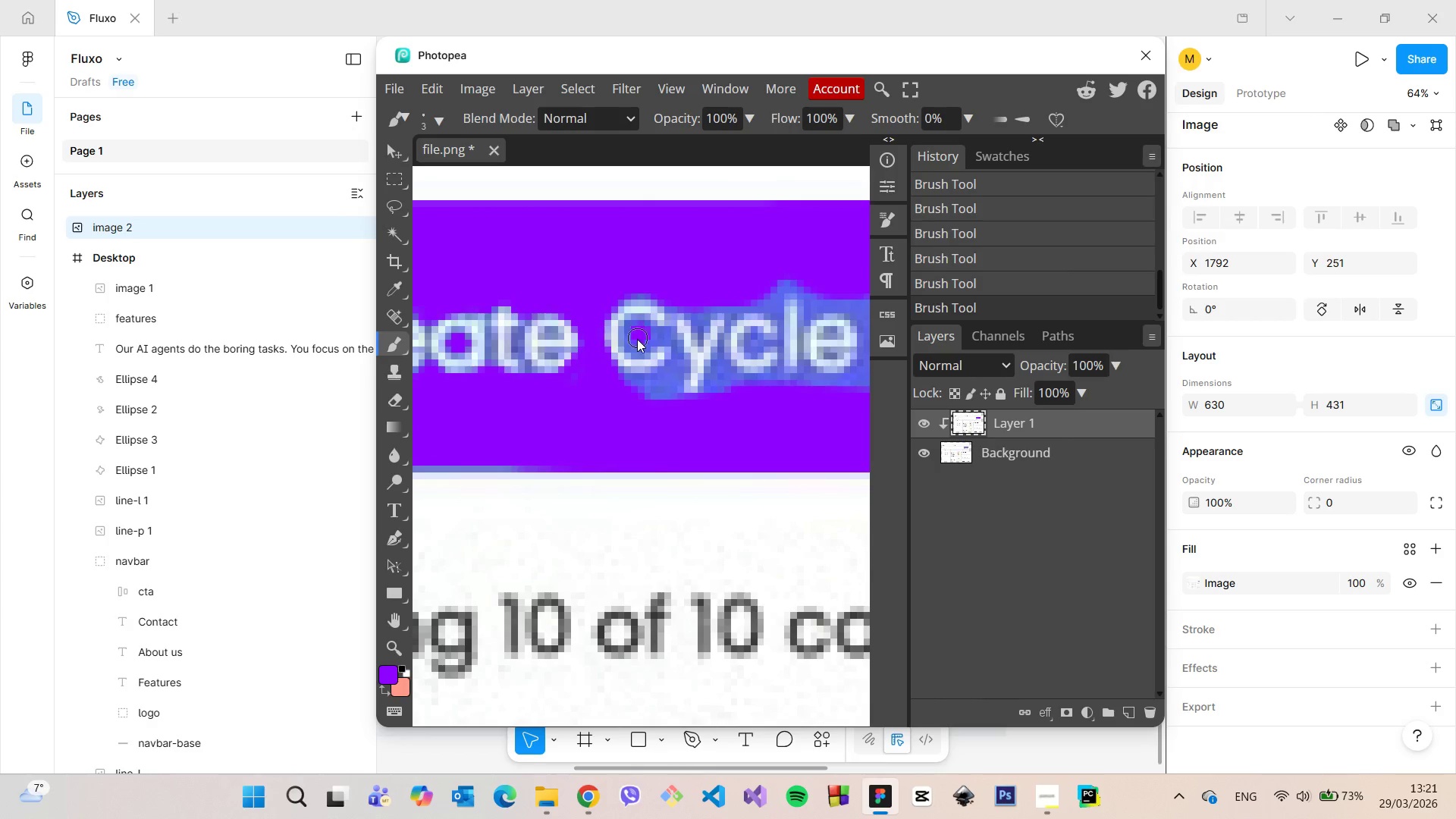 
triple_click([637, 347])
 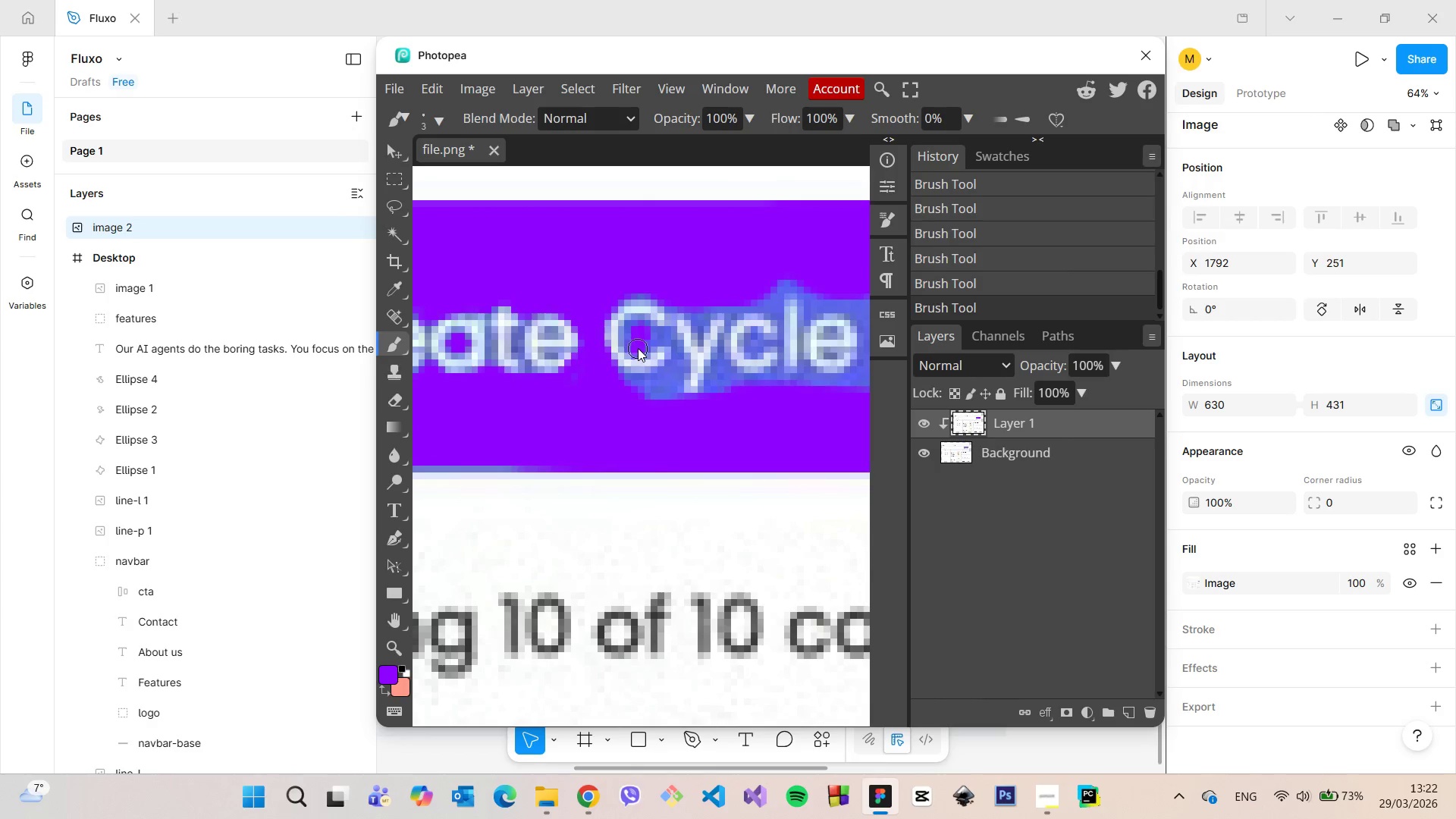 
triple_click([638, 348])
 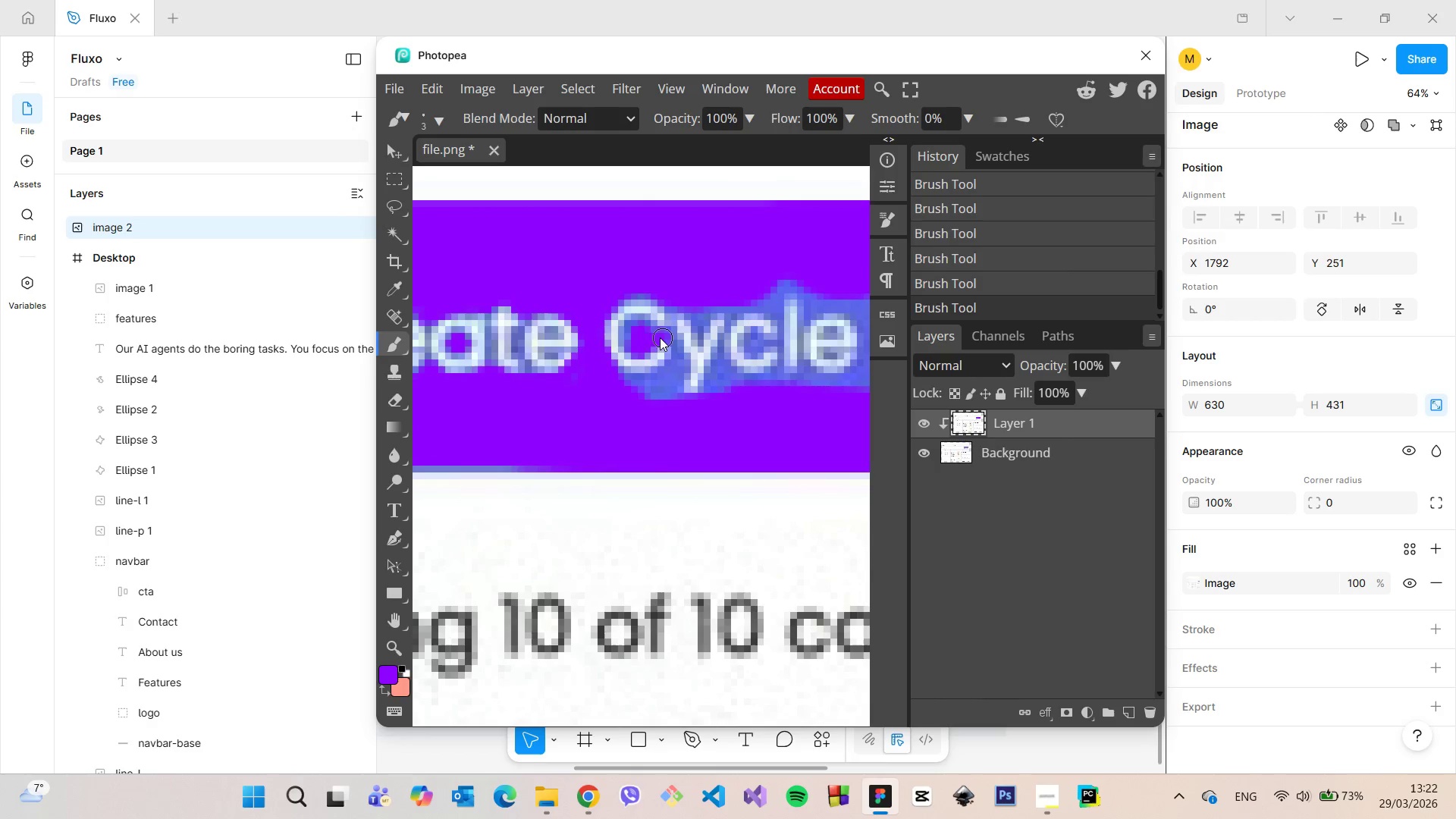 
left_click_drag(start_coordinate=[638, 344], to_coordinate=[664, 339])
 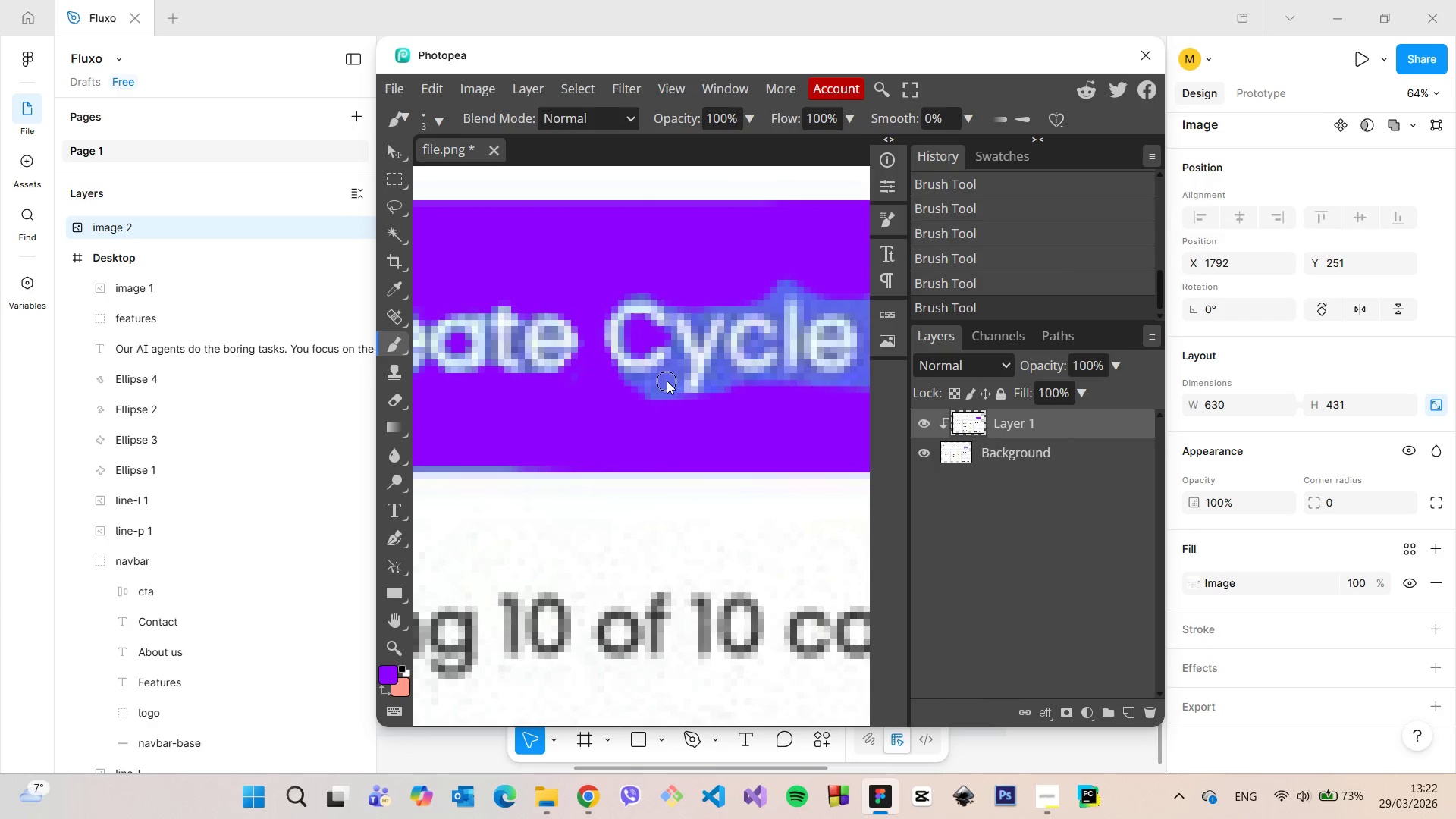 
left_click_drag(start_coordinate=[667, 381], to_coordinate=[715, 388])
 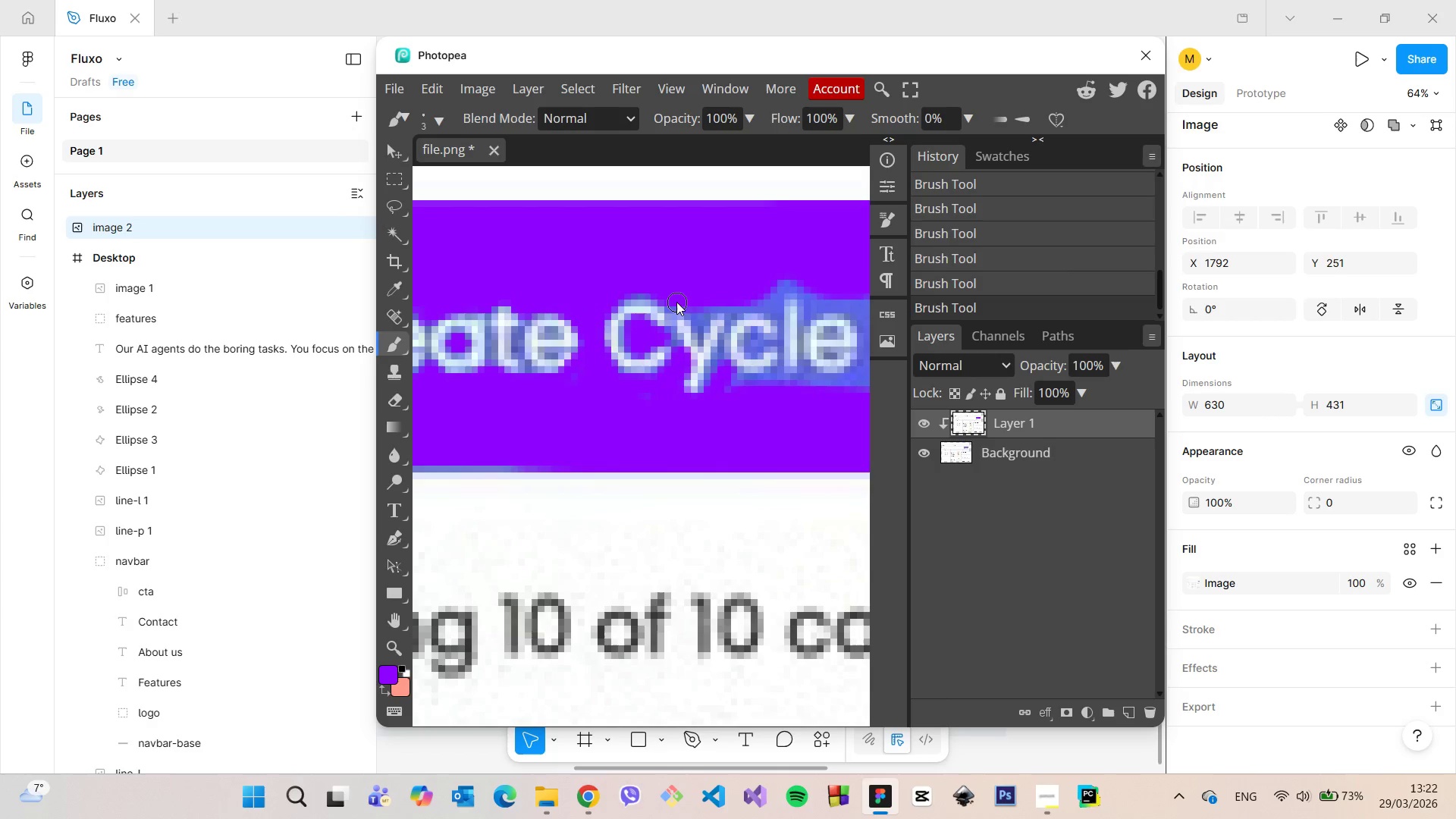 
left_click_drag(start_coordinate=[676, 302], to_coordinate=[813, 312])
 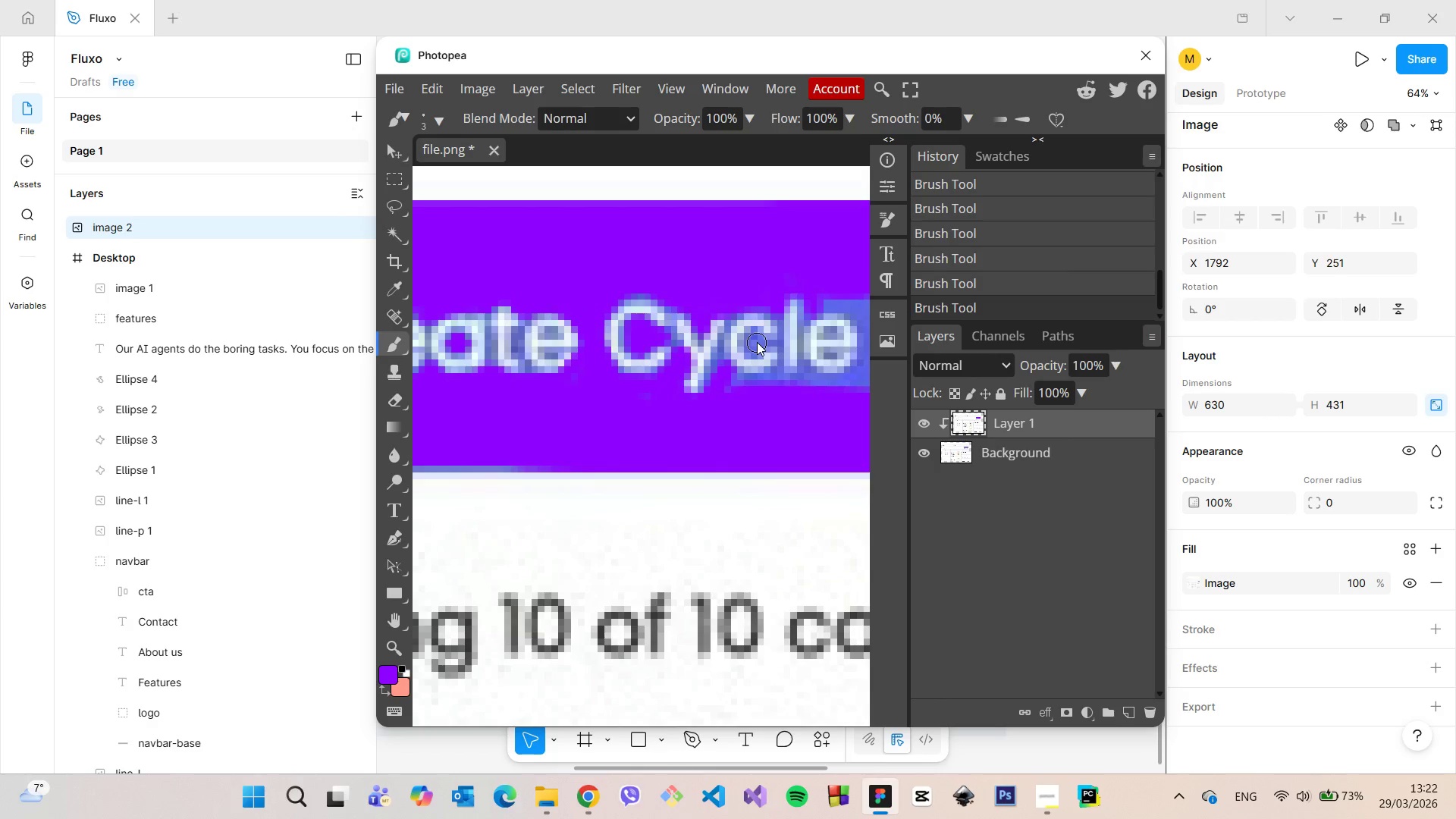 
double_click([757, 342])
 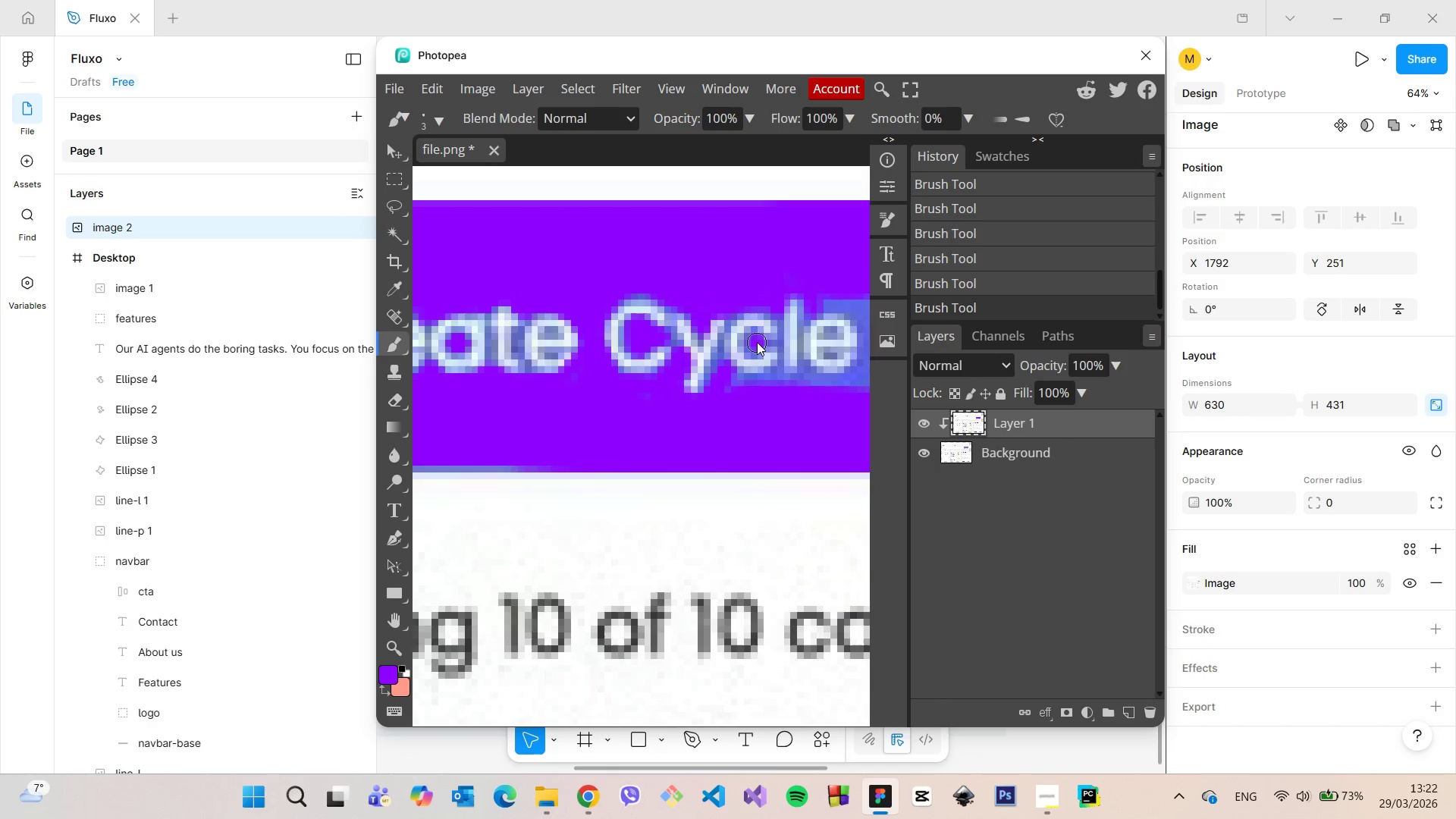 
triple_click([757, 342])
 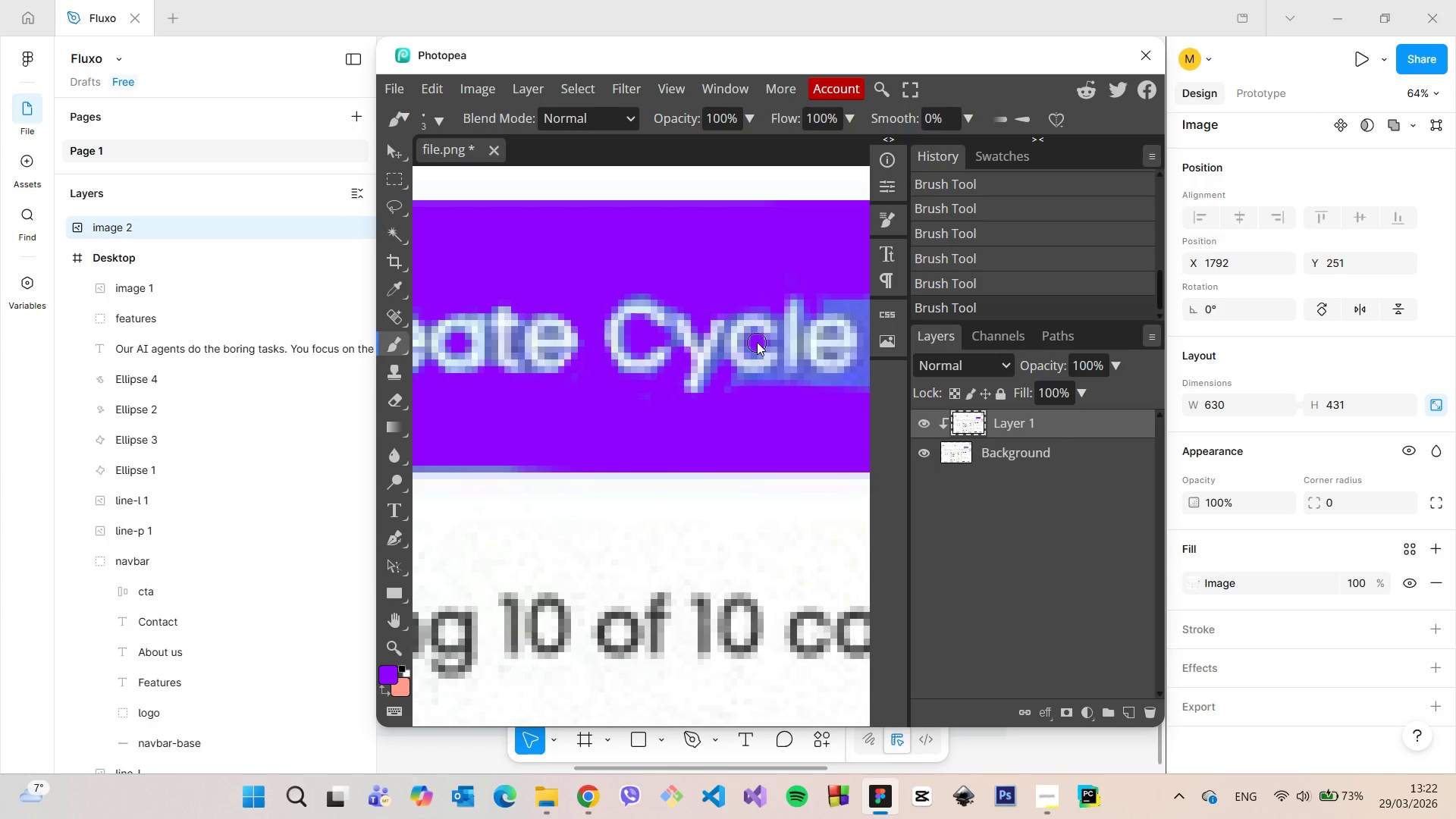 
triple_click([757, 342])
 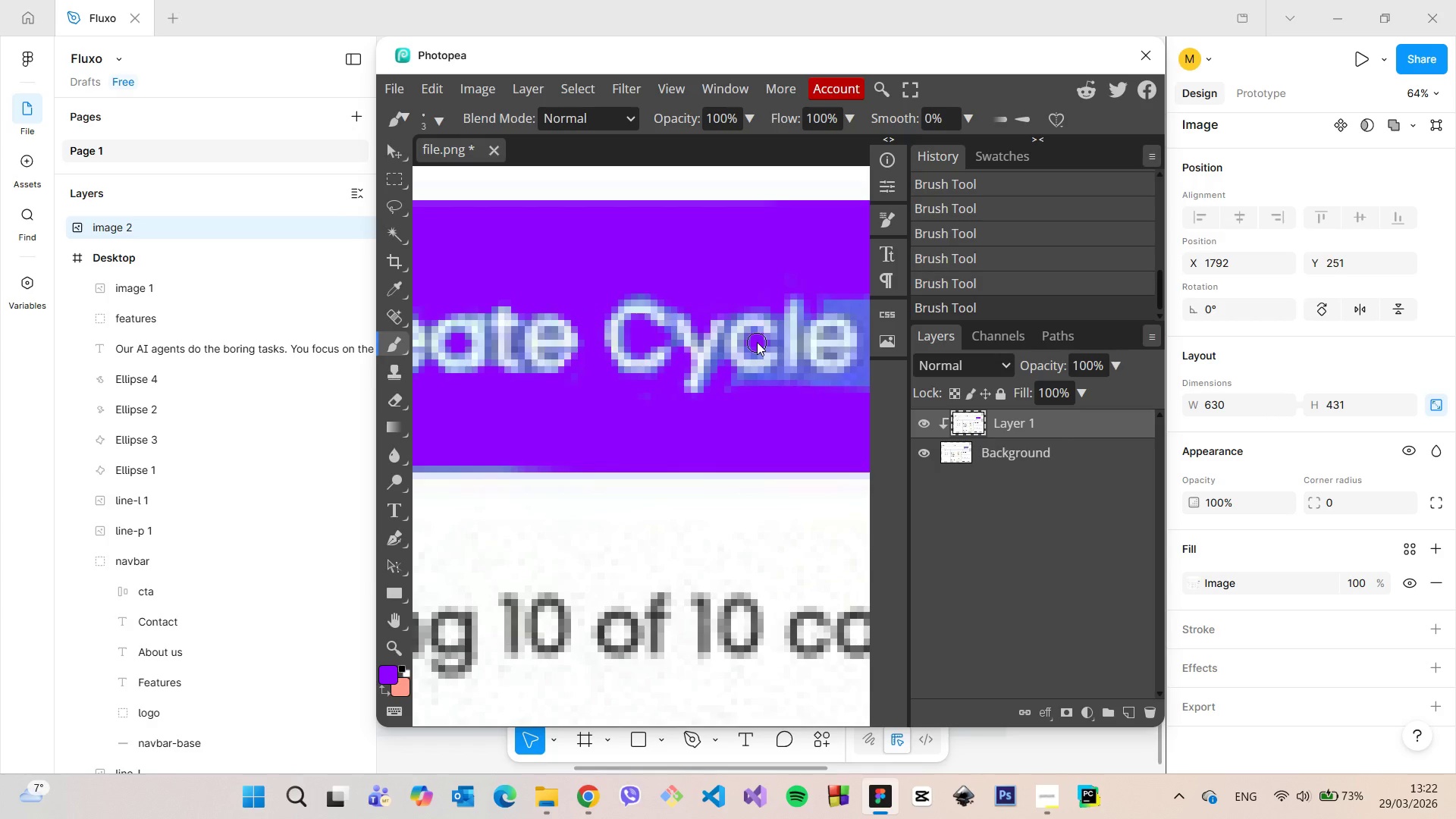 
triple_click([757, 342])
 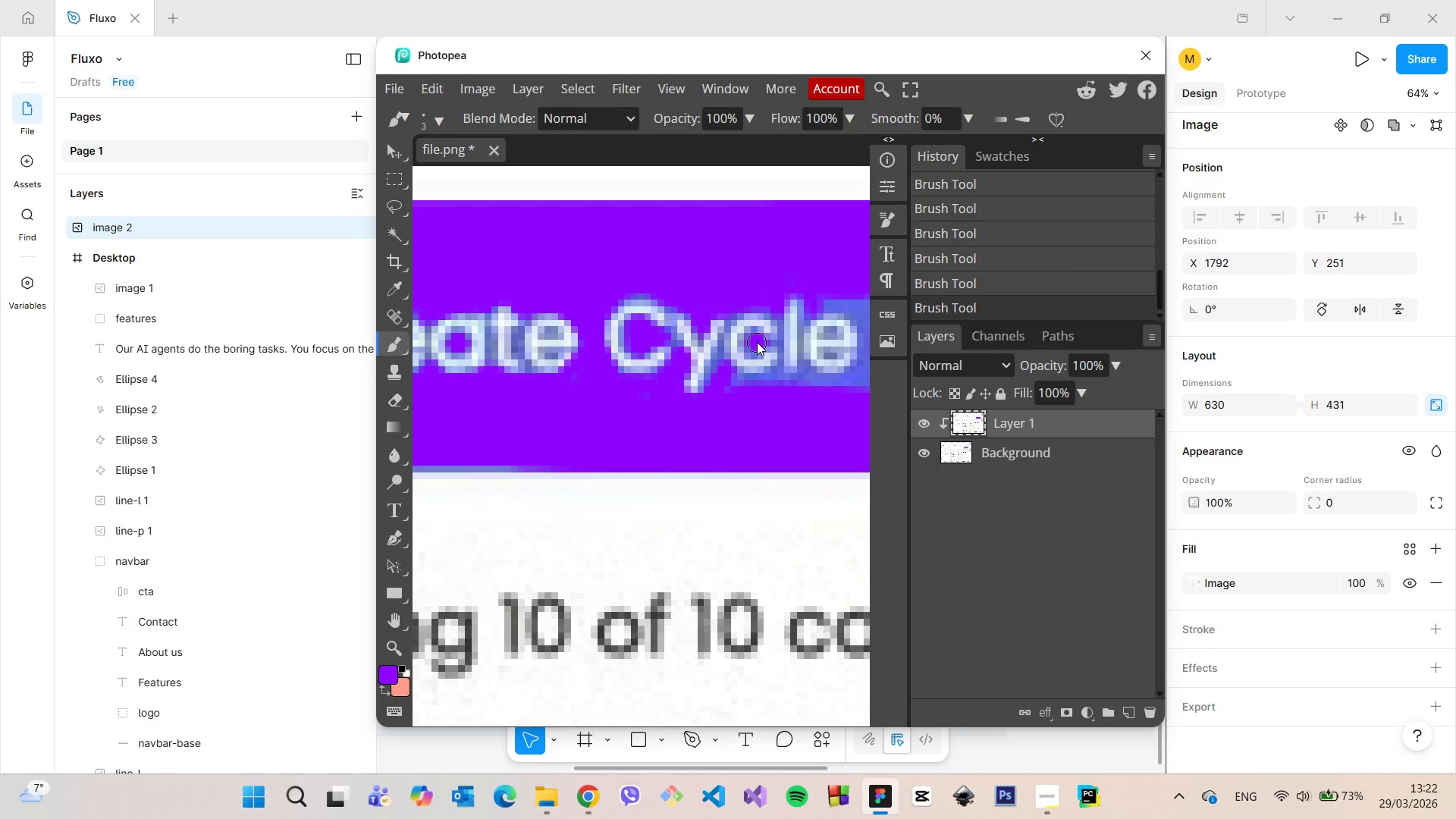 
triple_click([757, 342])
 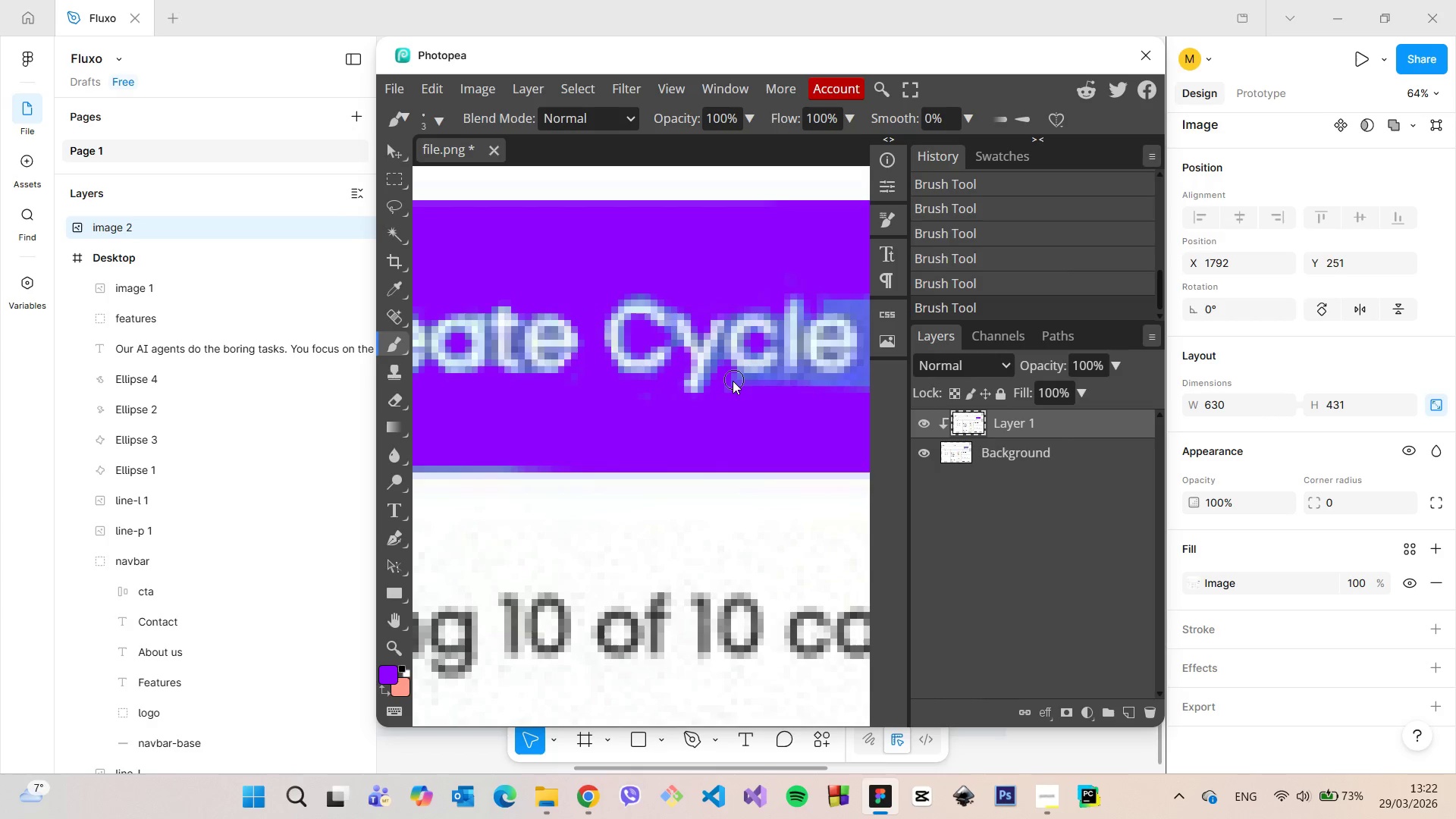 
left_click_drag(start_coordinate=[732, 381], to_coordinate=[733, 384])
 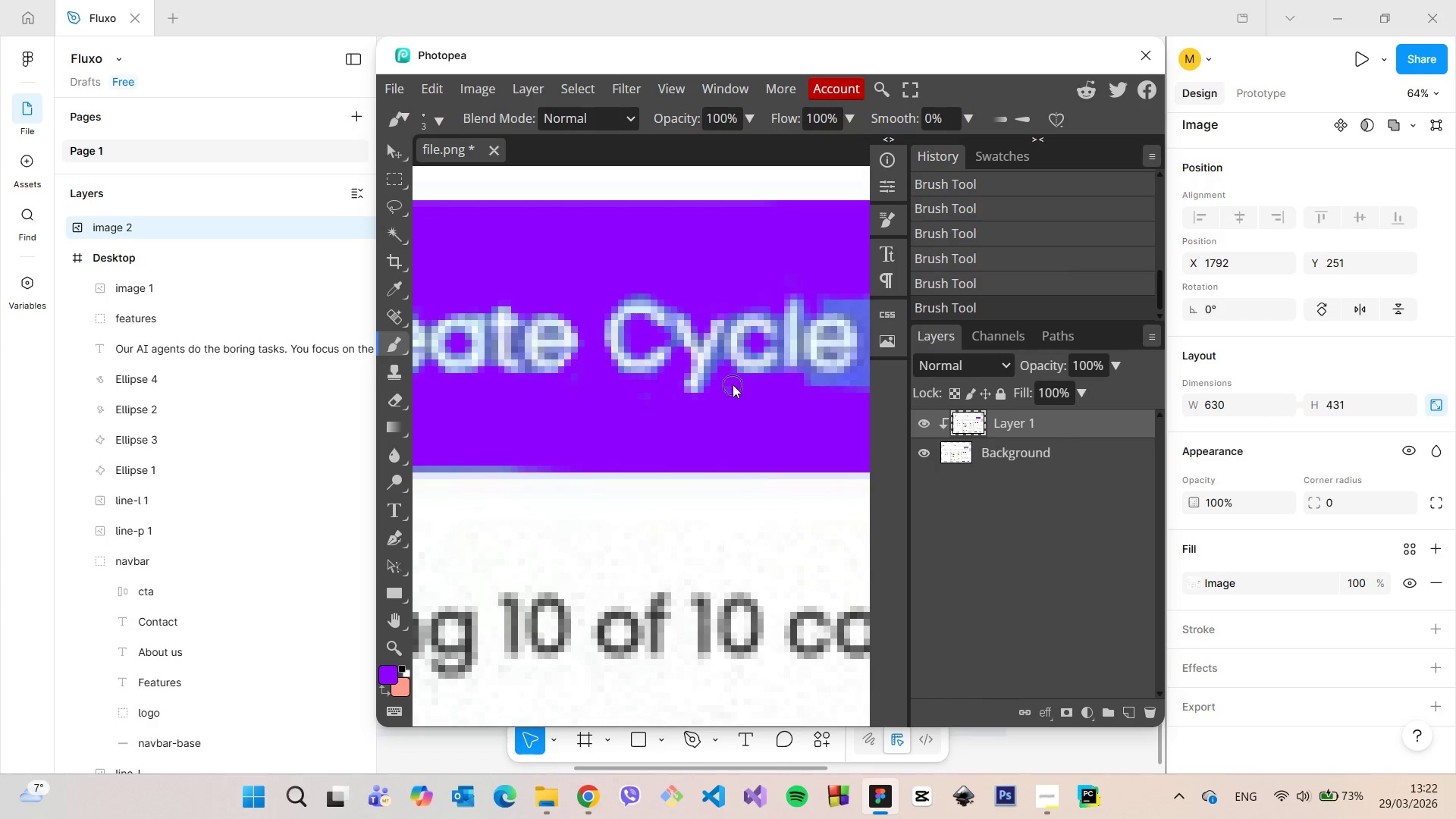 
hold_key(key=AltLeft, duration=1.52)
 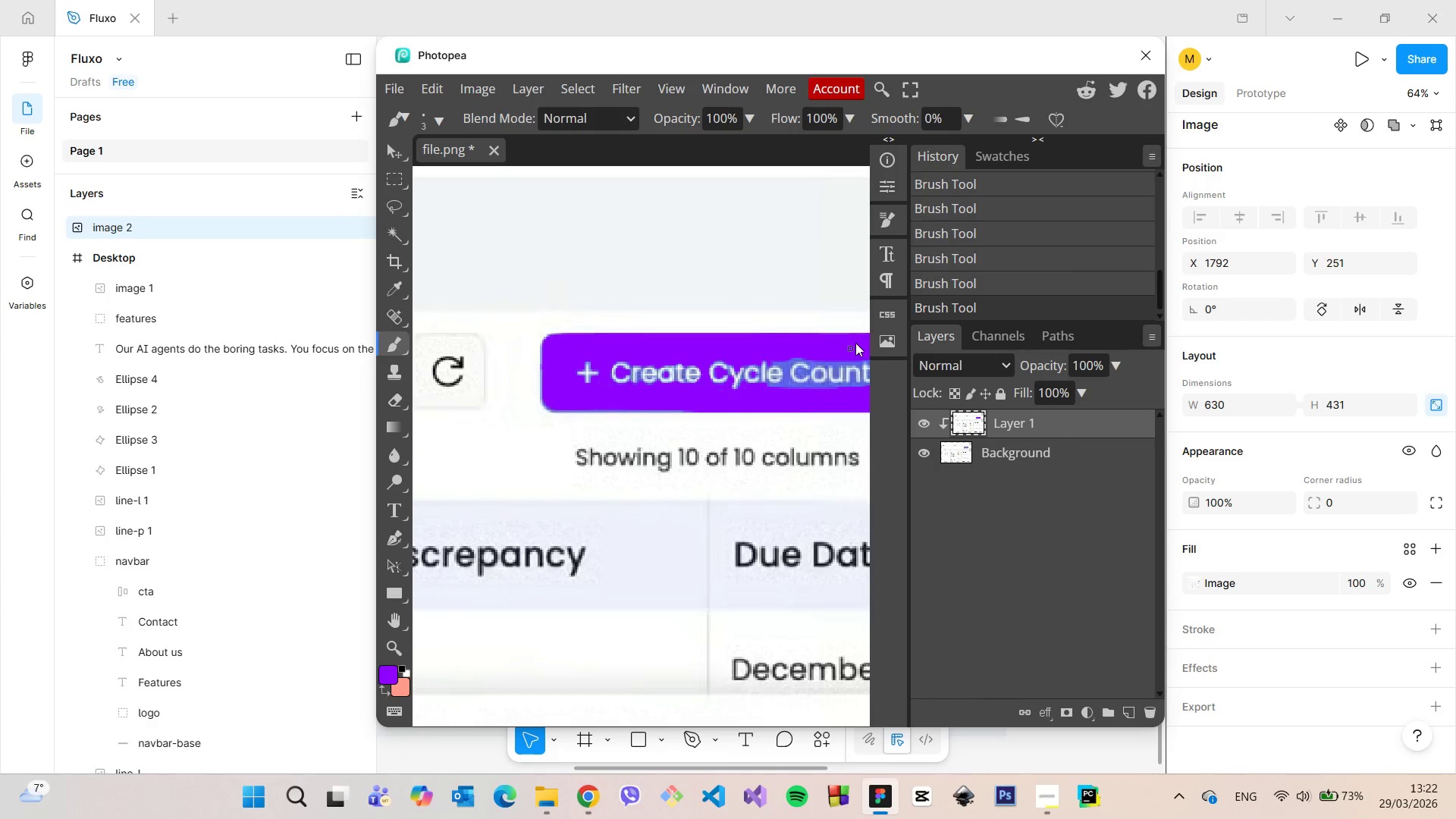 
hold_key(key=AltLeft, duration=1.53)
 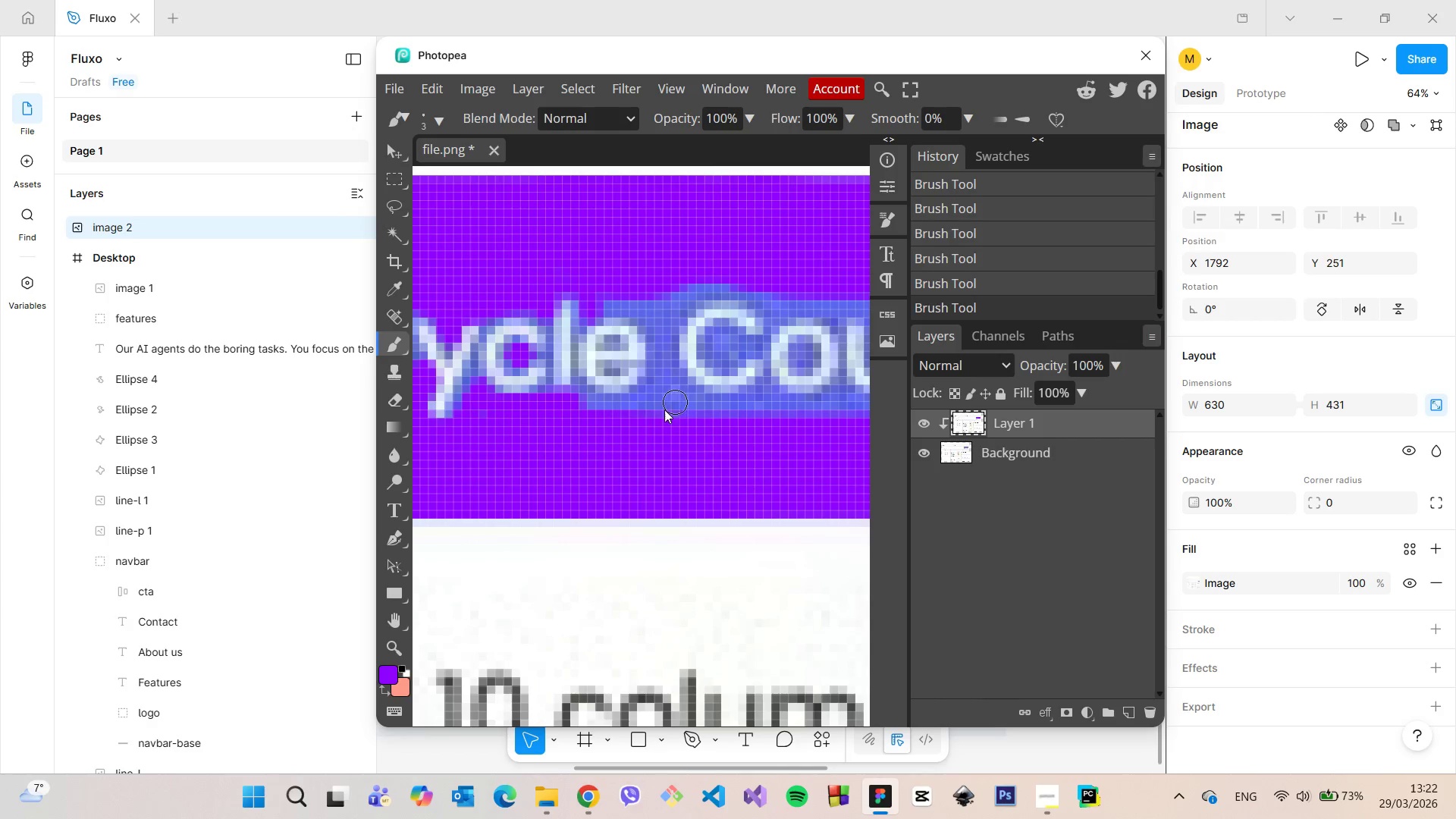 
scroll: coordinate [760, 389], scroll_direction: down, amount: 16.0
 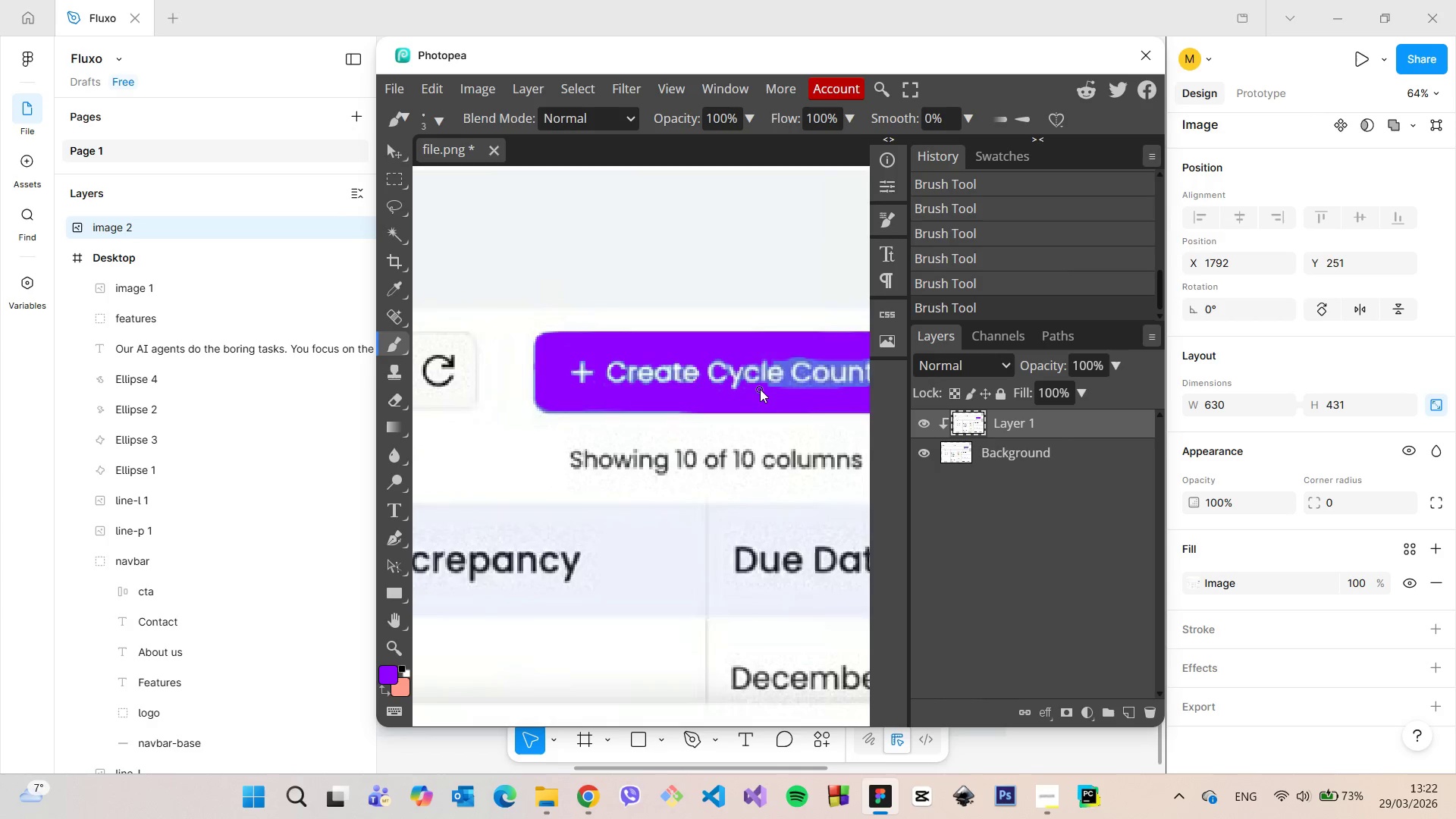 
hold_key(key=AltLeft, duration=0.31)
scroll: coordinate [804, 401], scroll_direction: up, amount: 19.0
 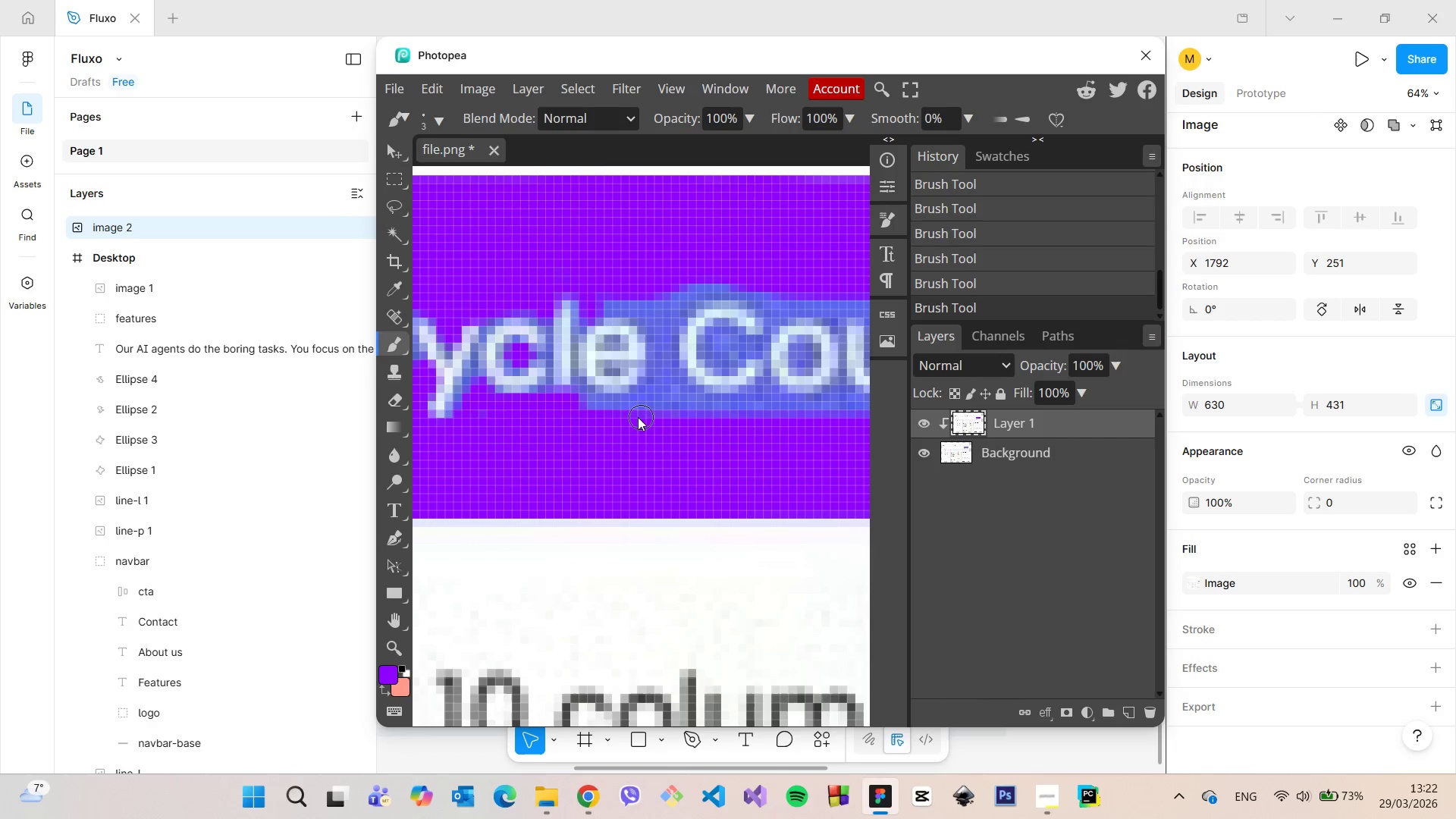 
left_click_drag(start_coordinate=[648, 414], to_coordinate=[752, 413])
 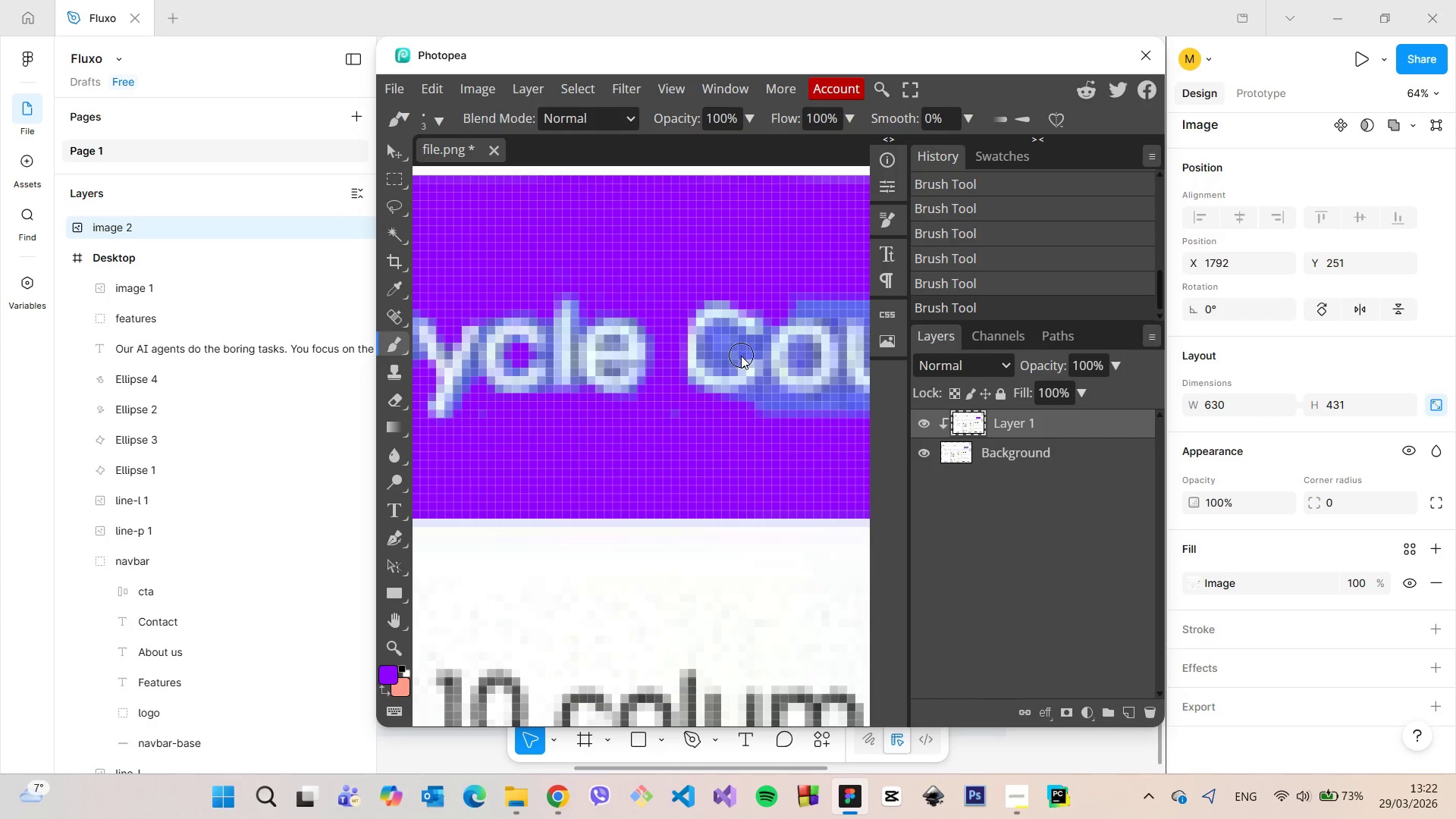 
left_click_drag(start_coordinate=[739, 357], to_coordinate=[757, 350])
 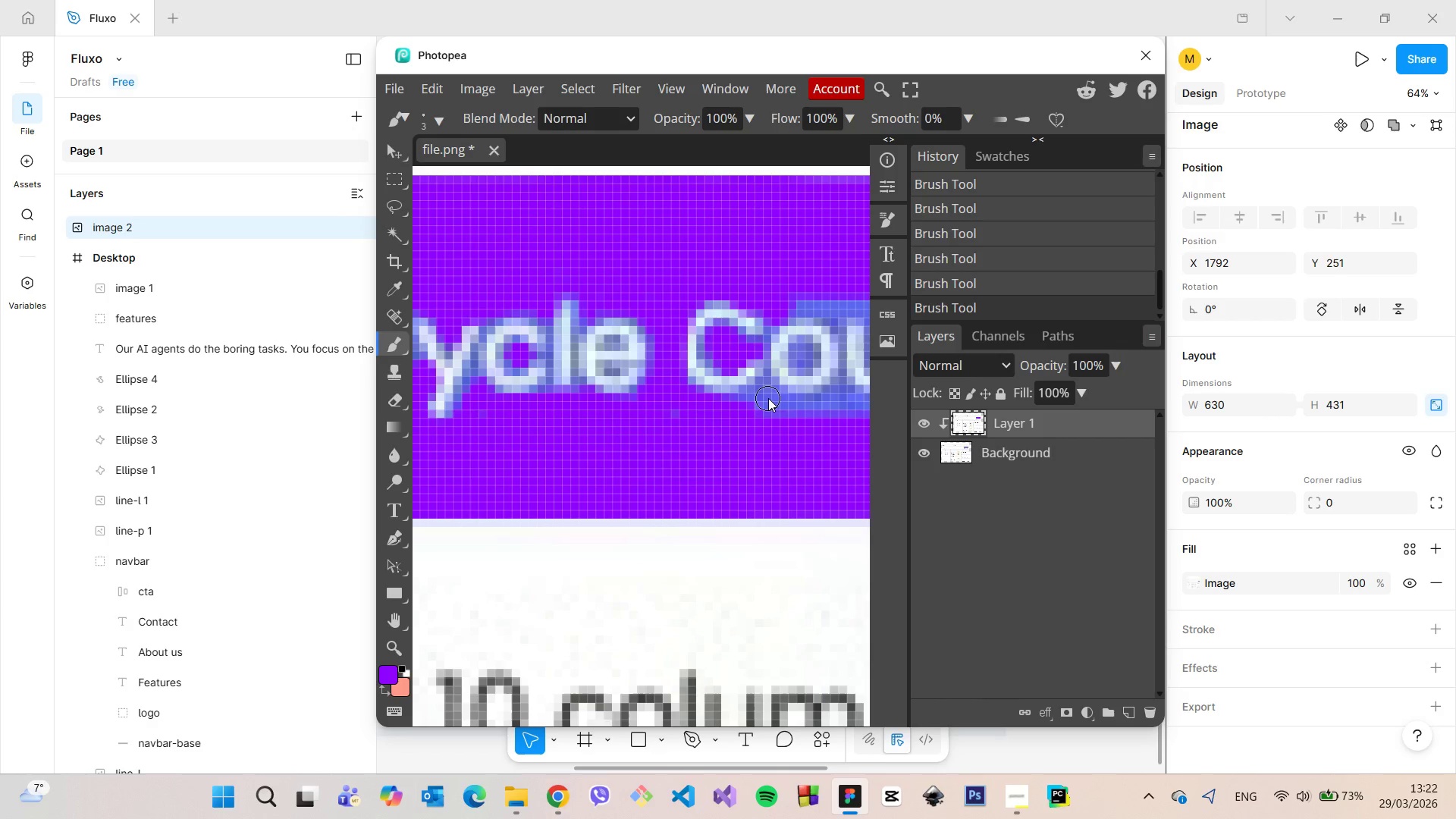 
left_click_drag(start_coordinate=[768, 398], to_coordinate=[772, 401])
 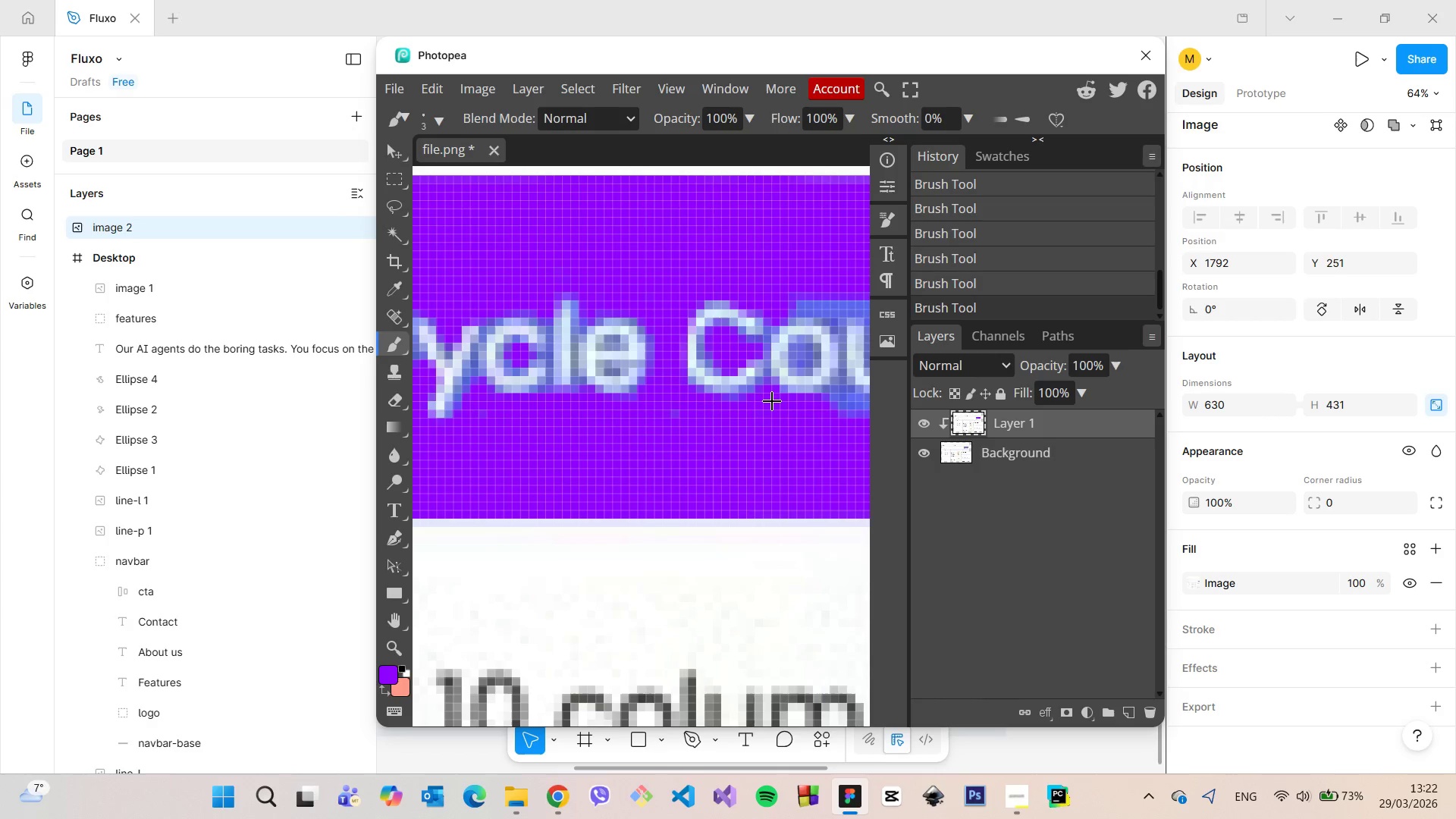 
hold_key(key=AltLeft, duration=1.5)
 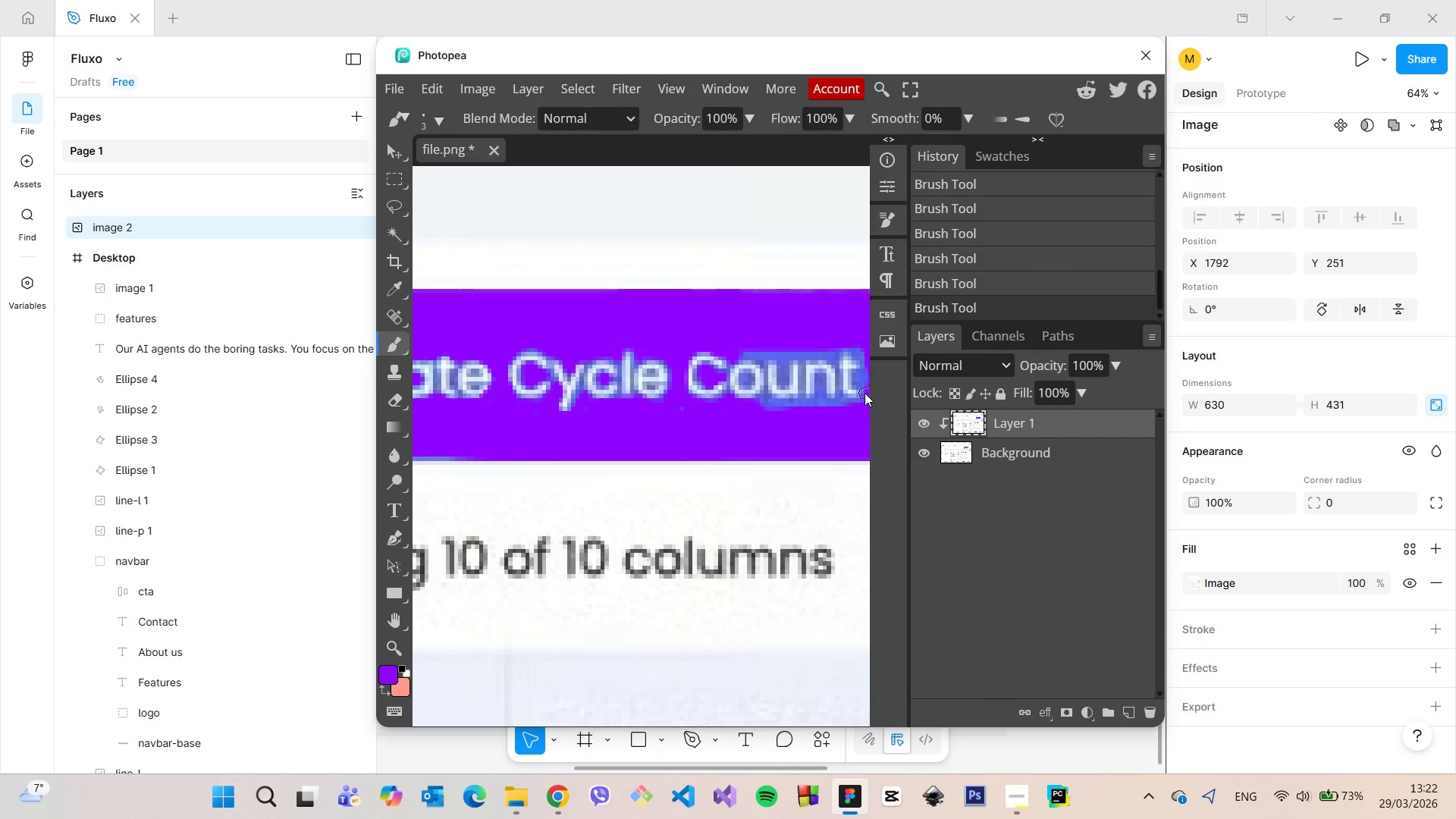 
hold_key(key=AltLeft, duration=1.3)
 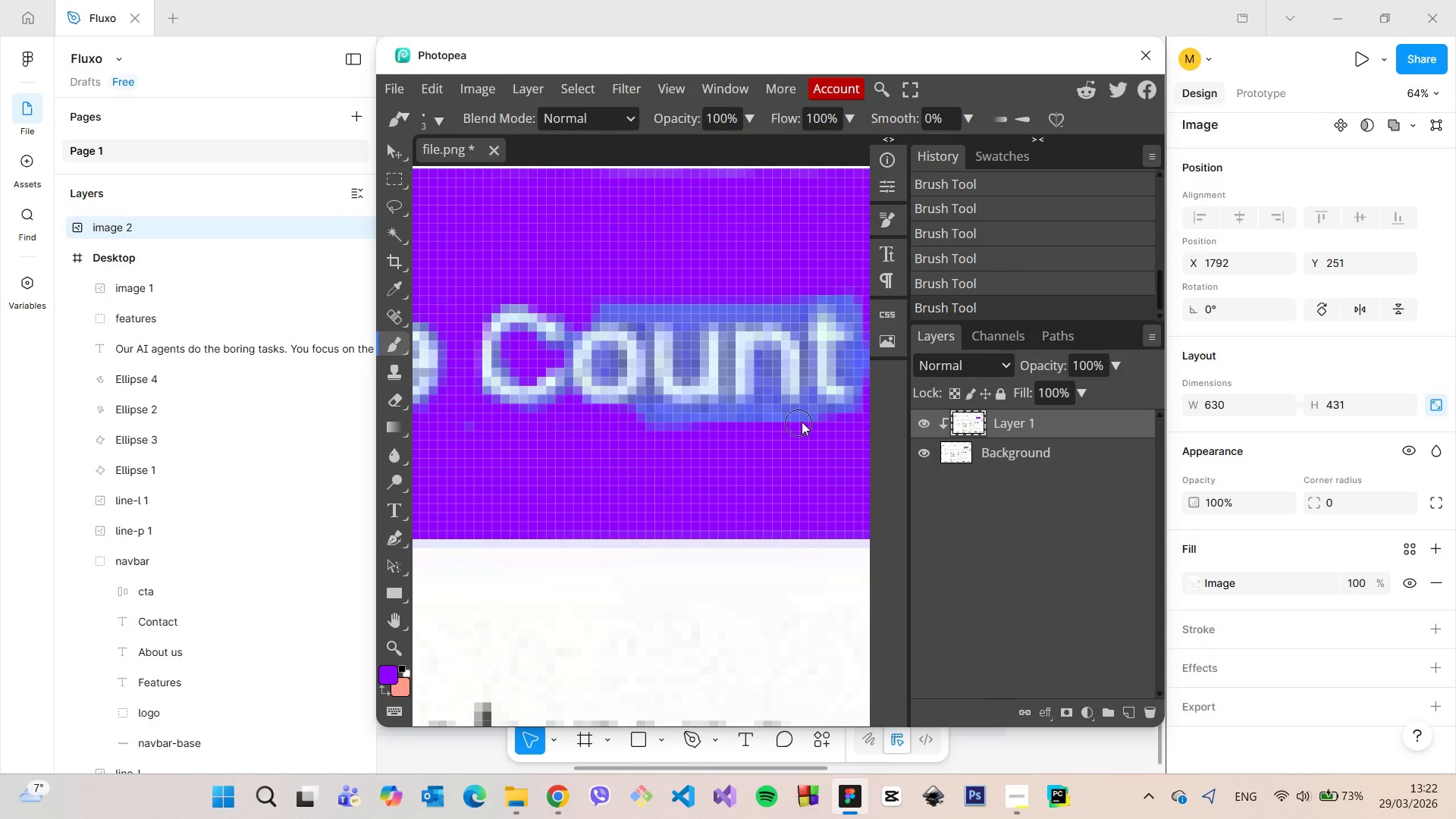 
scroll: coordinate [783, 403], scroll_direction: down, amount: 14.0
 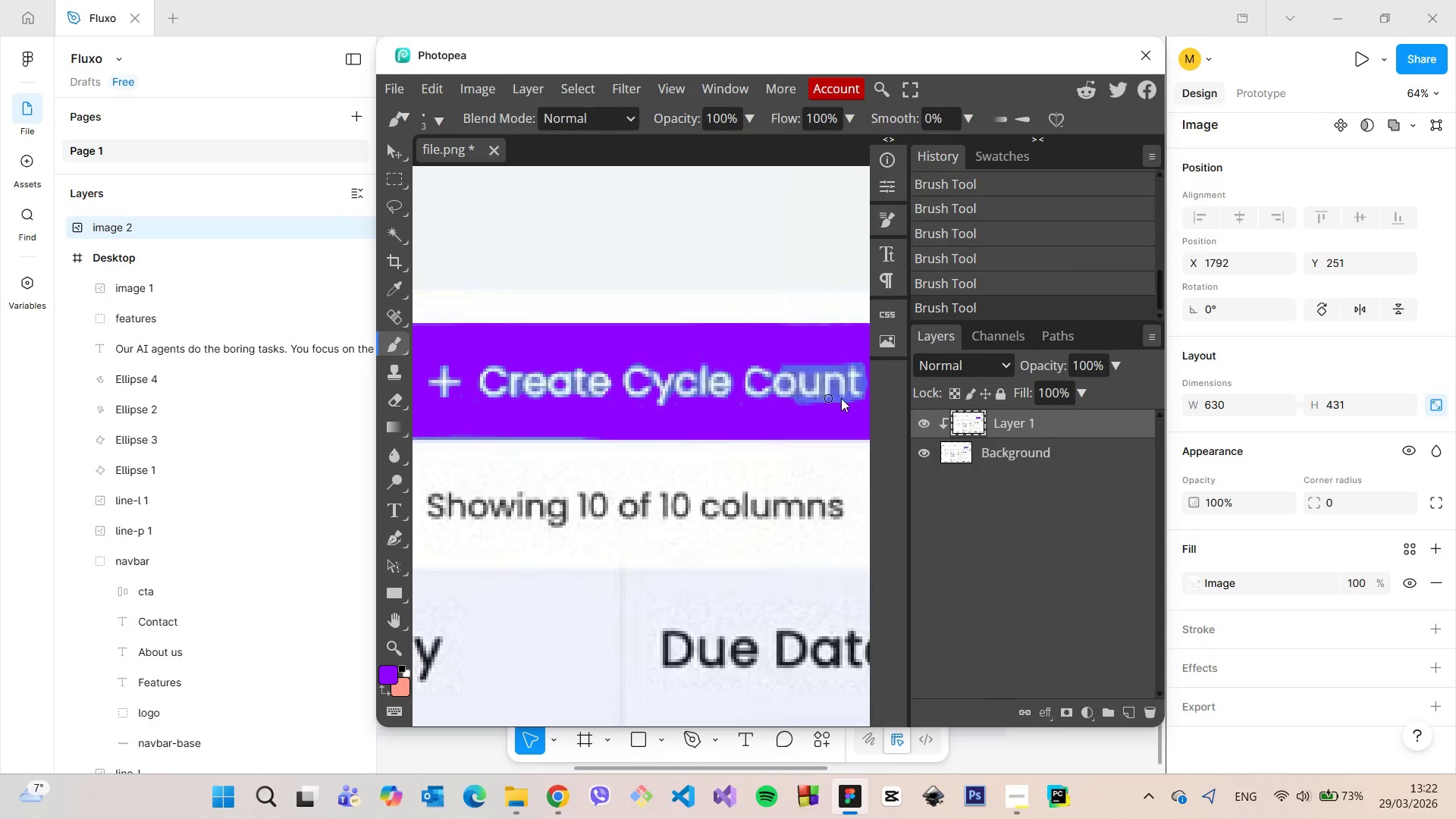 
hold_key(key=AltLeft, duration=16.66)
 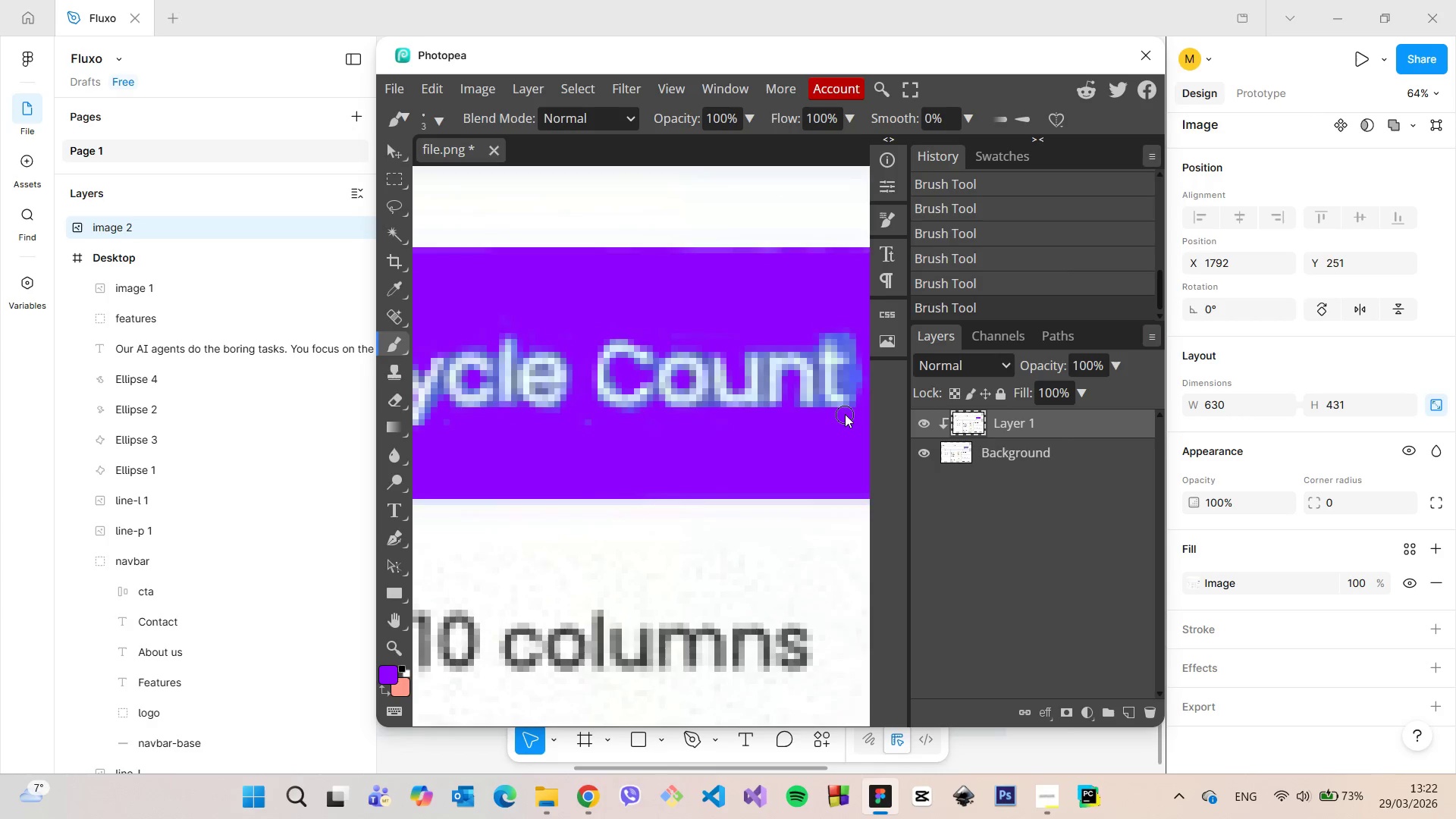 
scroll: coordinate [864, 391], scroll_direction: up, amount: 15.0
 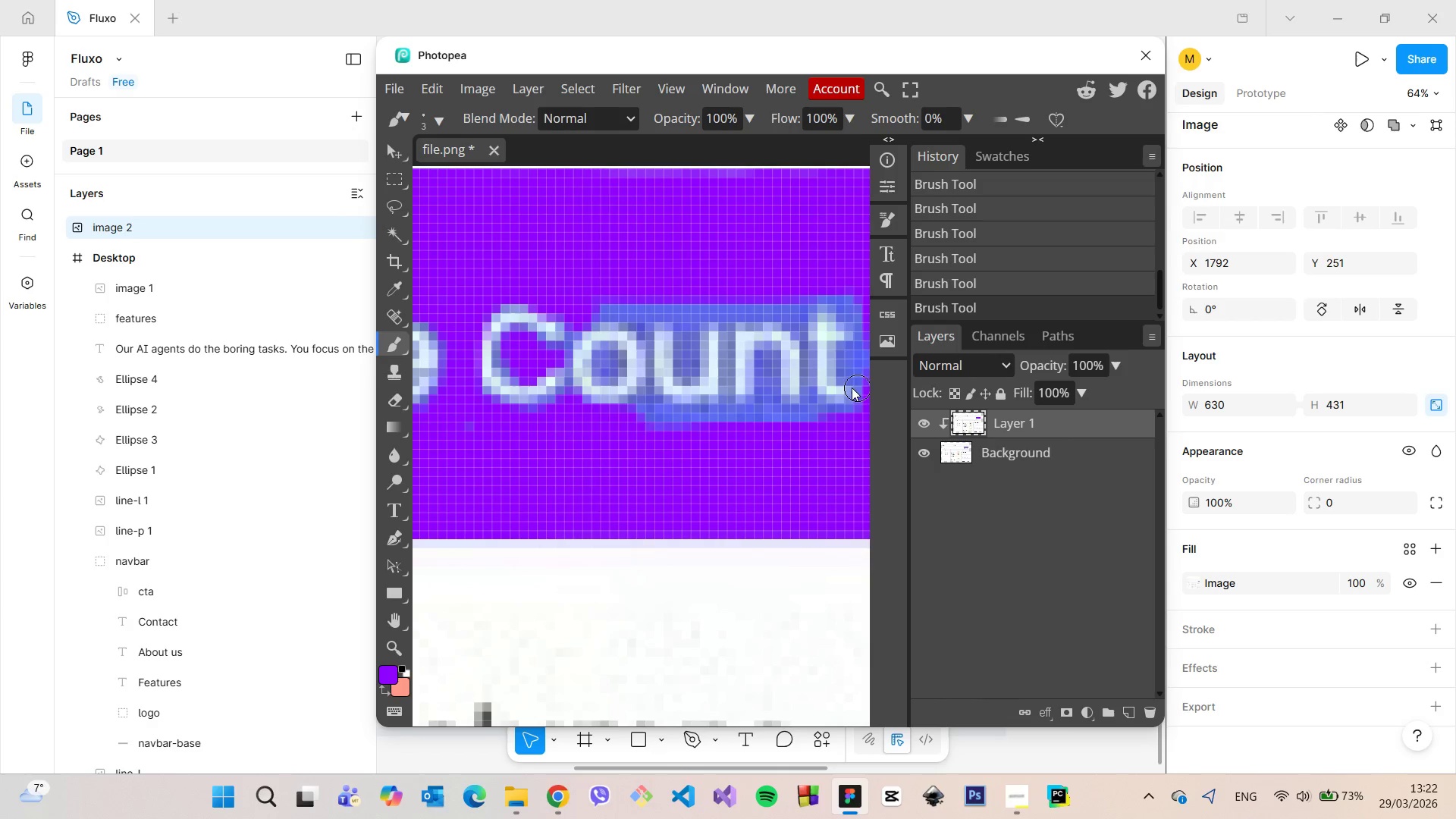 
left_click_drag(start_coordinate=[858, 419], to_coordinate=[617, 418])
 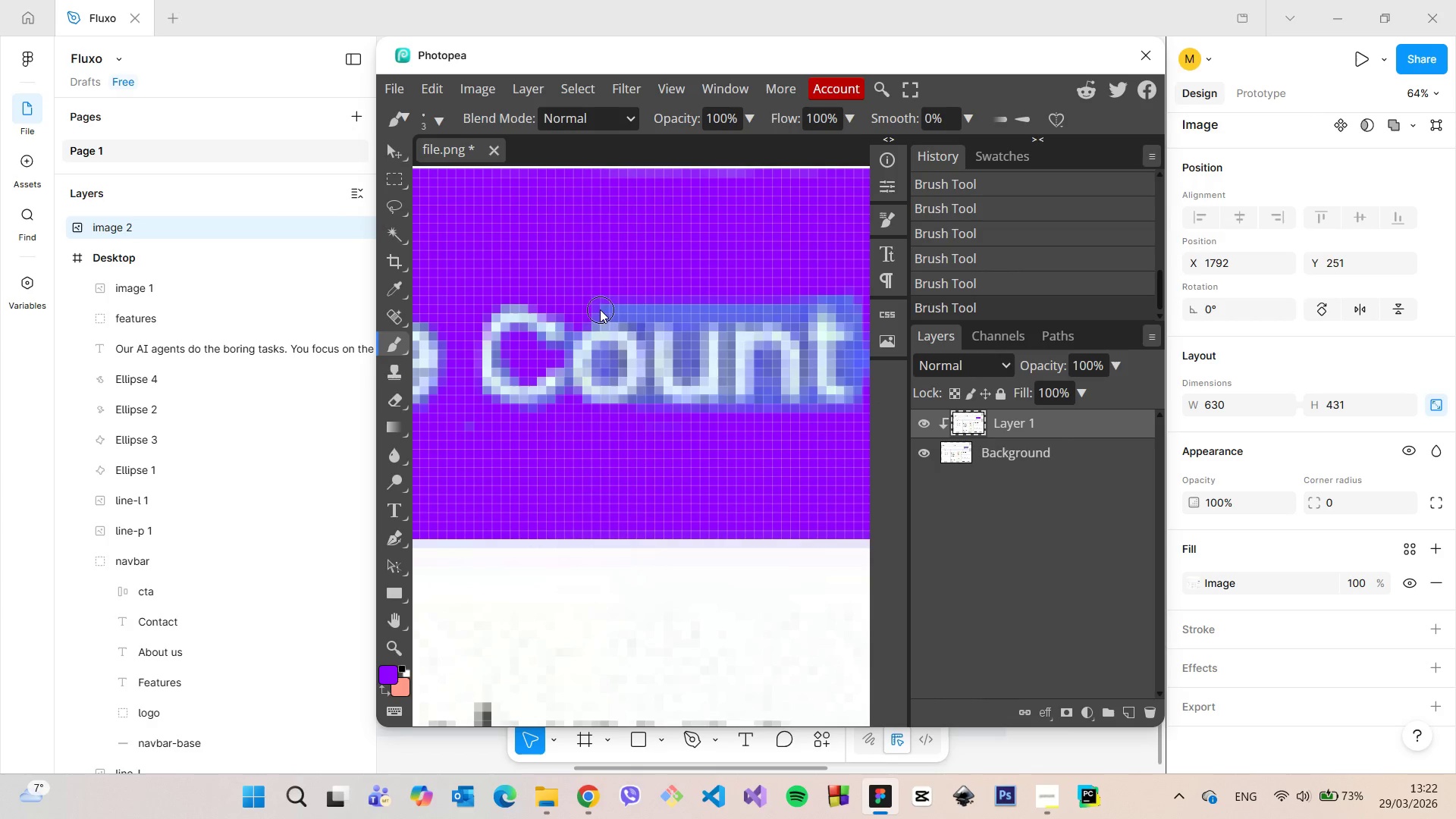 
left_click_drag(start_coordinate=[598, 309], to_coordinate=[639, 315])
 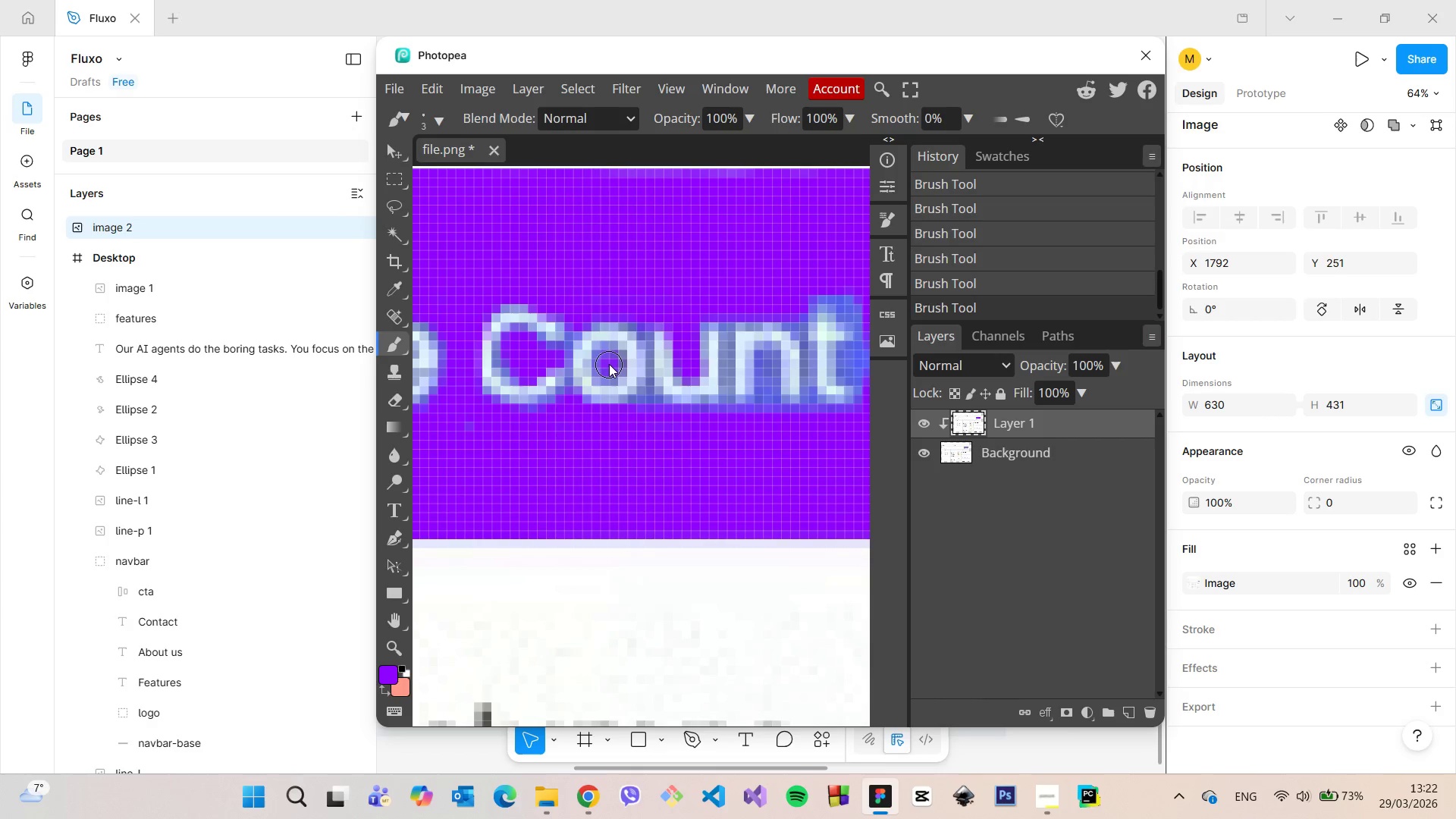 
double_click([609, 364])
 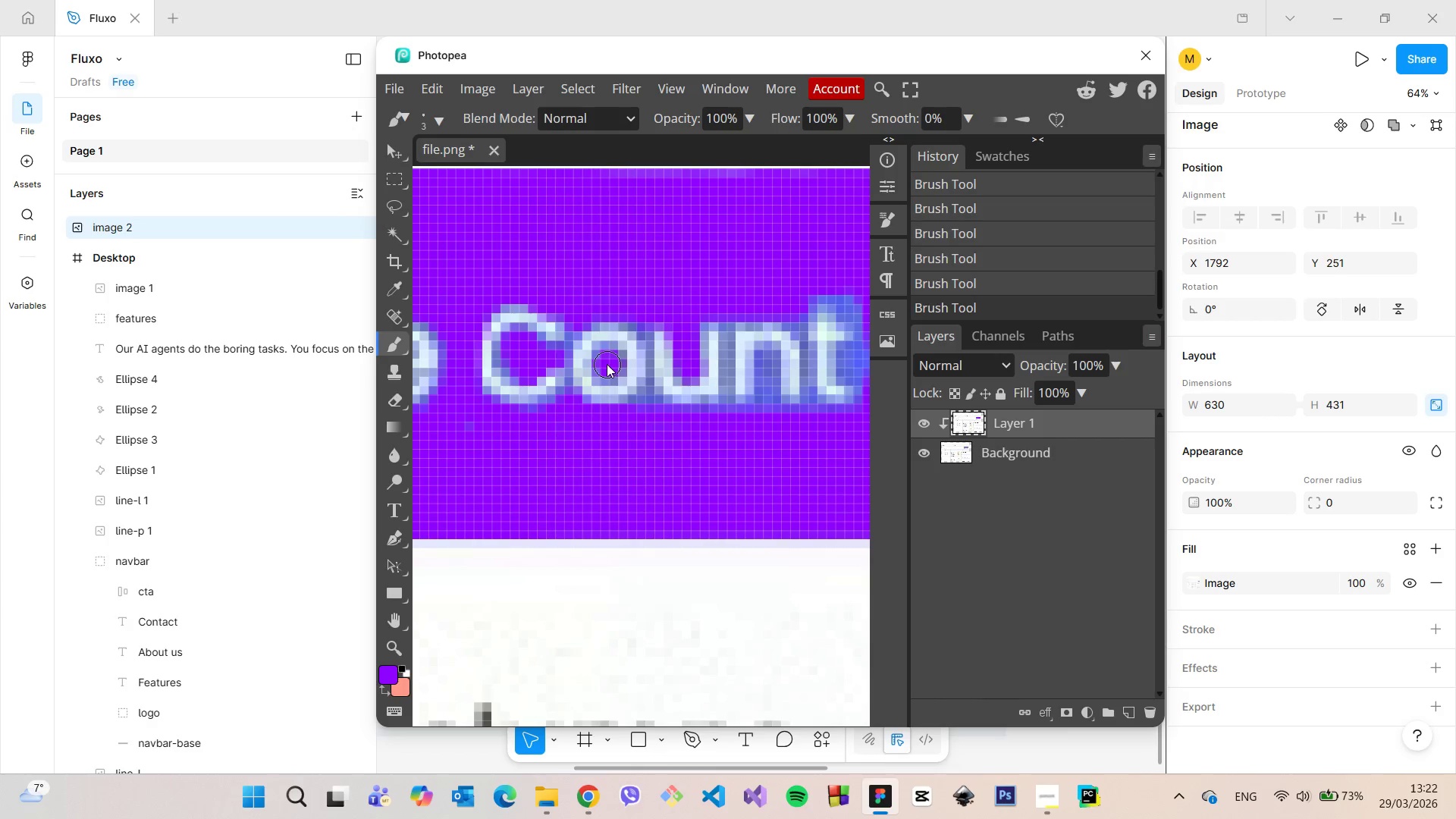 
triple_click([606, 364])
 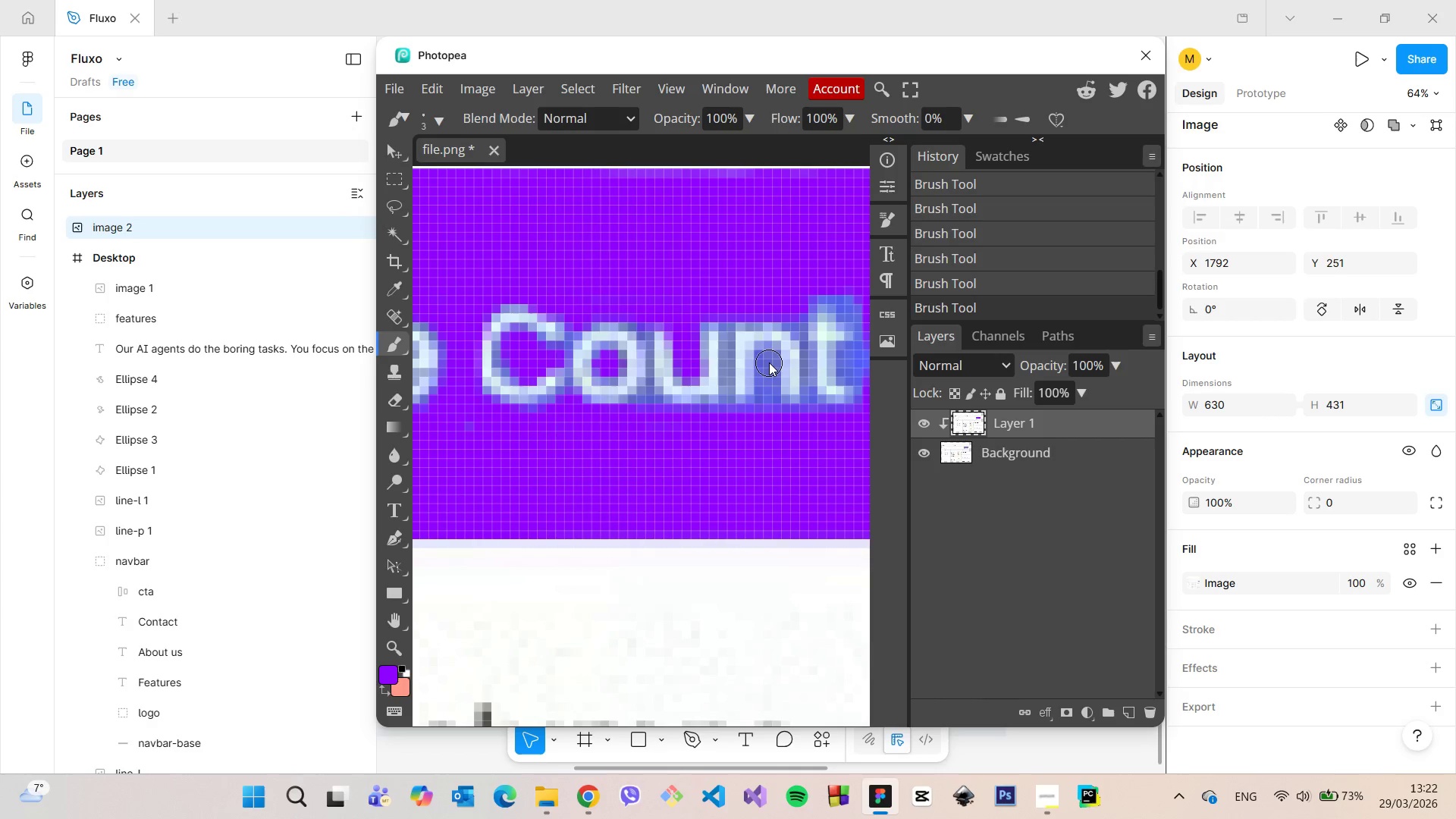 
double_click([769, 362])
 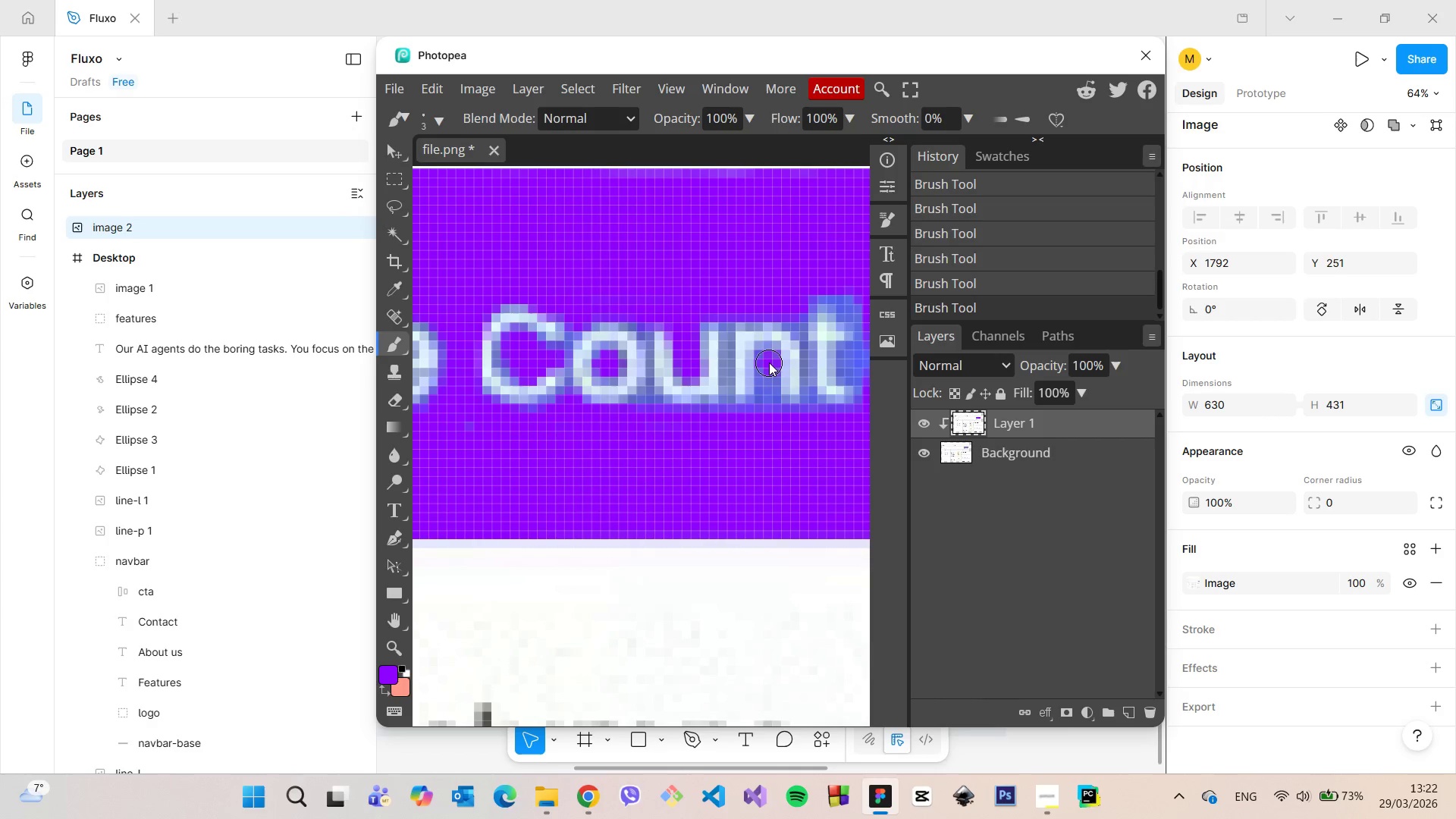 
triple_click([769, 362])
 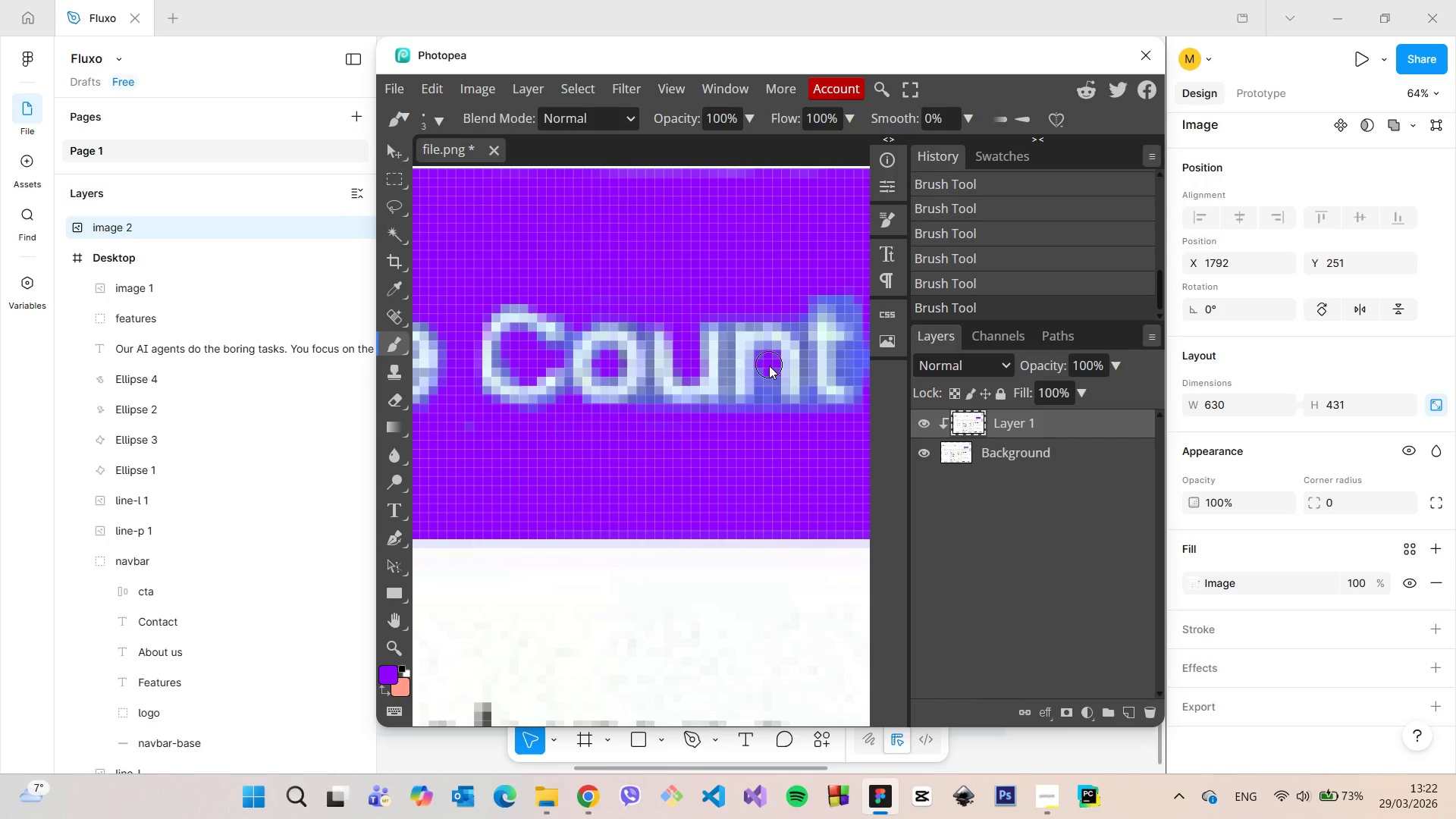 
left_click_drag(start_coordinate=[769, 362], to_coordinate=[842, 417])
 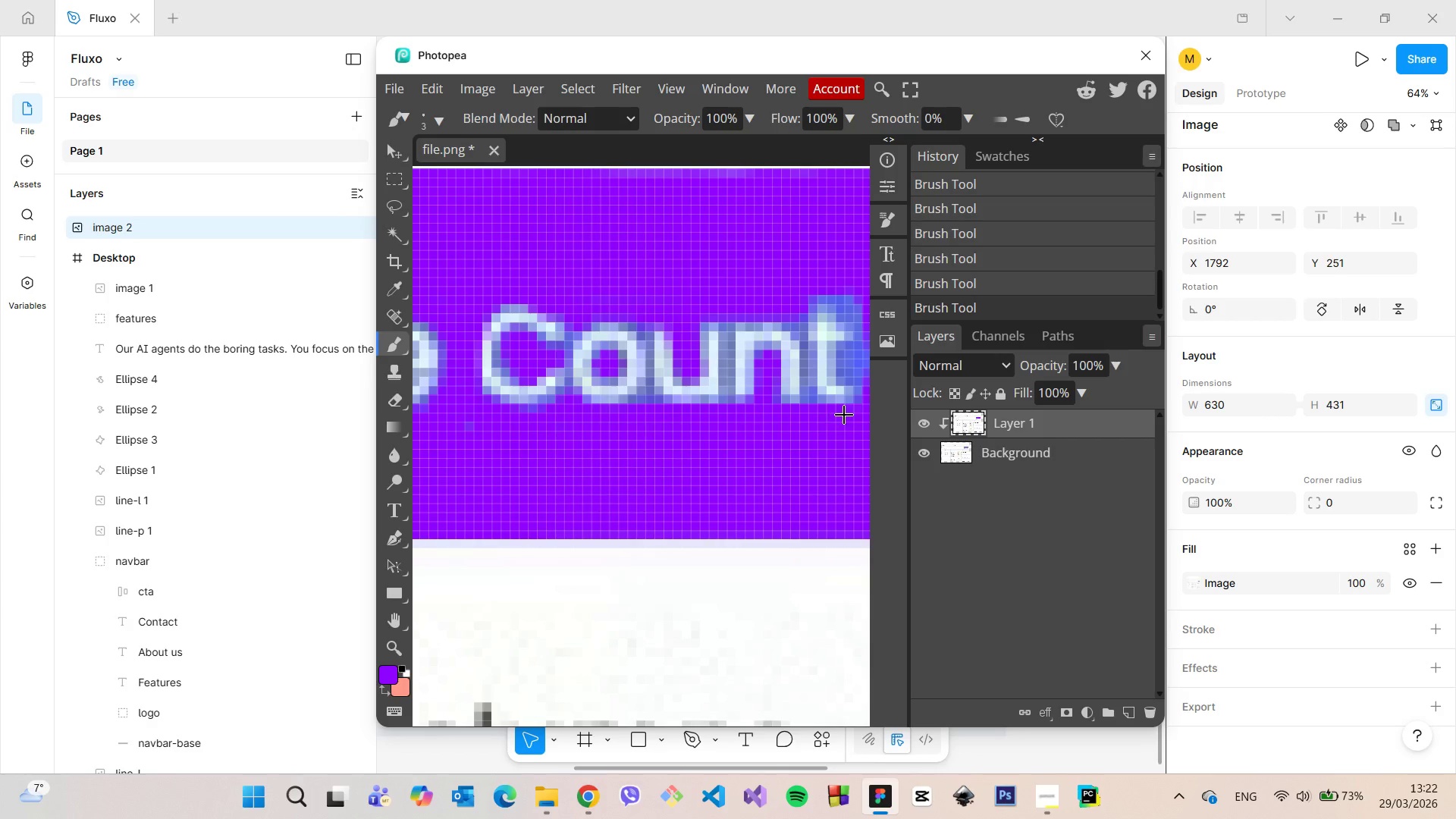 
hold_key(key=AltLeft, duration=1.5)
scroll: coordinate [845, 414], scroll_direction: down, amount: 9.0
 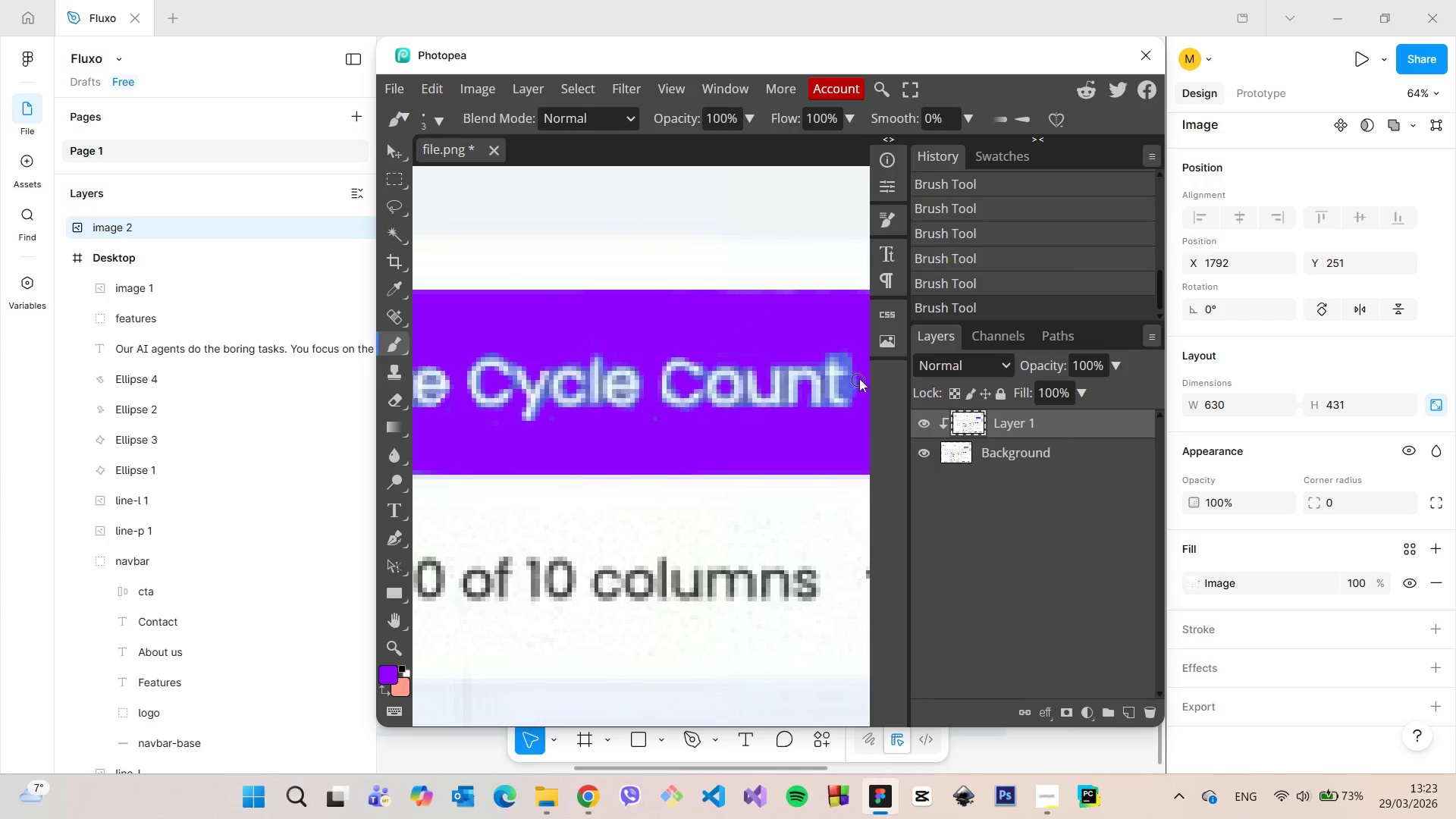 
hold_key(key=AltLeft, duration=0.47)
 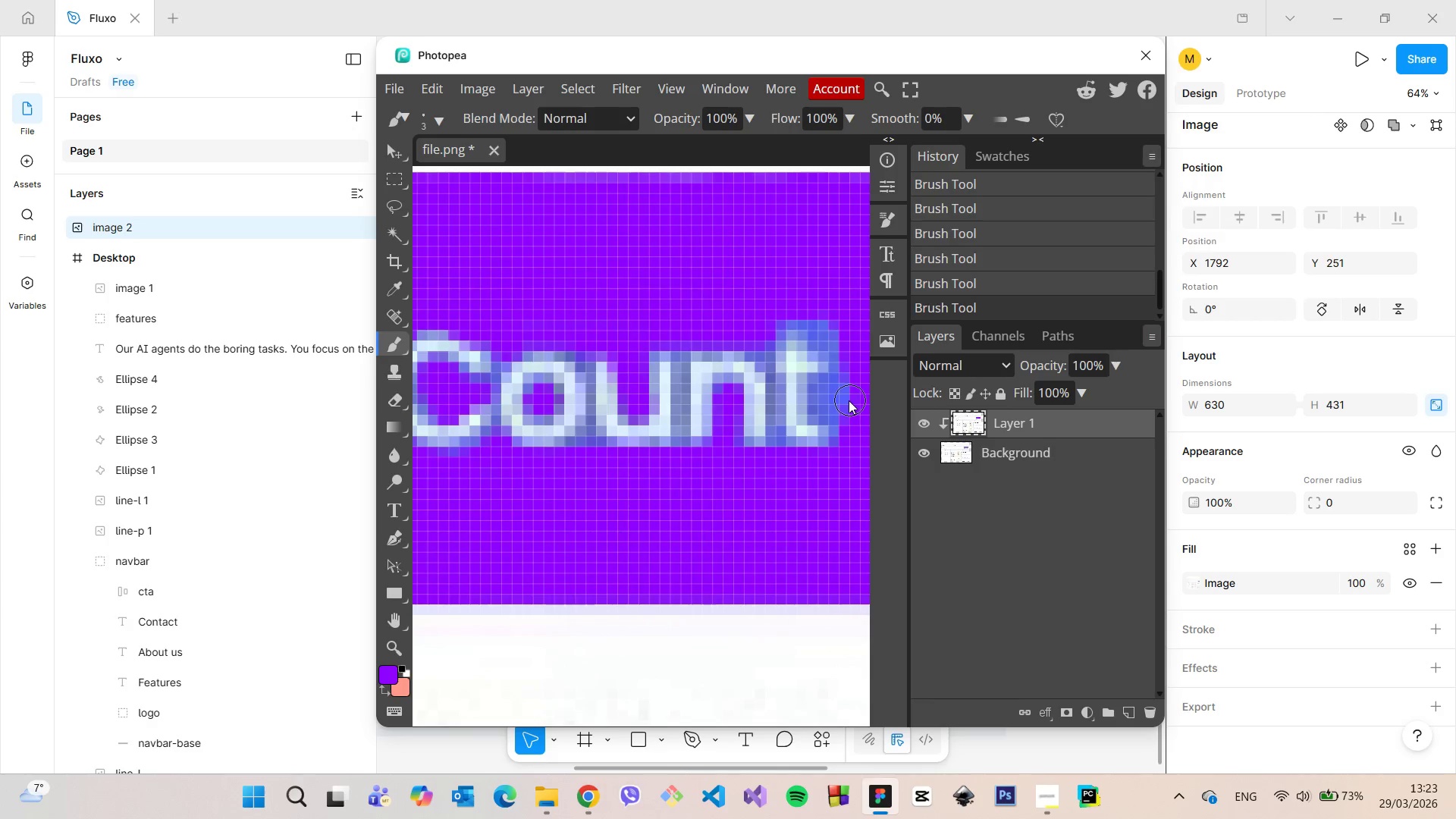 
left_click_drag(start_coordinate=[849, 400], to_coordinate=[838, 410])
 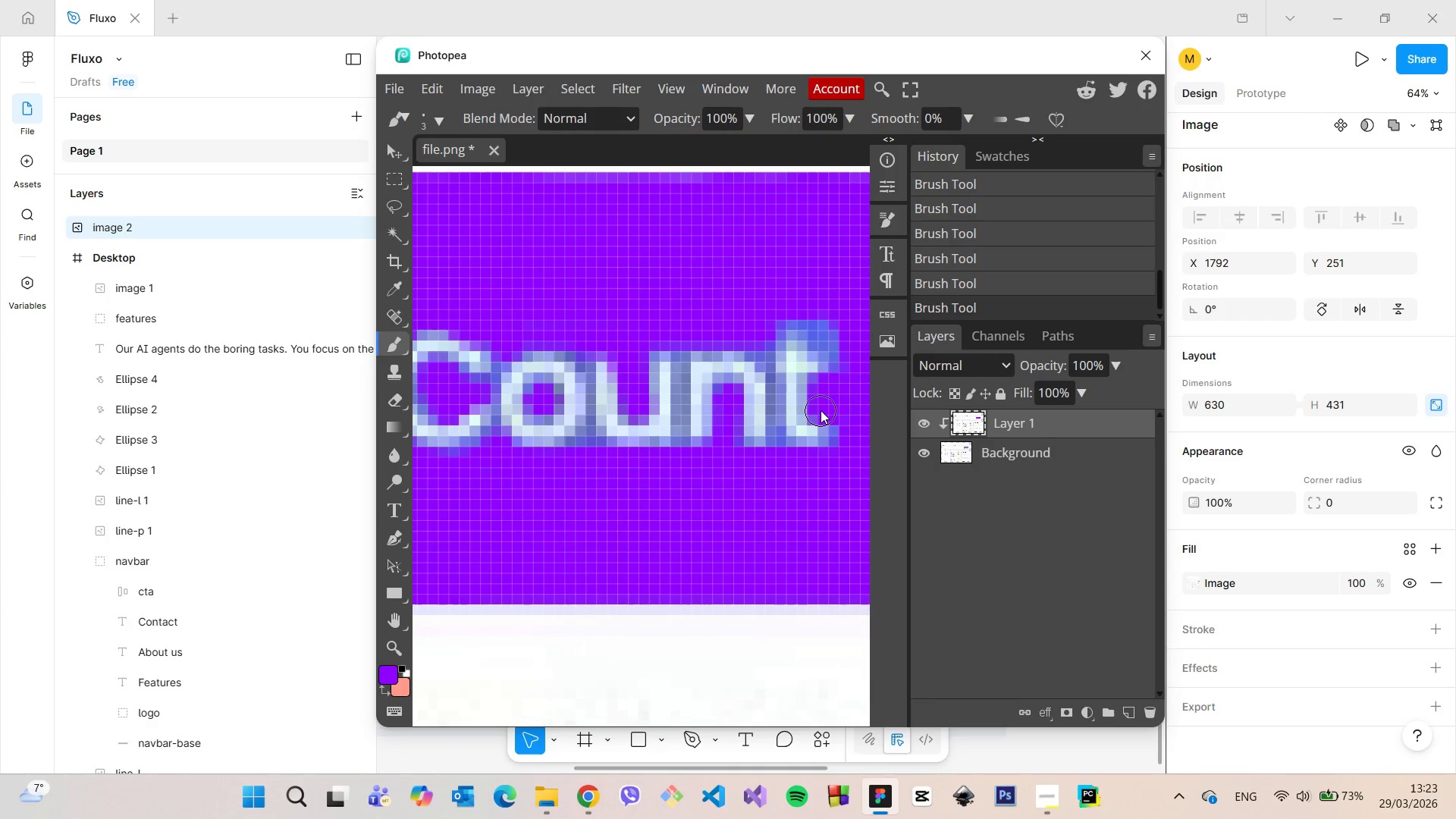 
scroll: coordinate [860, 378], scroll_direction: up, amount: 11.0
 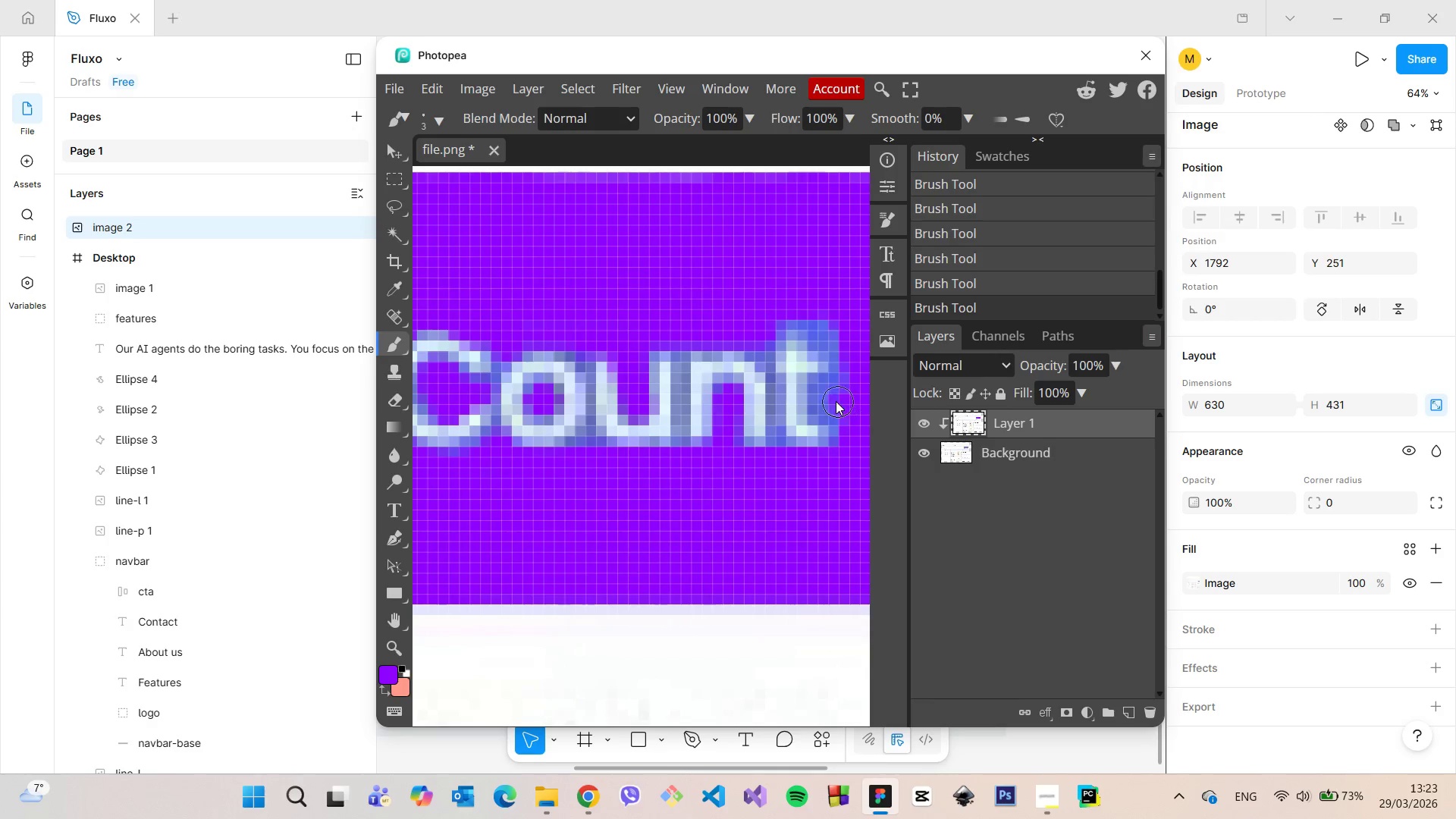 
double_click([821, 410])
 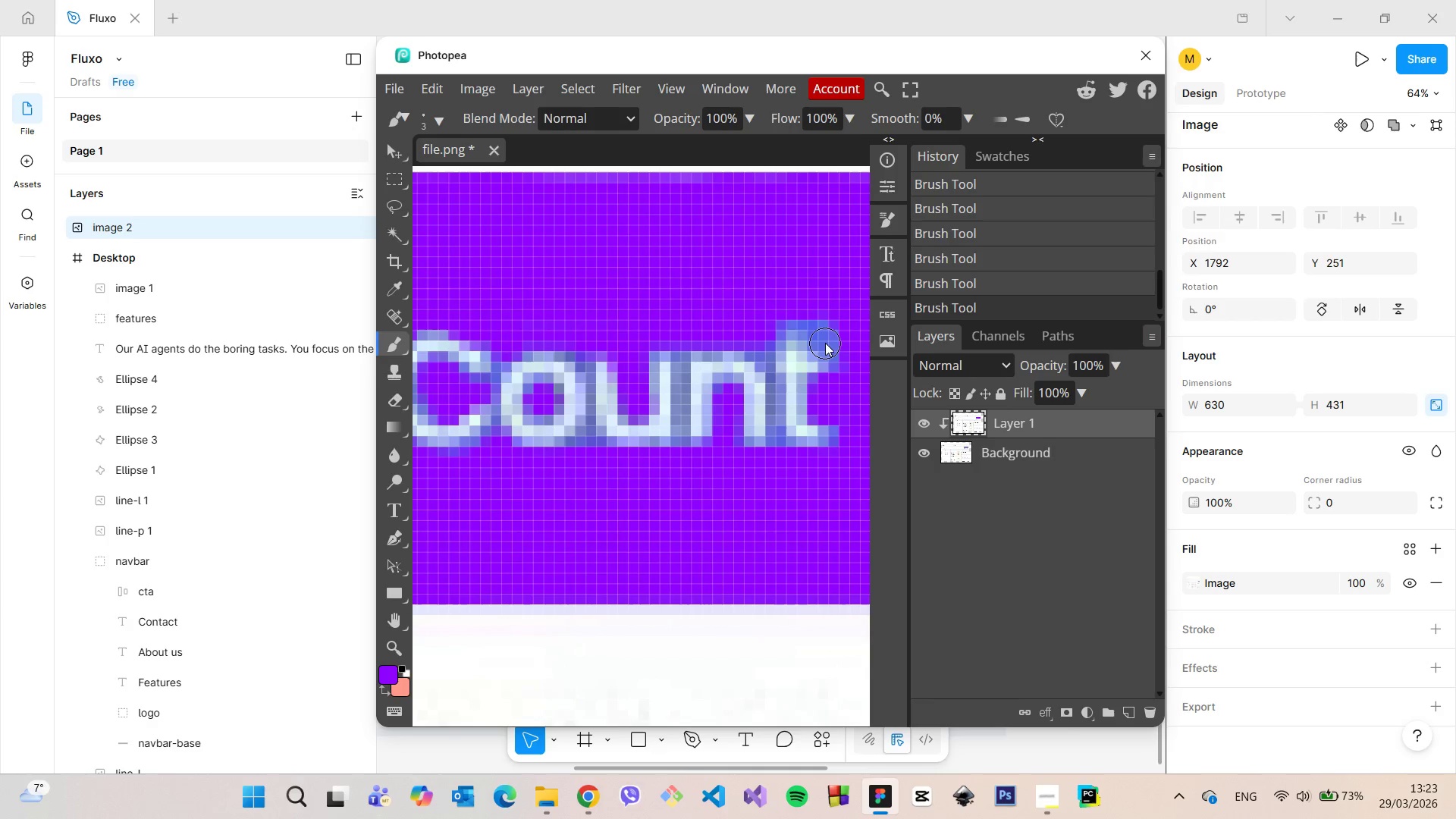 
double_click([825, 343])
 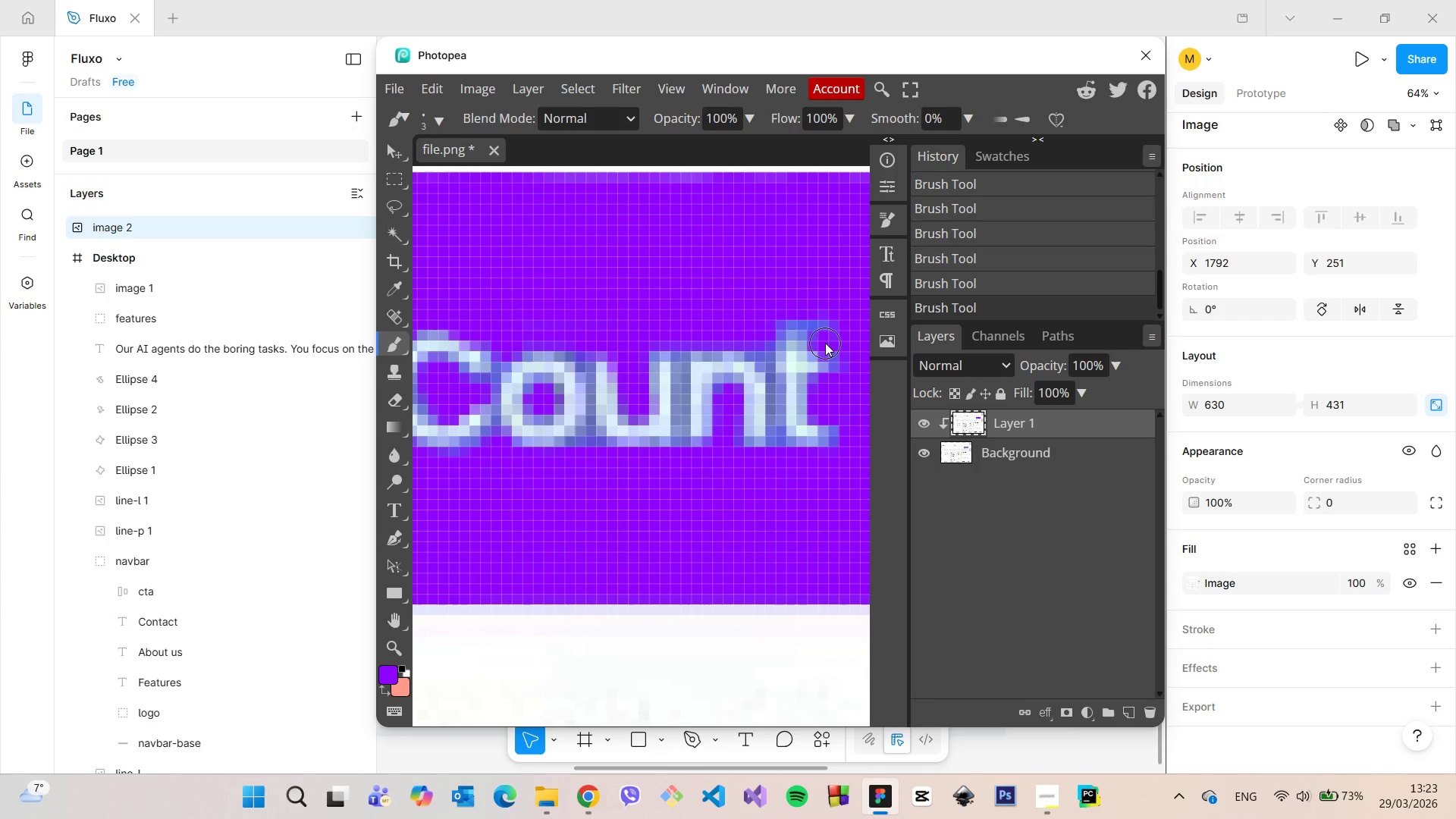 
triple_click([825, 343])
 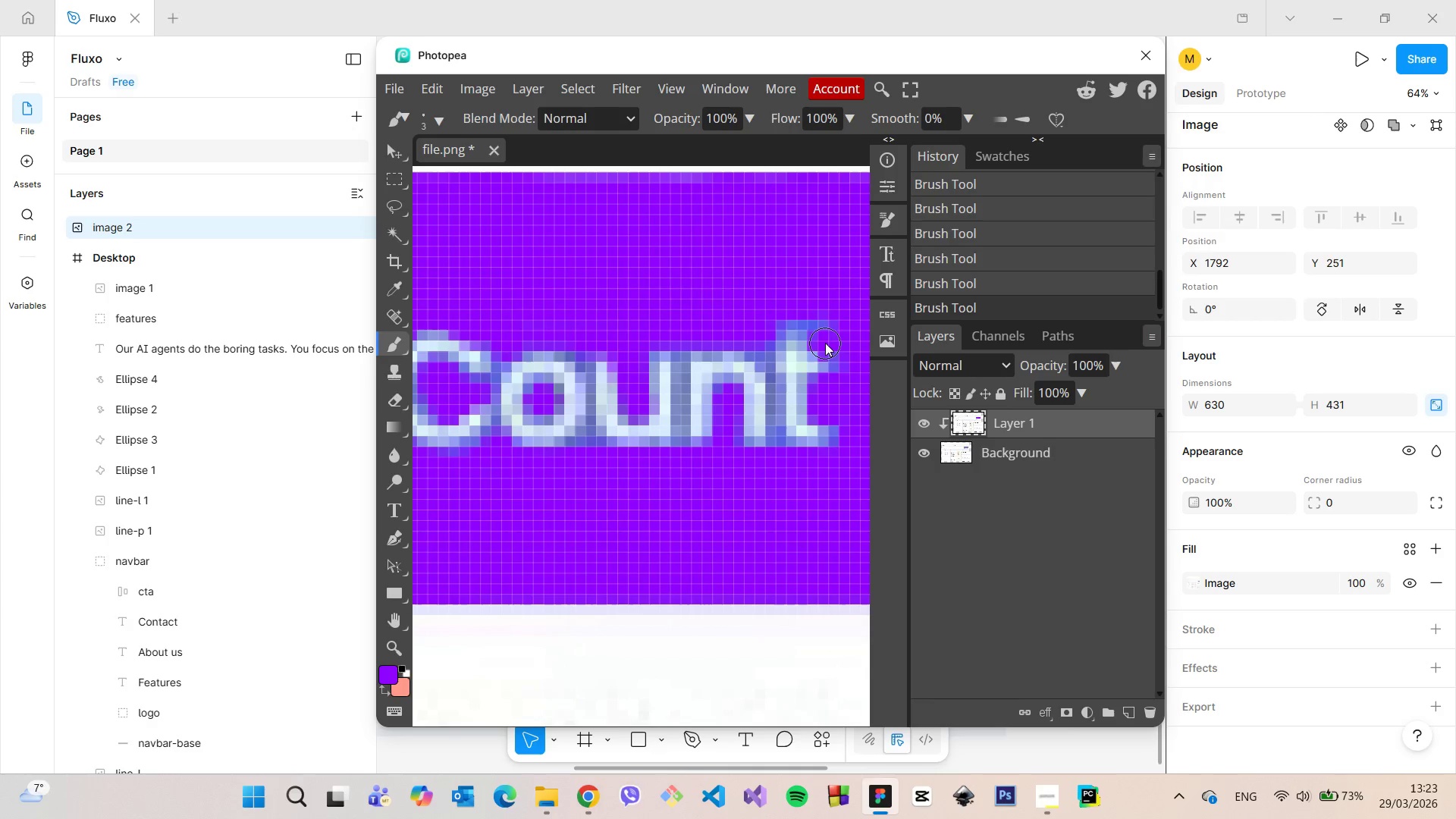 
triple_click([825, 343])
 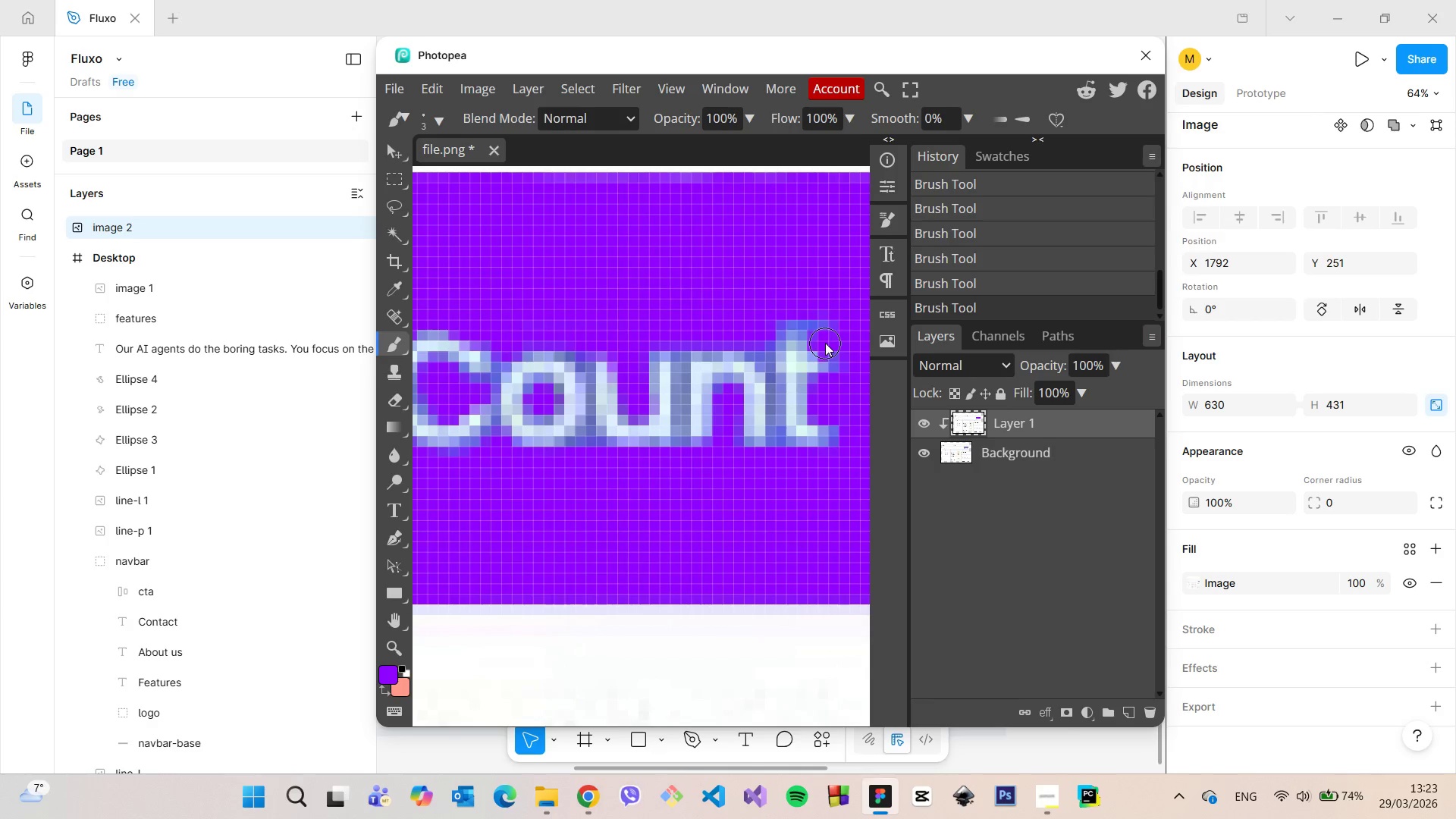 
triple_click([825, 343])
 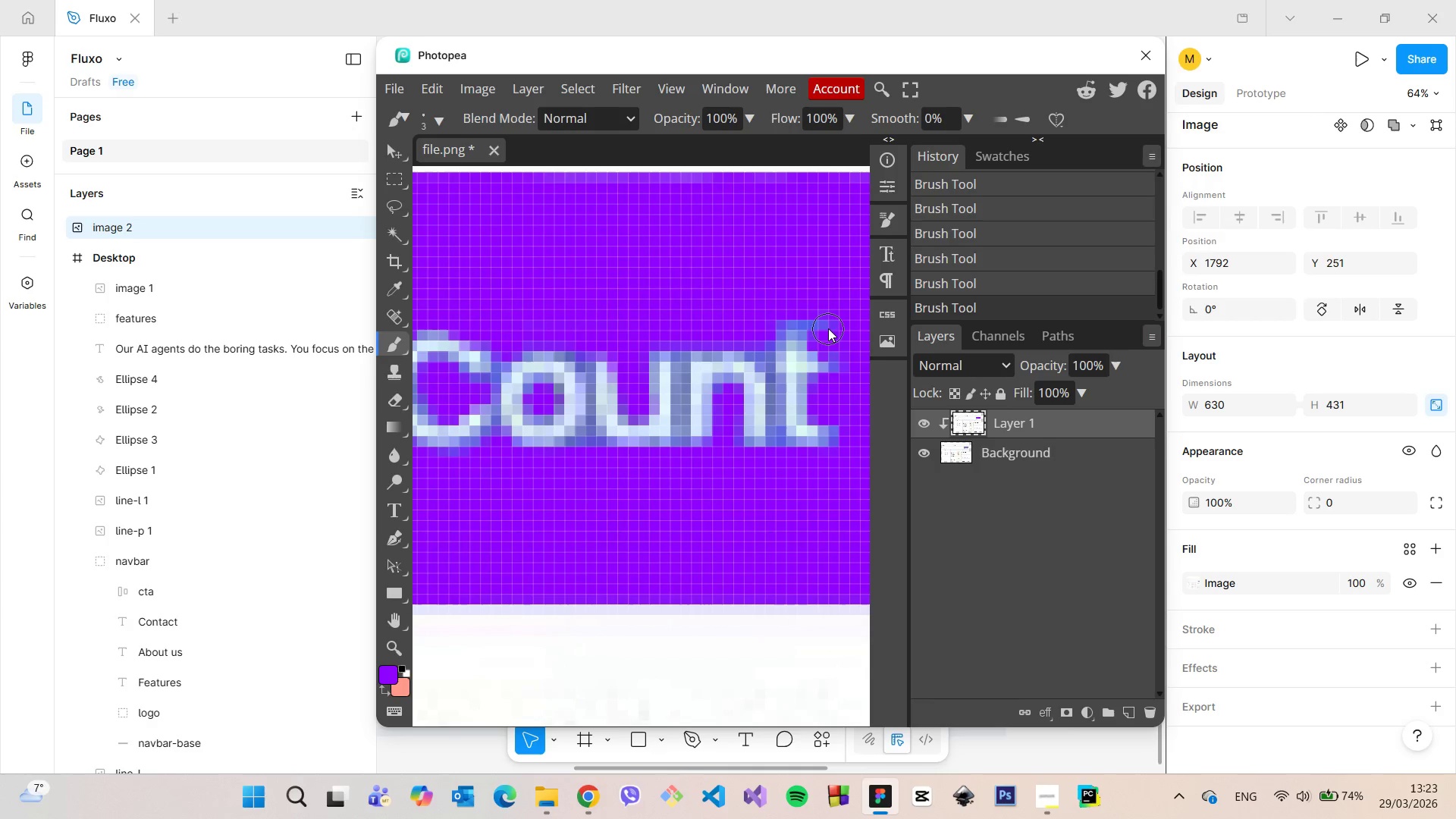 
triple_click([828, 328])
 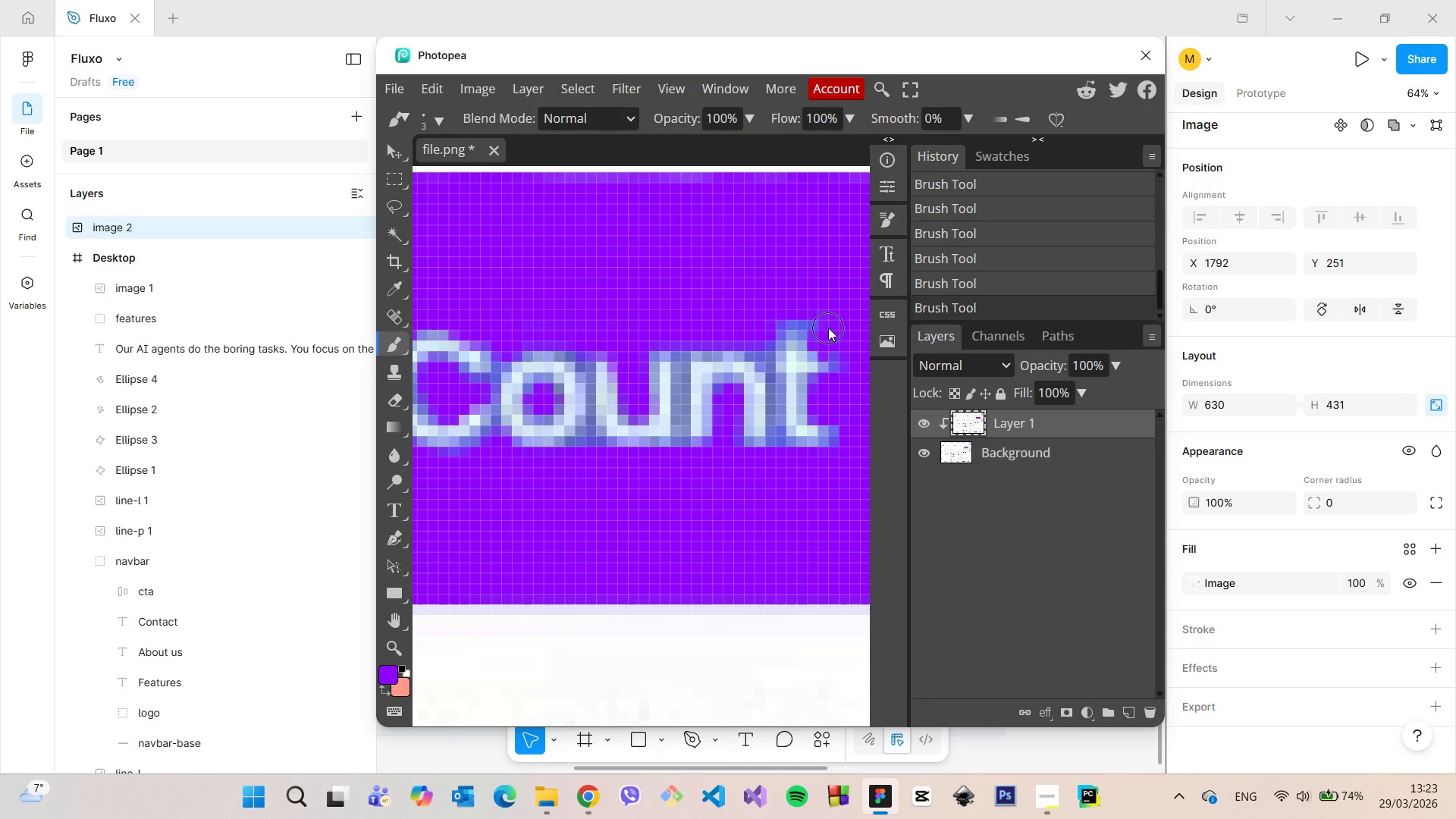 
triple_click([828, 328])
 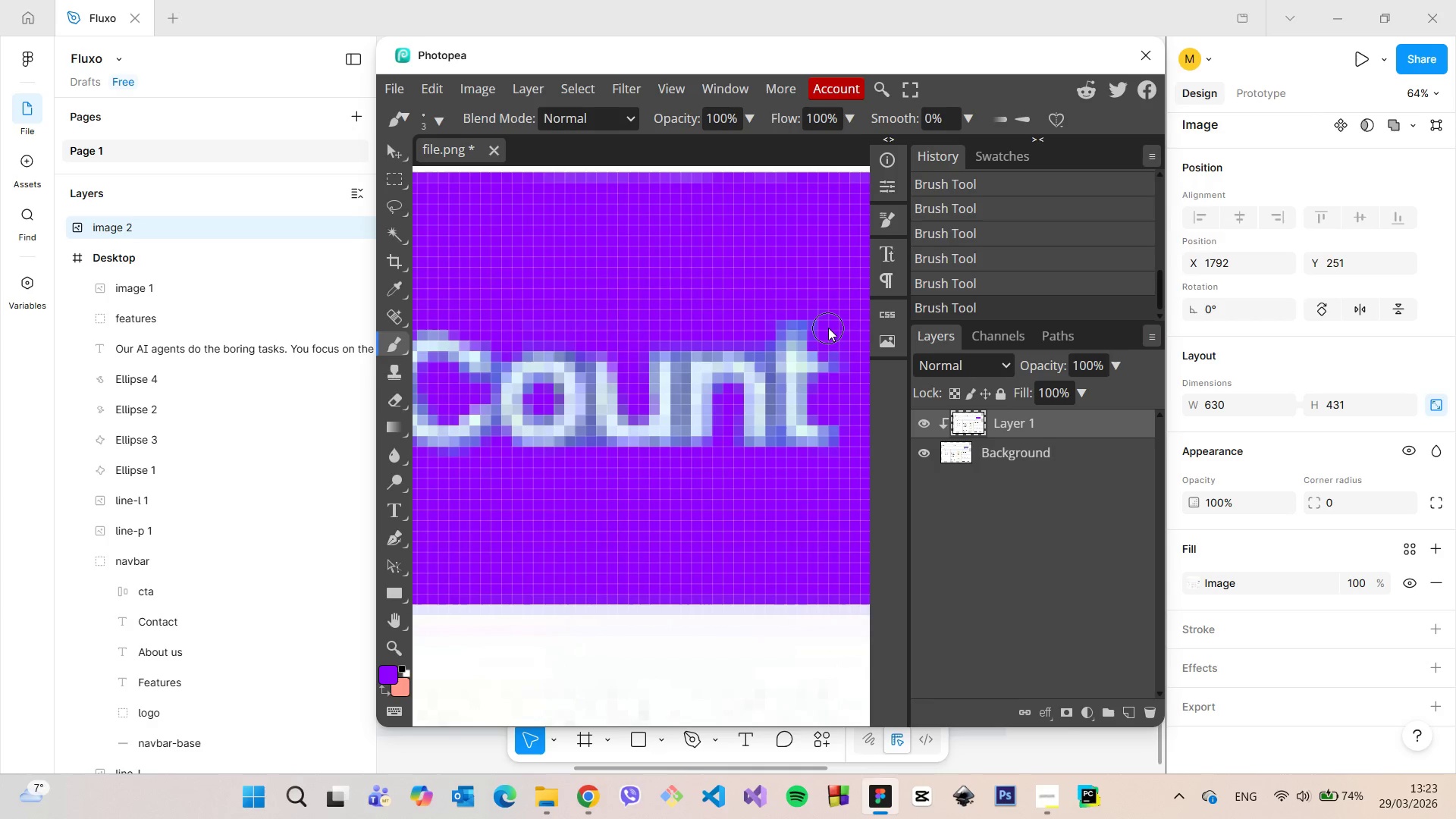 
triple_click([828, 328])
 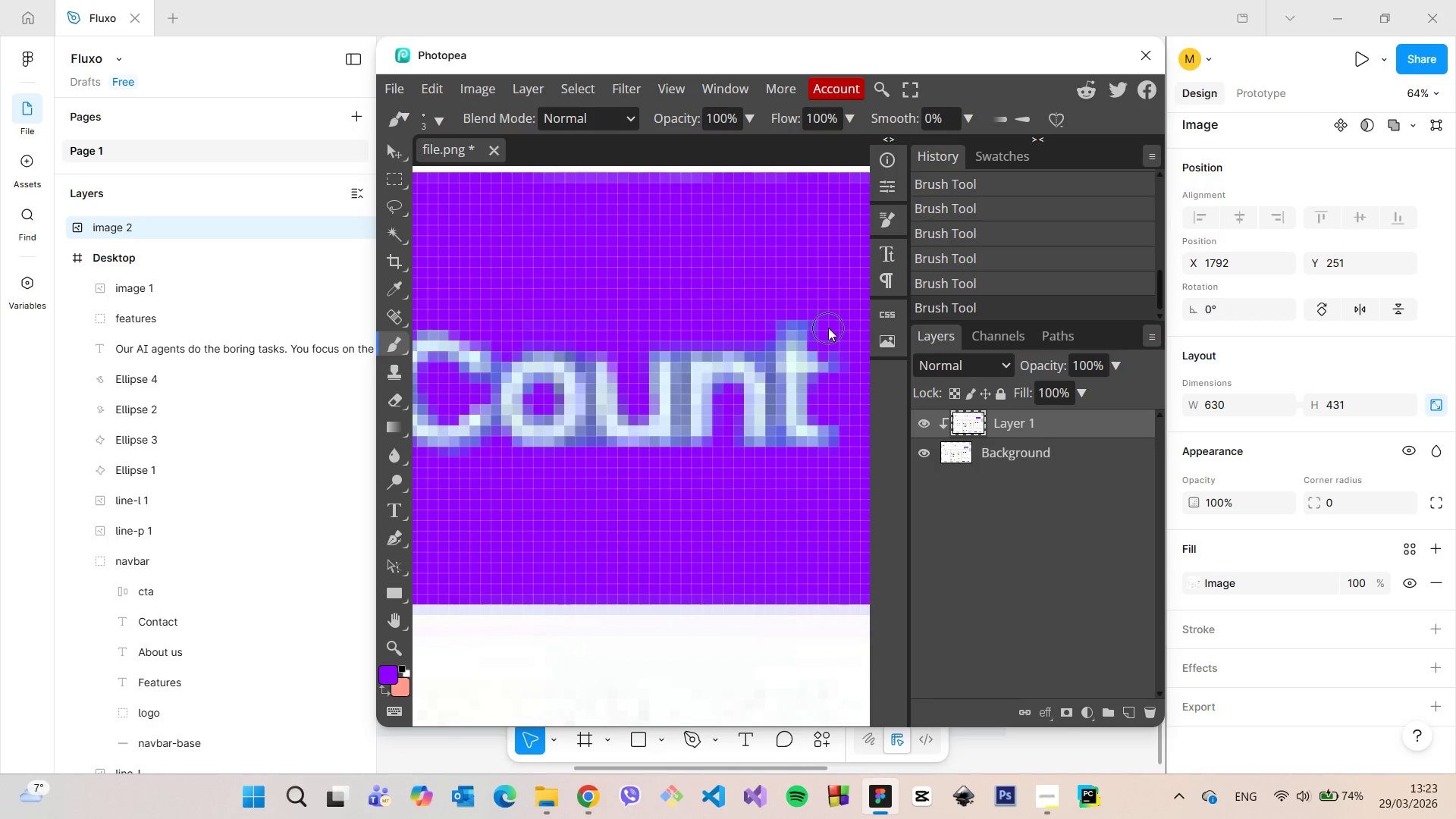 
triple_click([828, 328])
 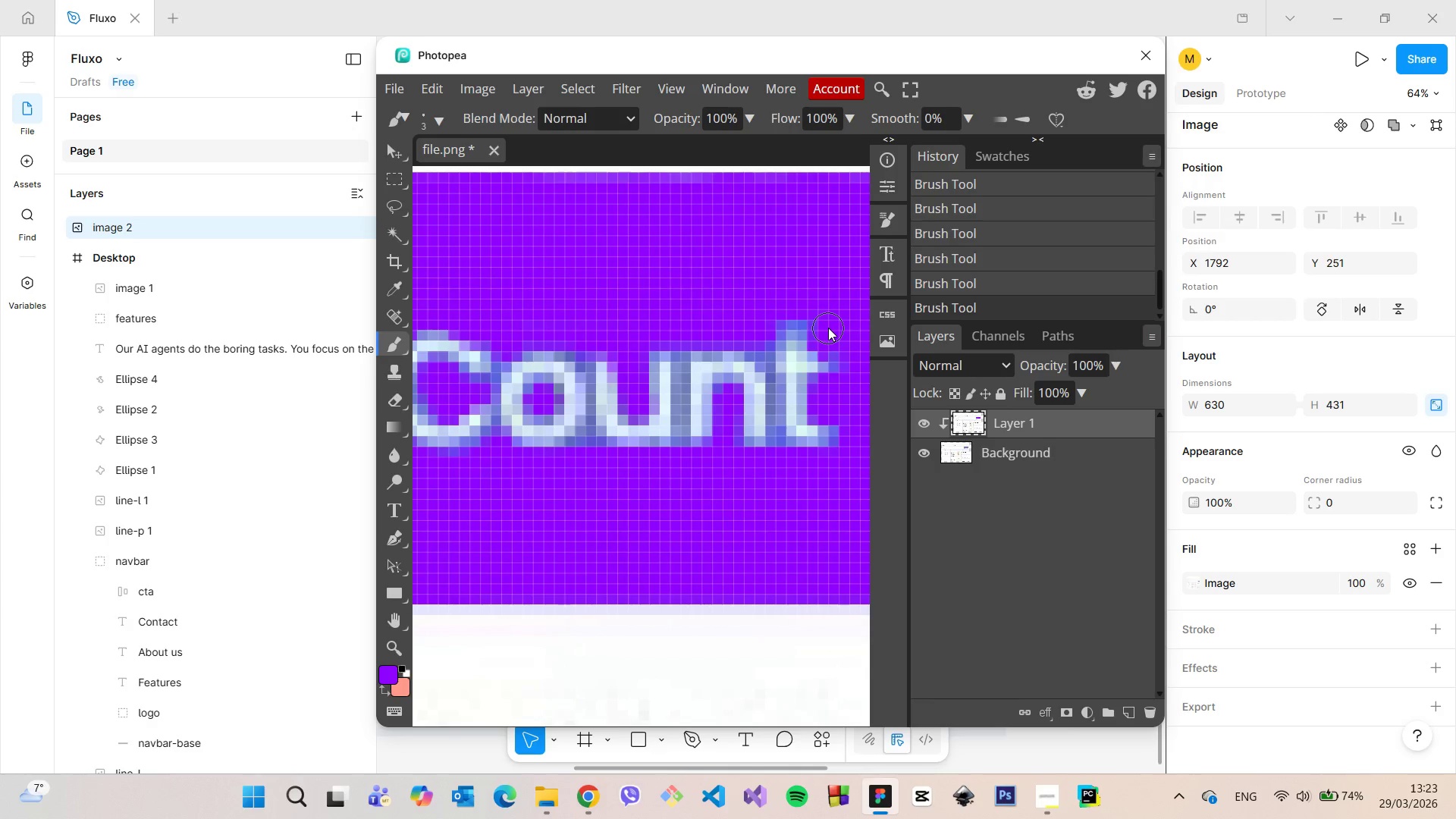 
triple_click([828, 328])
 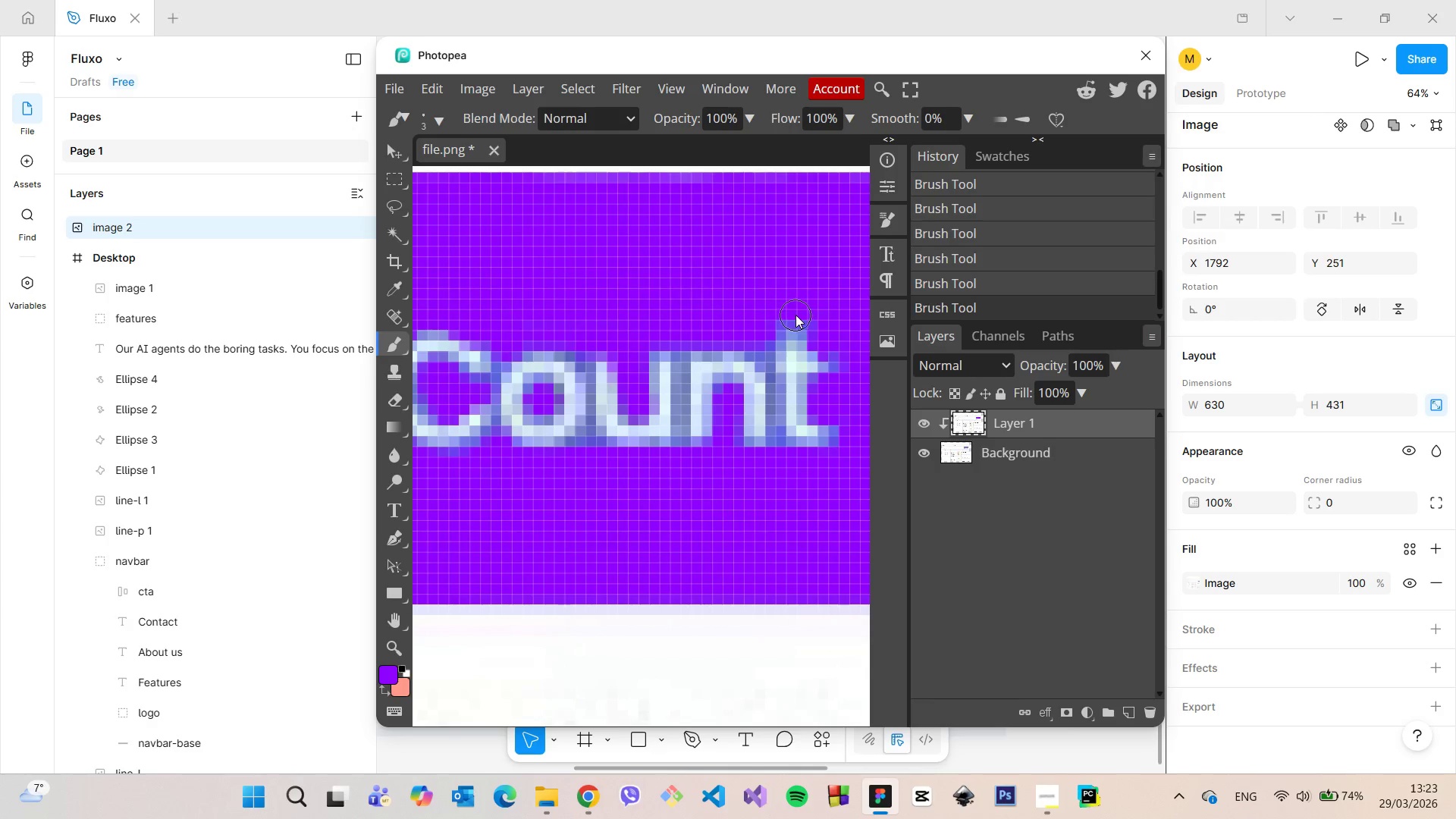 
double_click([795, 315])
 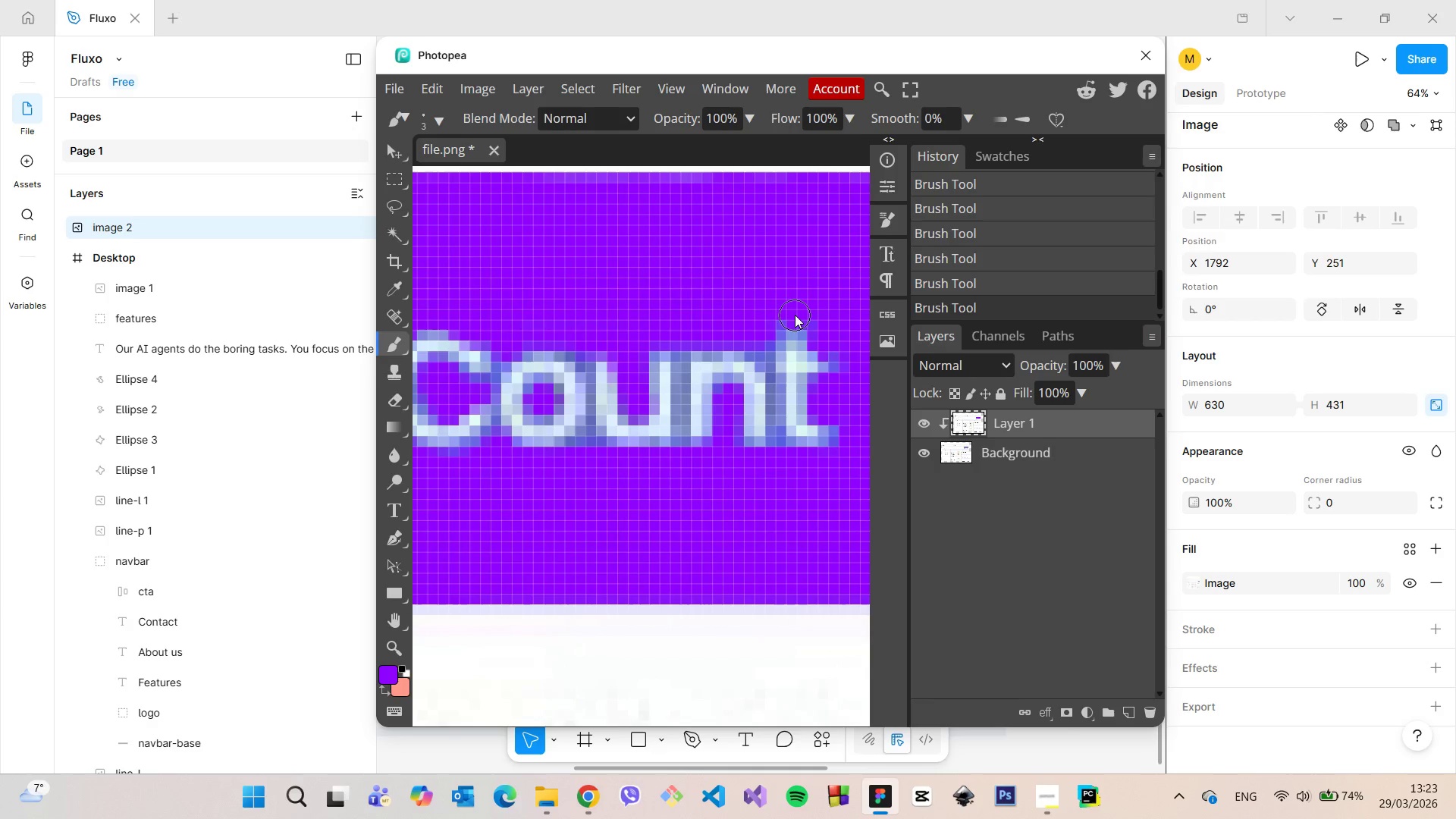 
triple_click([795, 315])
 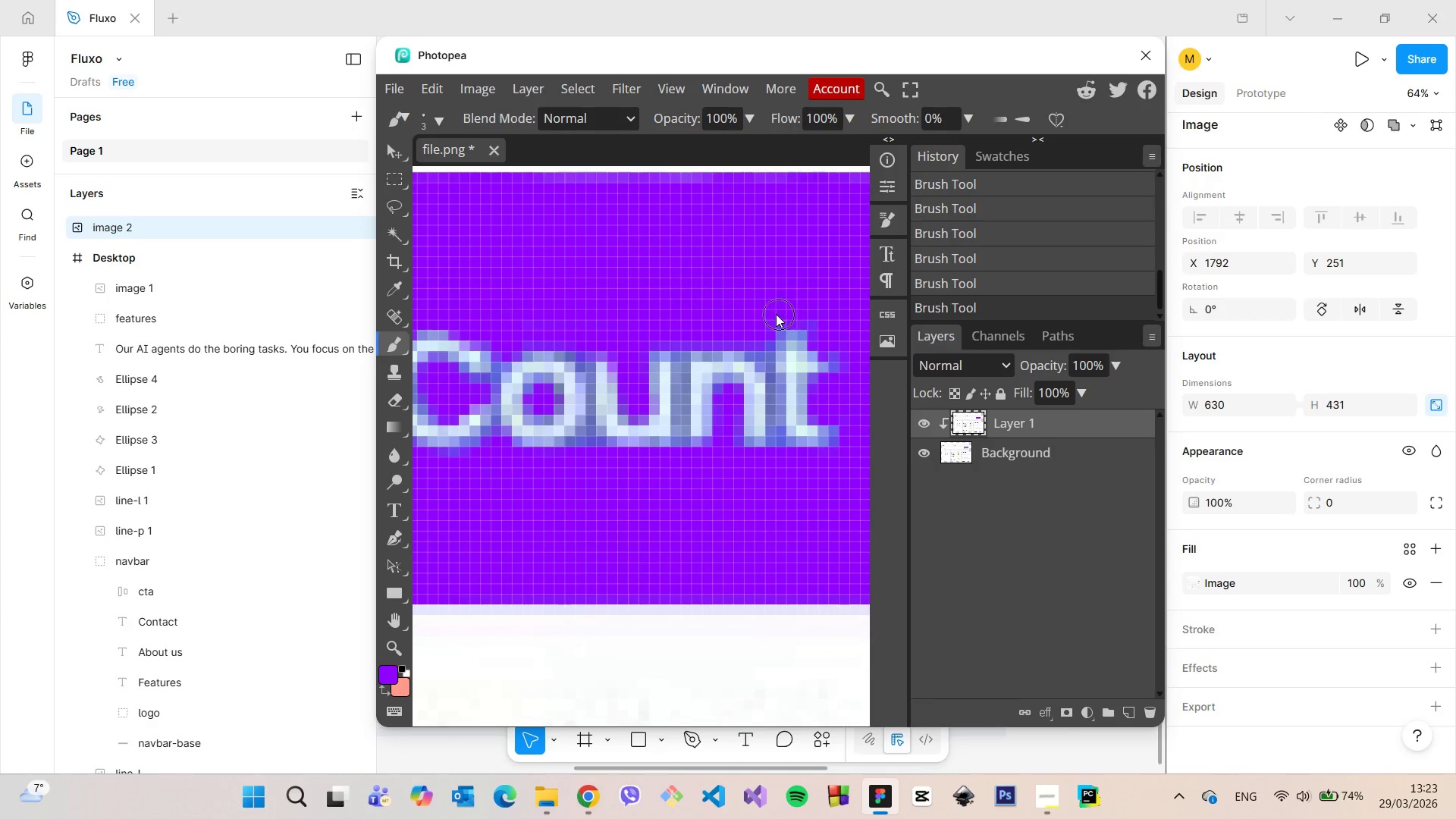 
triple_click([774, 314])
 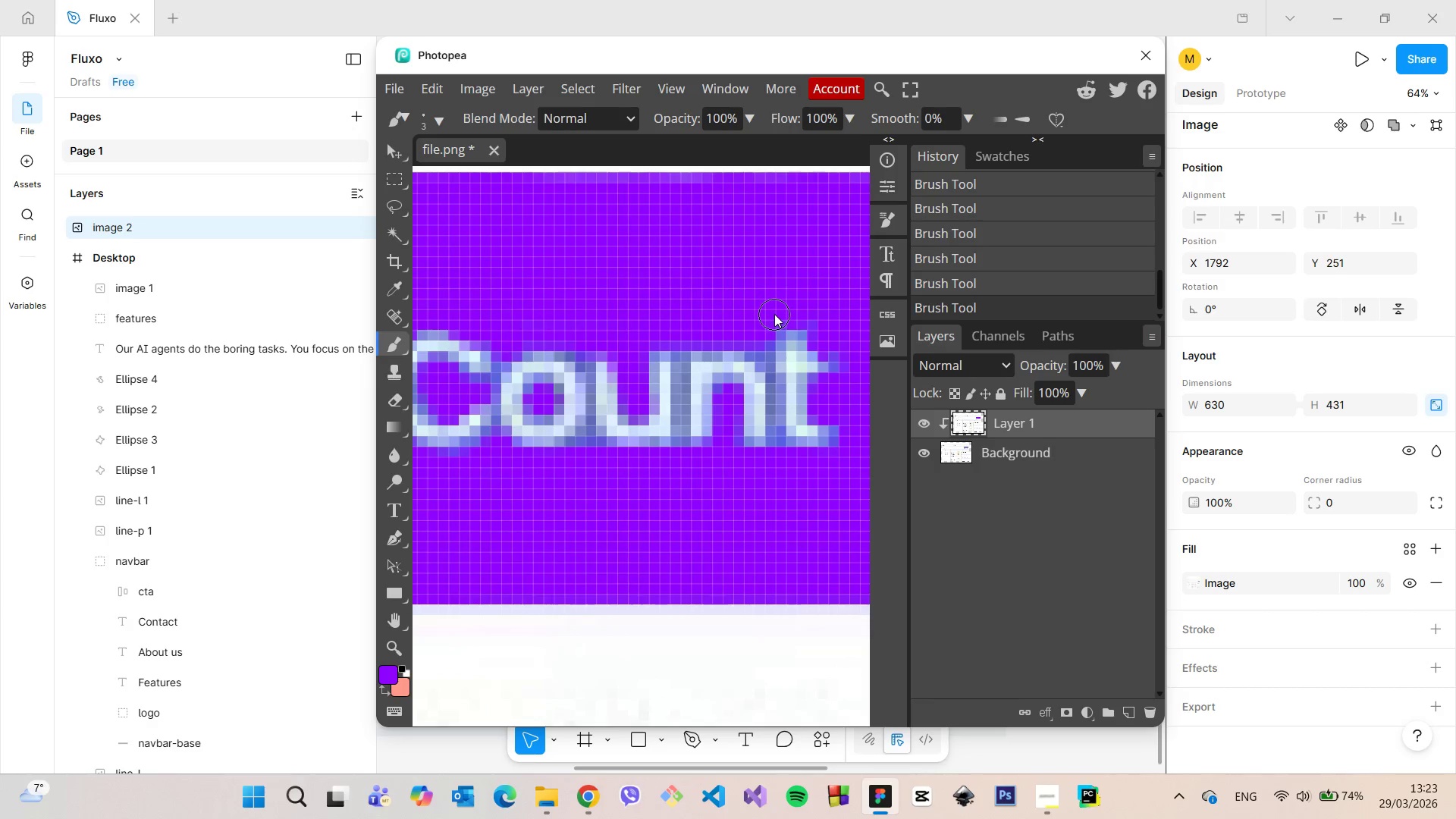 
left_click_drag(start_coordinate=[774, 314], to_coordinate=[849, 346])
 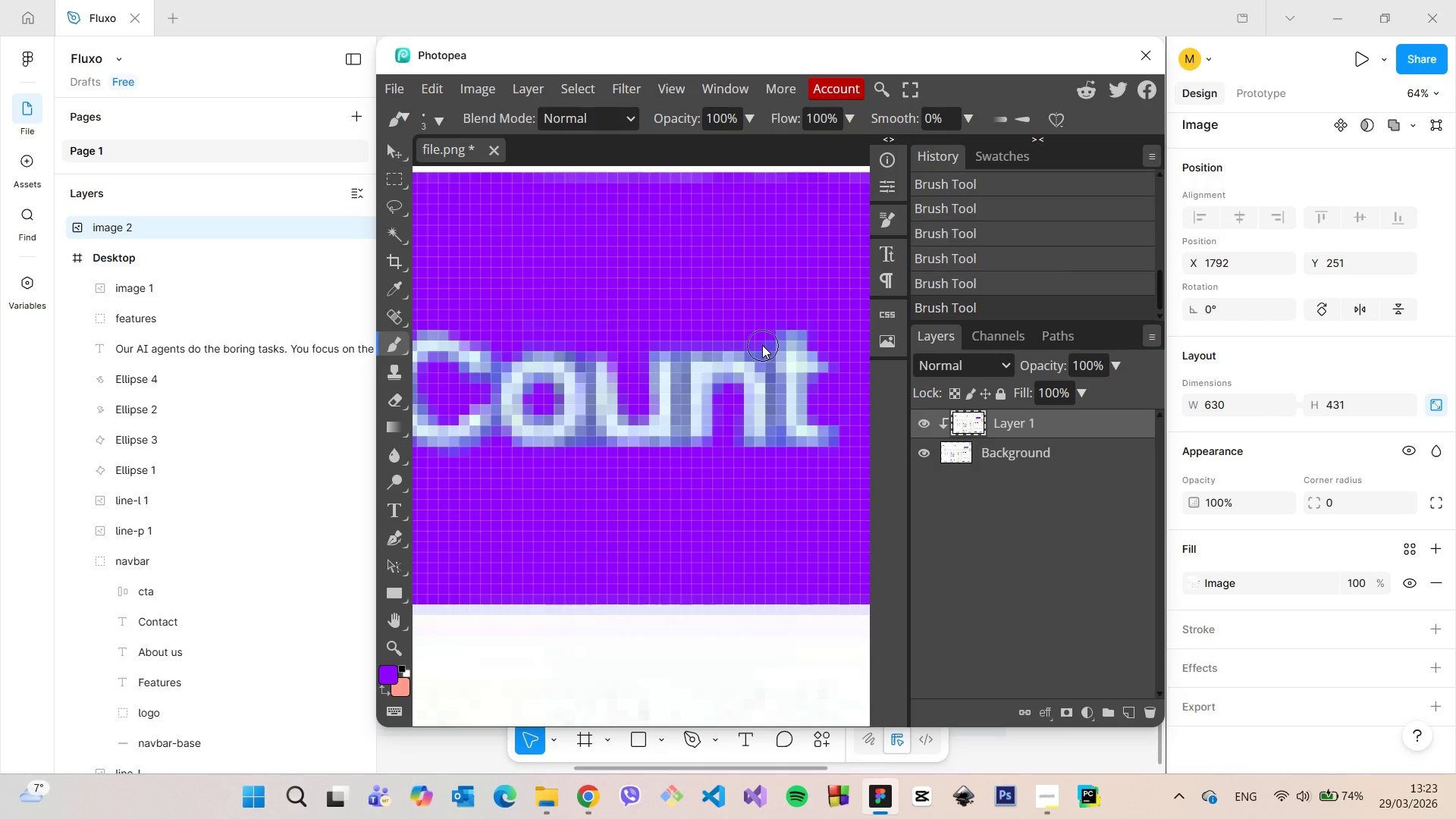 
double_click([762, 345])
 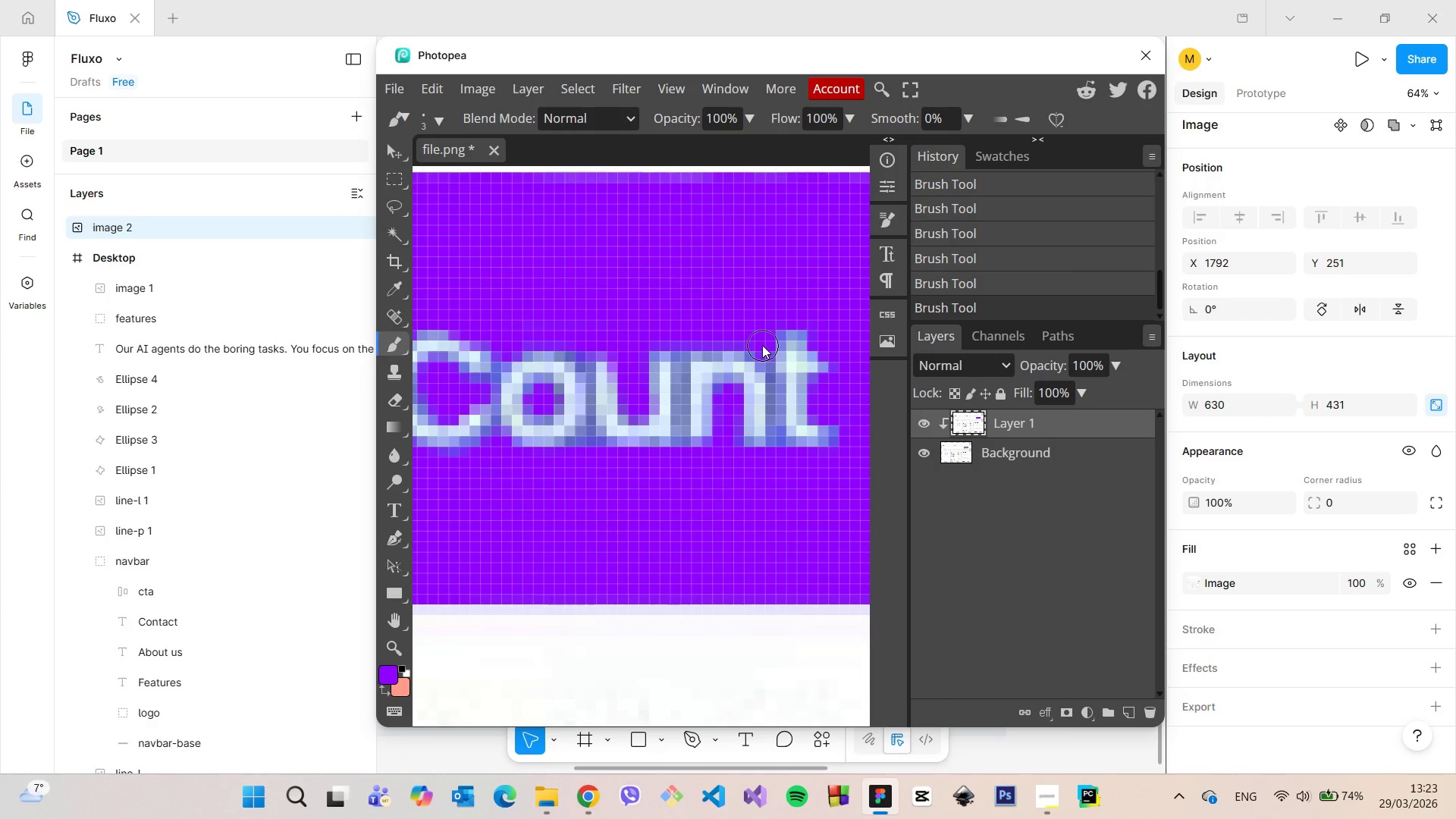 
triple_click([762, 345])
 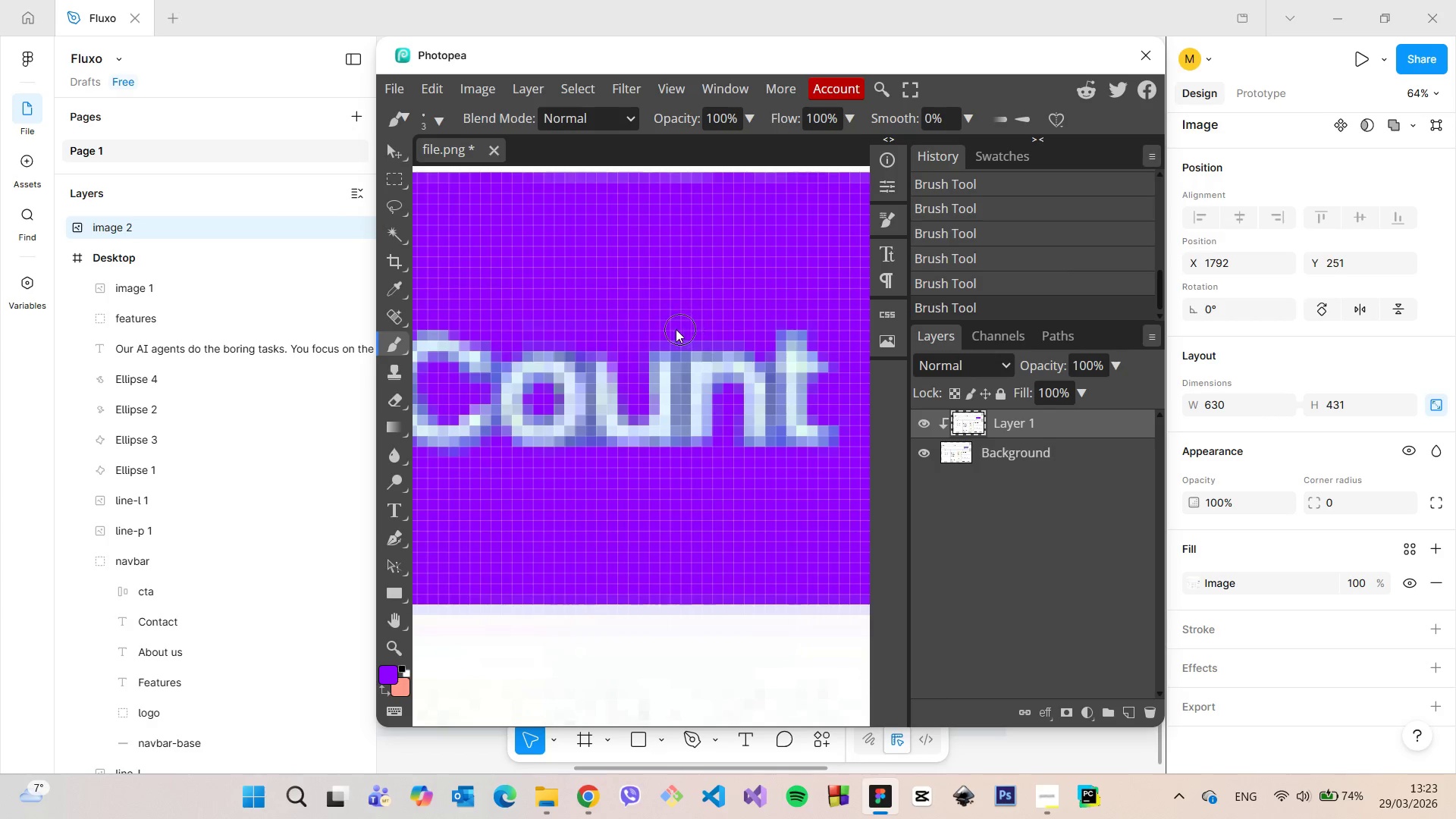 
left_click_drag(start_coordinate=[670, 331], to_coordinate=[739, 334])
 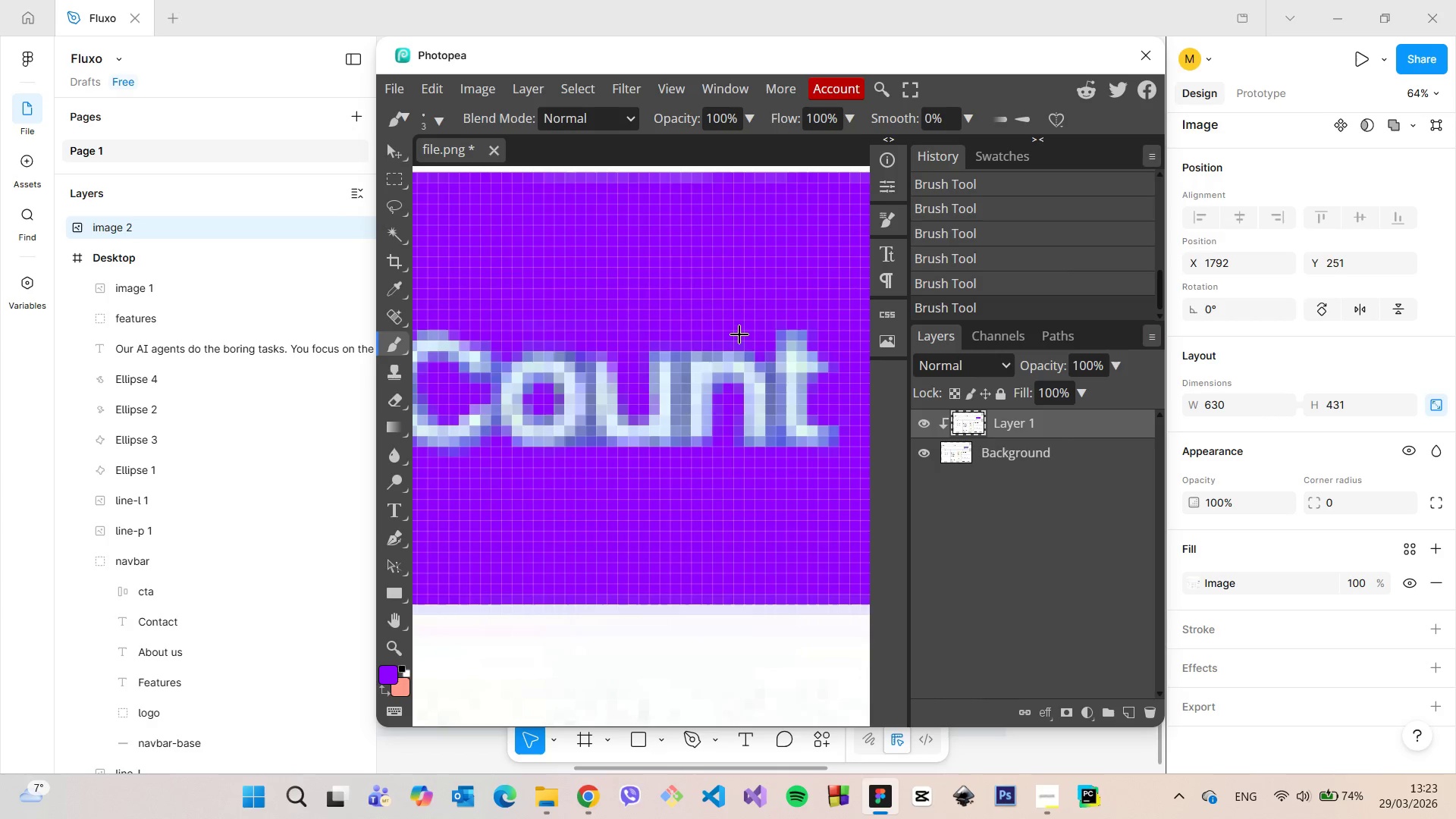 
hold_key(key=AltLeft, duration=1.5)
hold_key(key=AltLeft, duration=1.51)
scroll: coordinate [739, 334], scroll_direction: down, amount: 28.0
 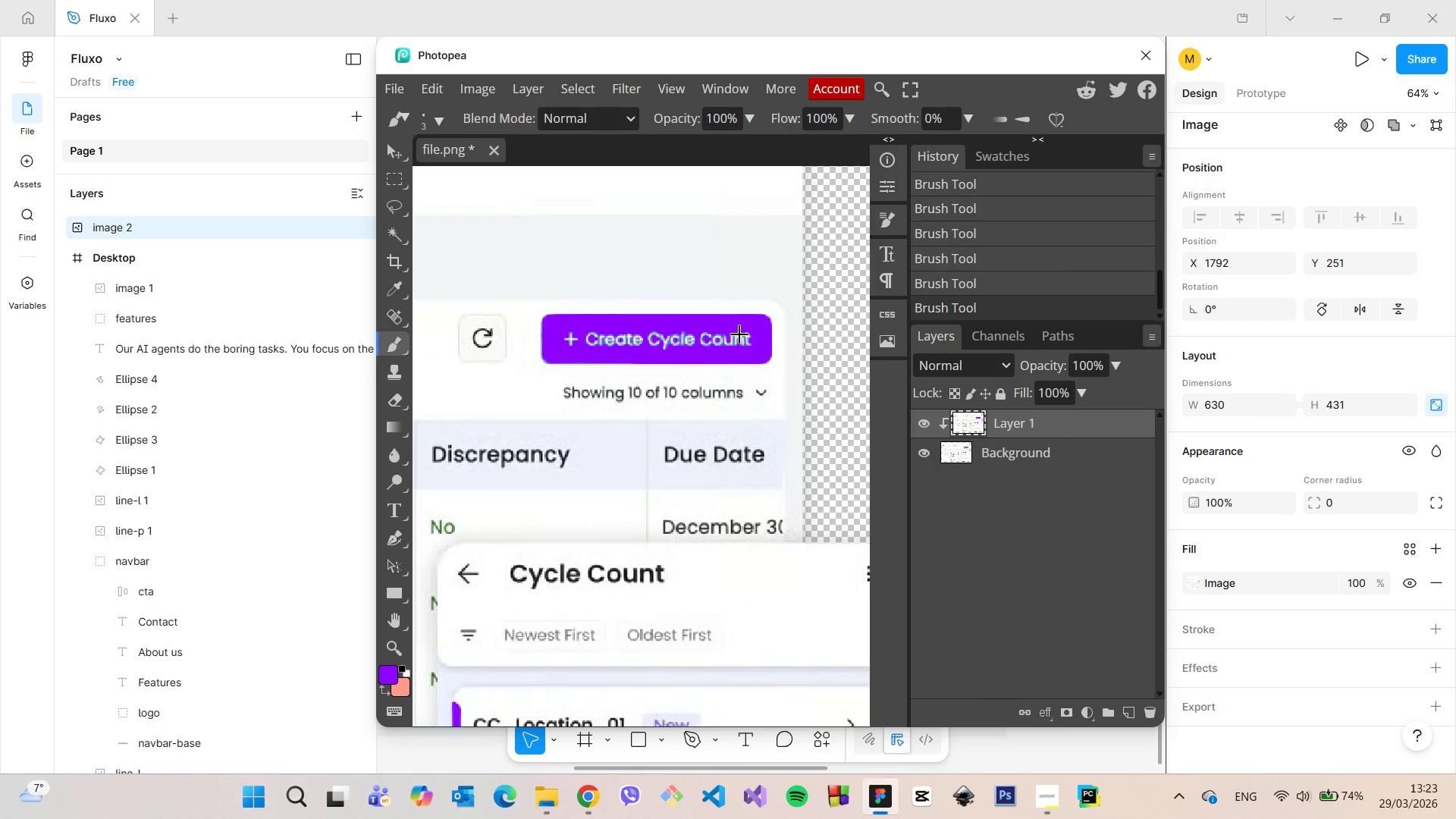 
hold_key(key=AltLeft, duration=0.86)
scroll: coordinate [603, 321], scroll_direction: up, amount: 5.0
 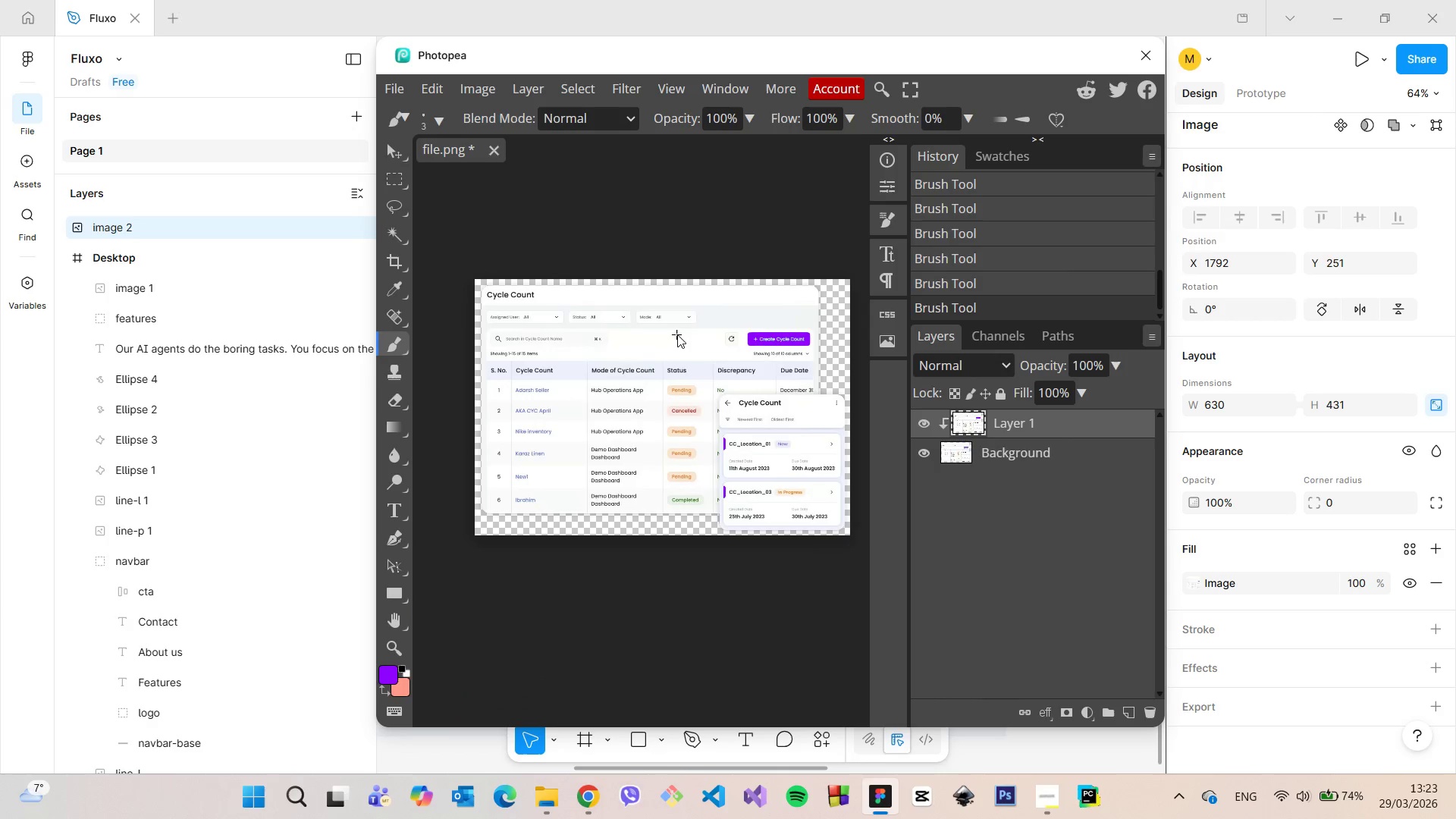 
hold_key(key=AltLeft, duration=0.52)
scroll: coordinate [677, 334], scroll_direction: up, amount: 2.0
 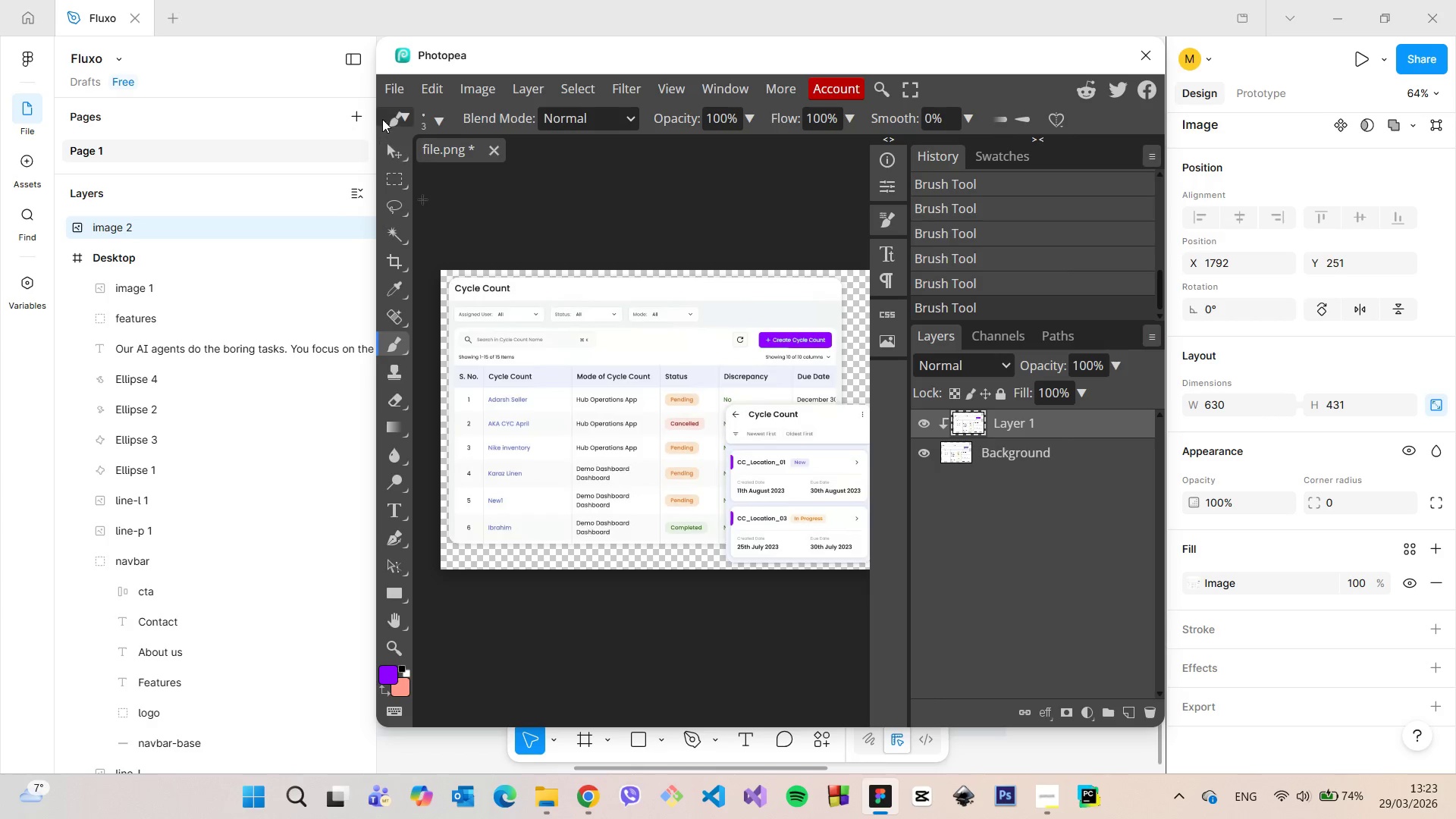 
left_click([387, 95])
 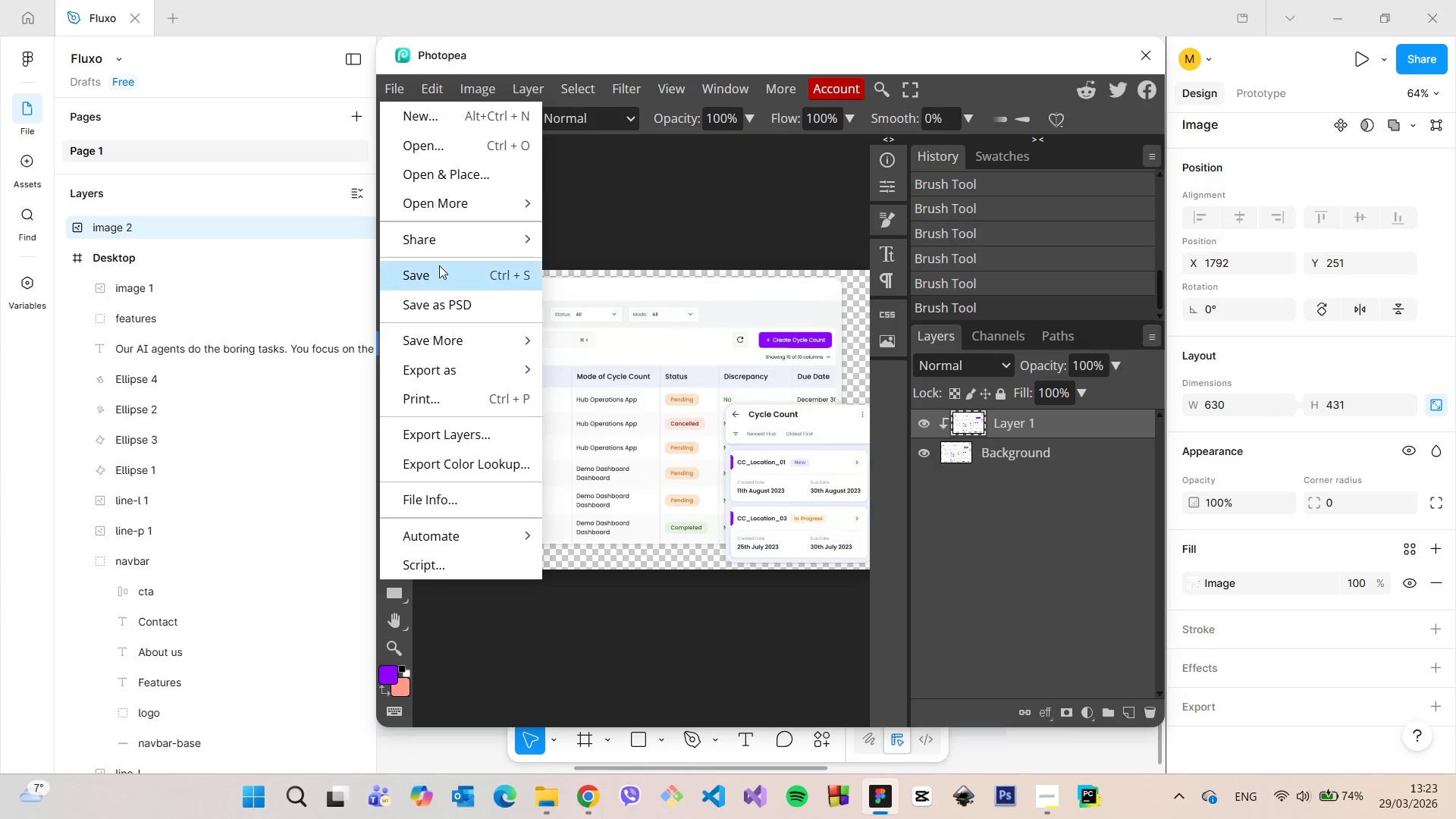 
left_click([439, 268])
 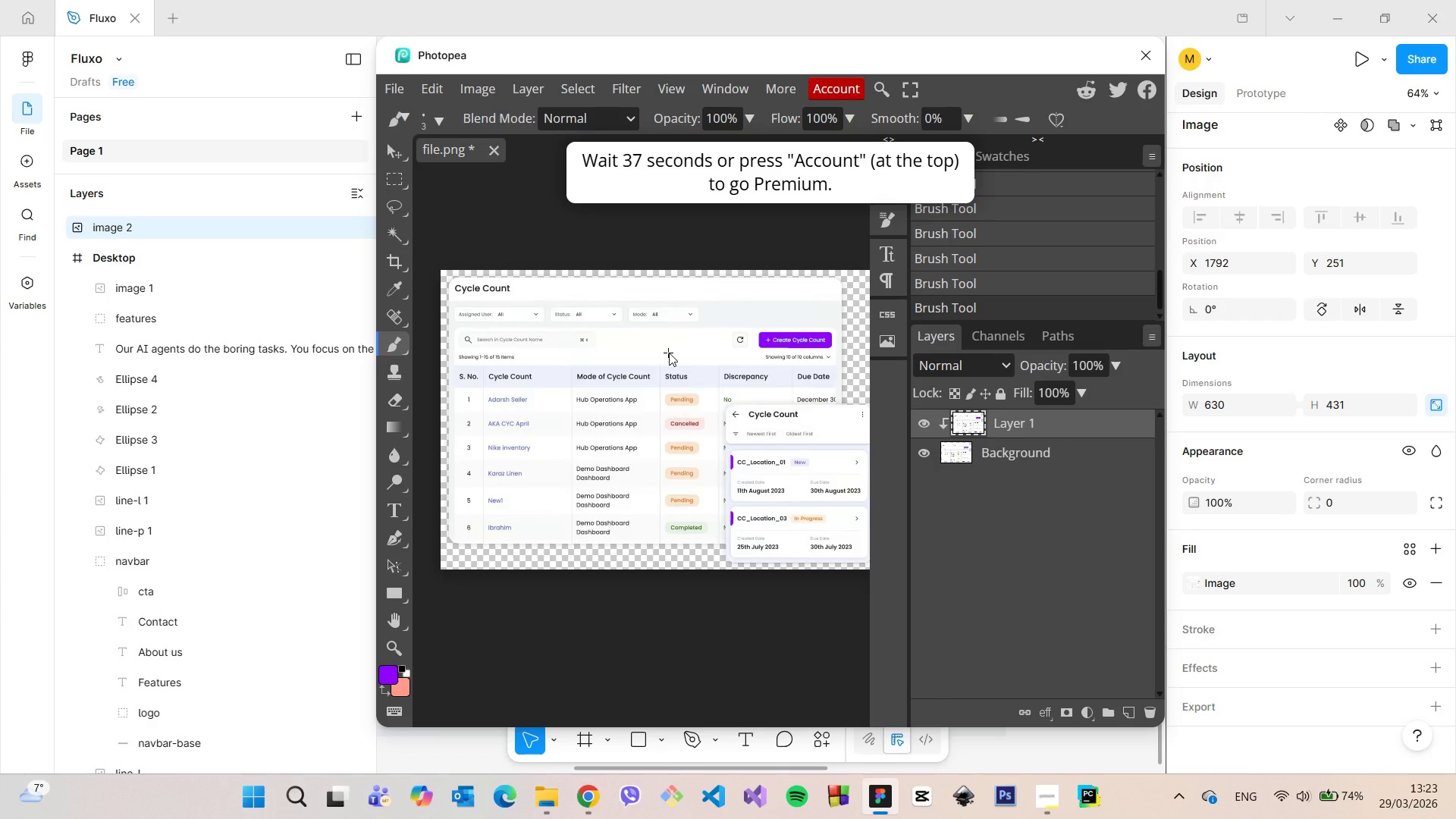 
scroll: coordinate [669, 353], scroll_direction: down, amount: 3.0
 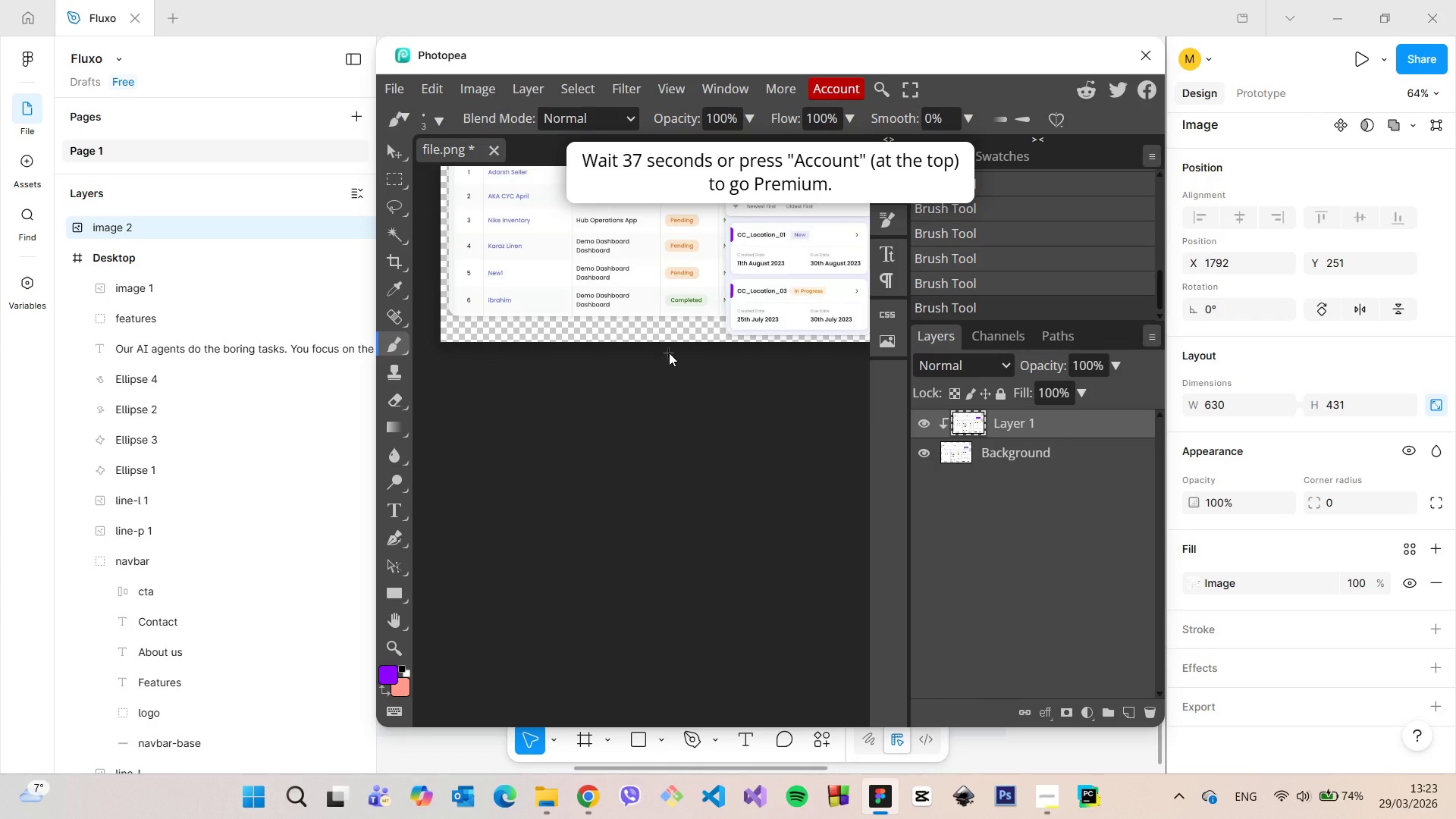 
scroll: coordinate [669, 353], scroll_direction: up, amount: 3.0
 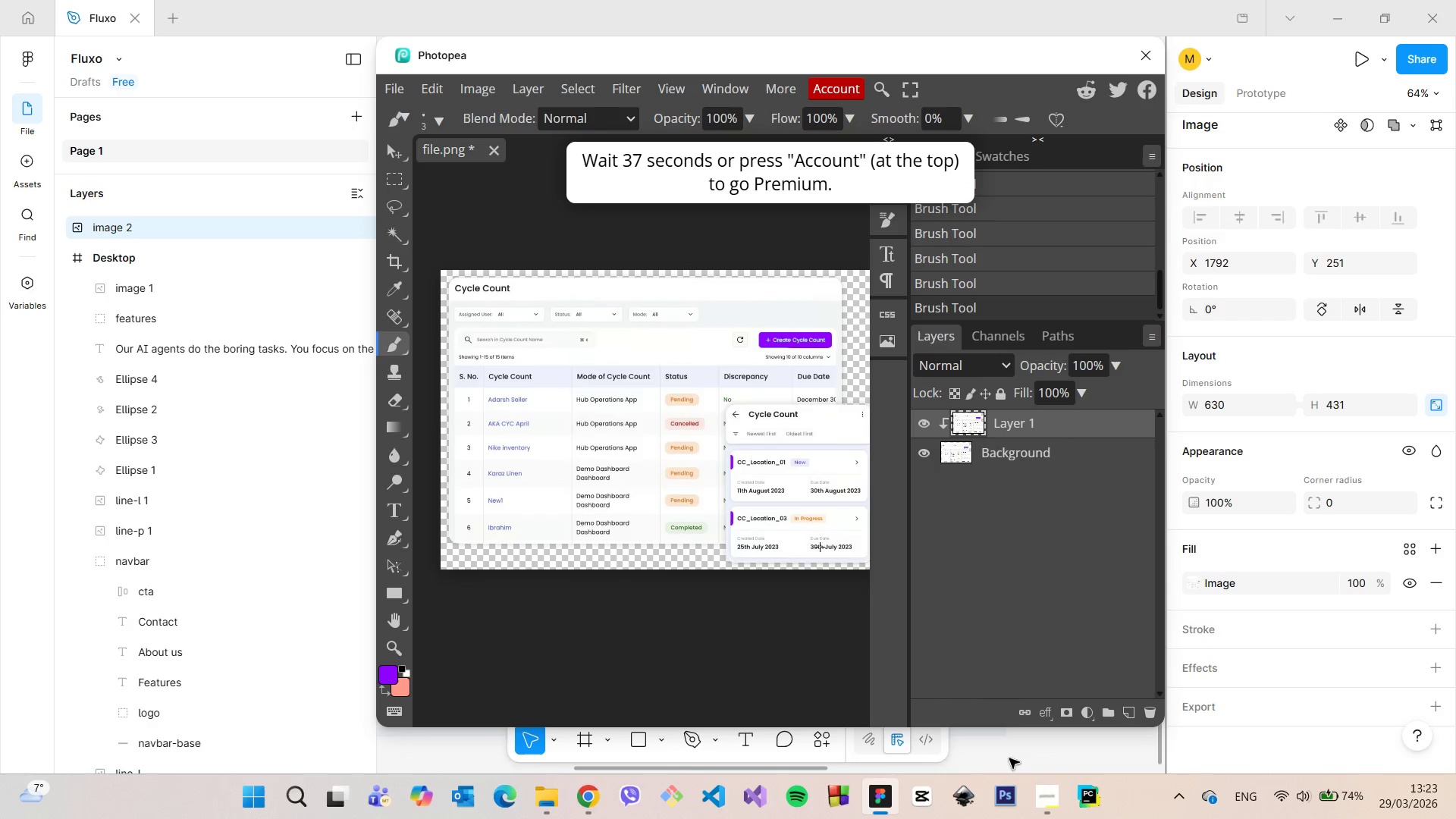 
left_click([1060, 796])